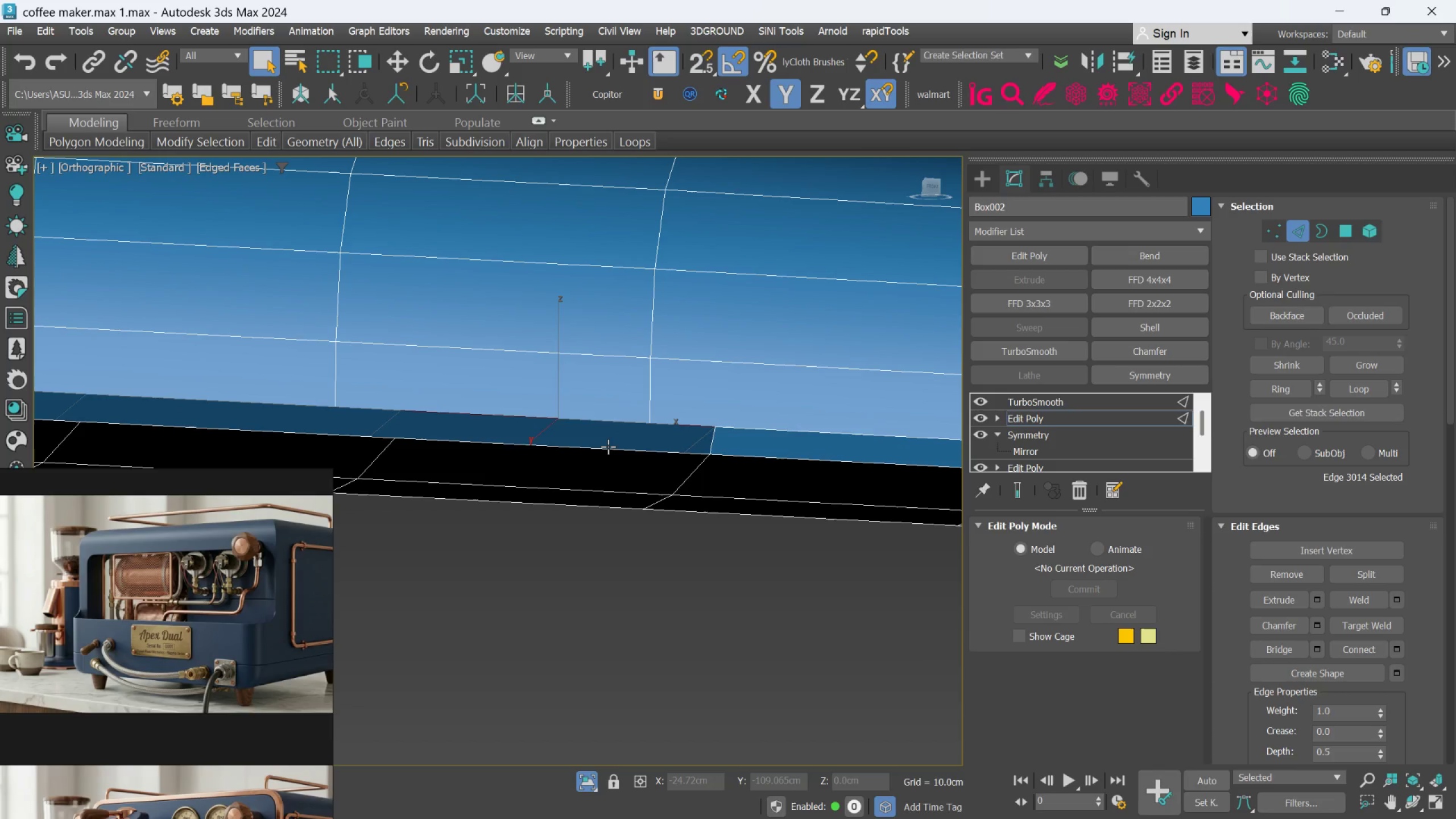 
key(Control+ControlLeft)
 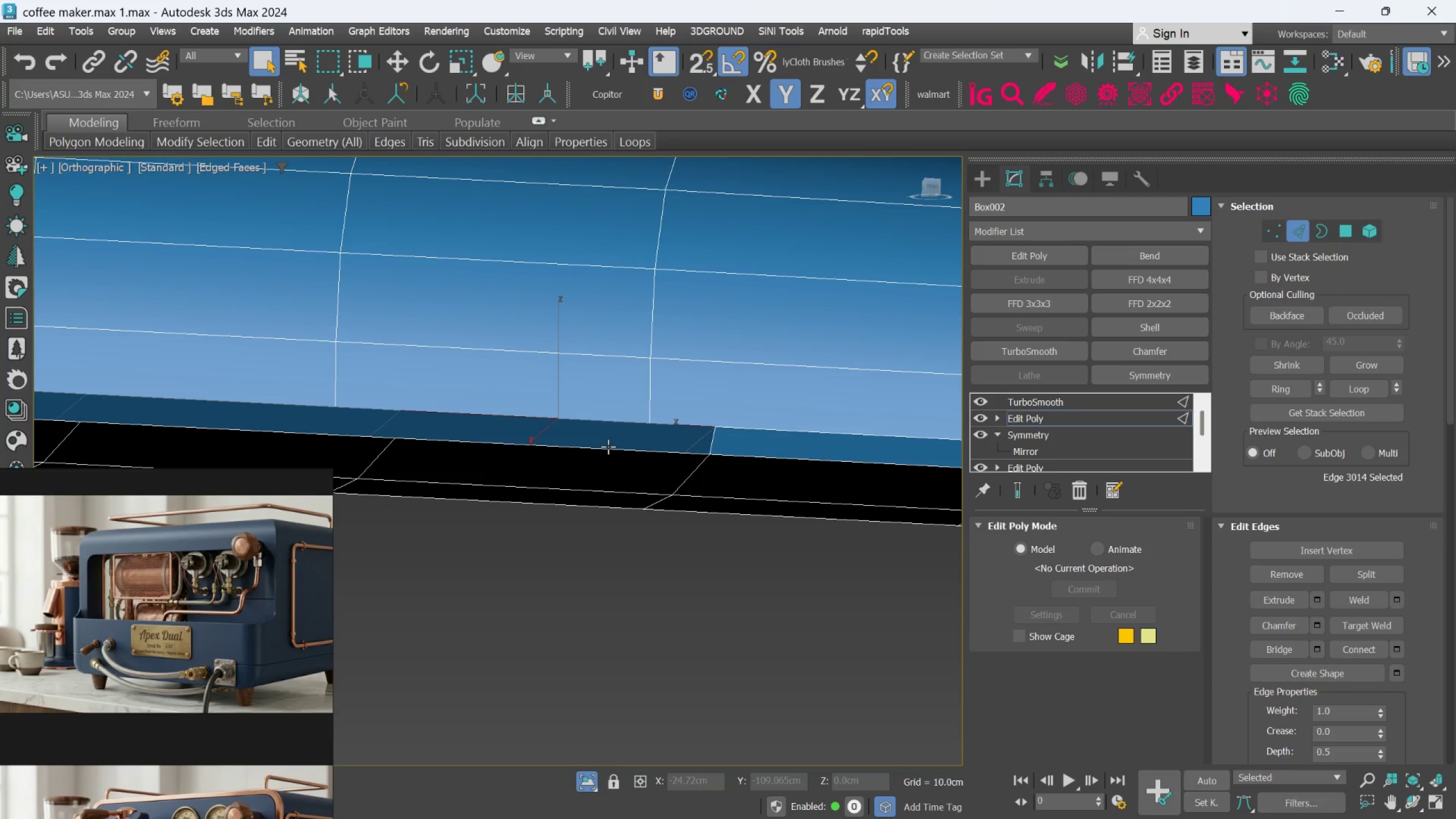 
key(Control+ControlLeft)
 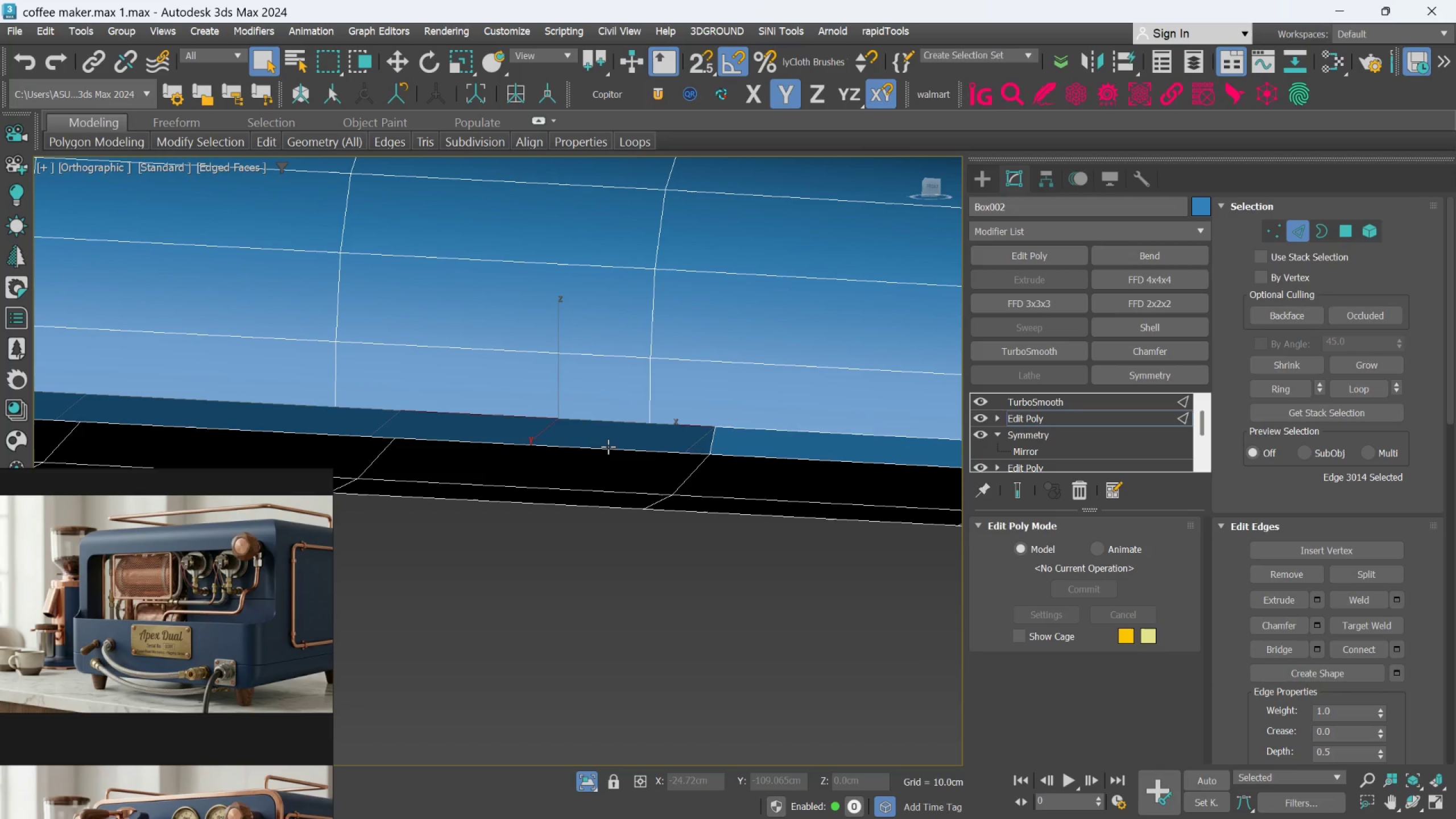 
left_click([608, 446])
 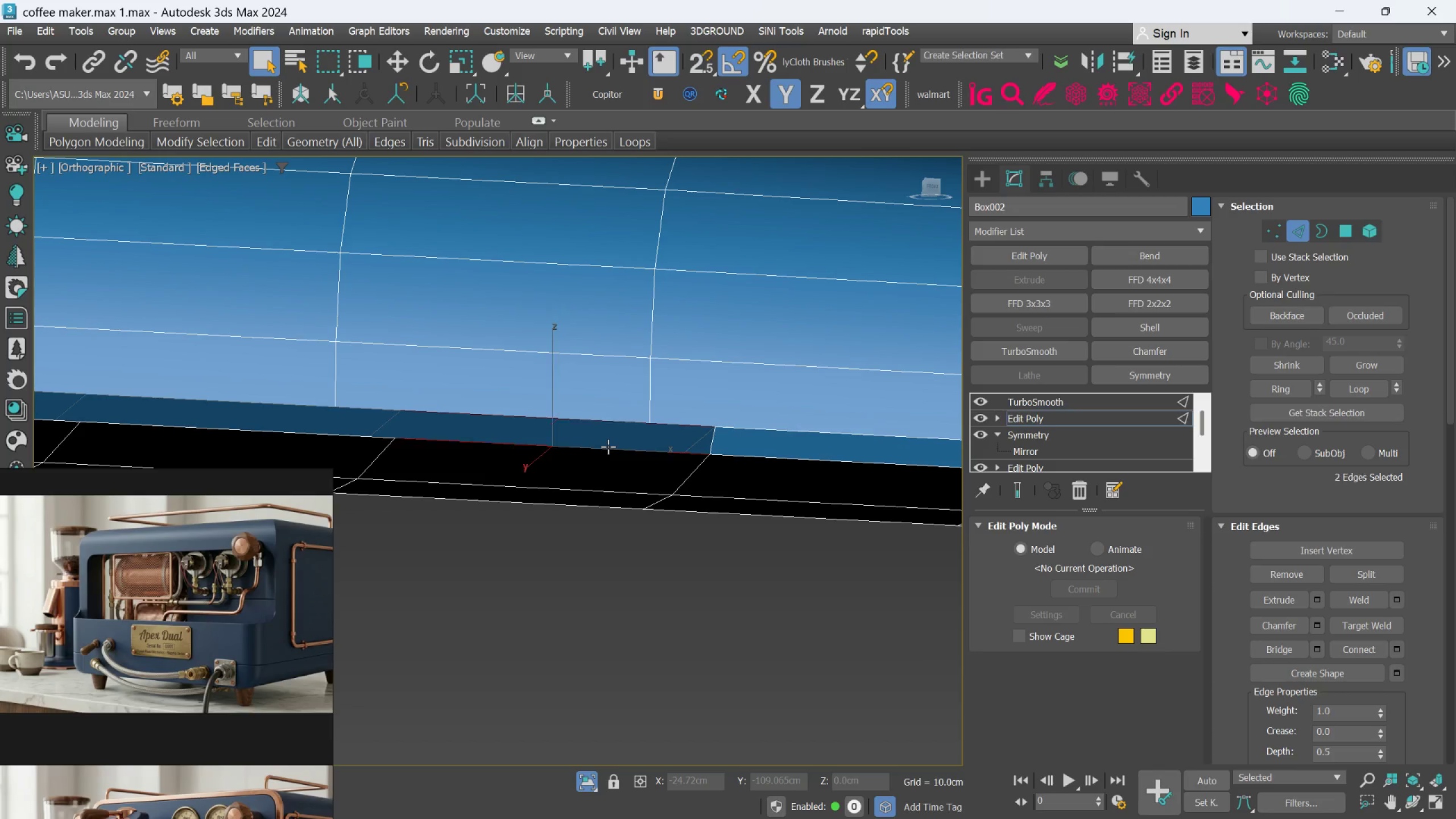 
key(Control+ControlLeft)
 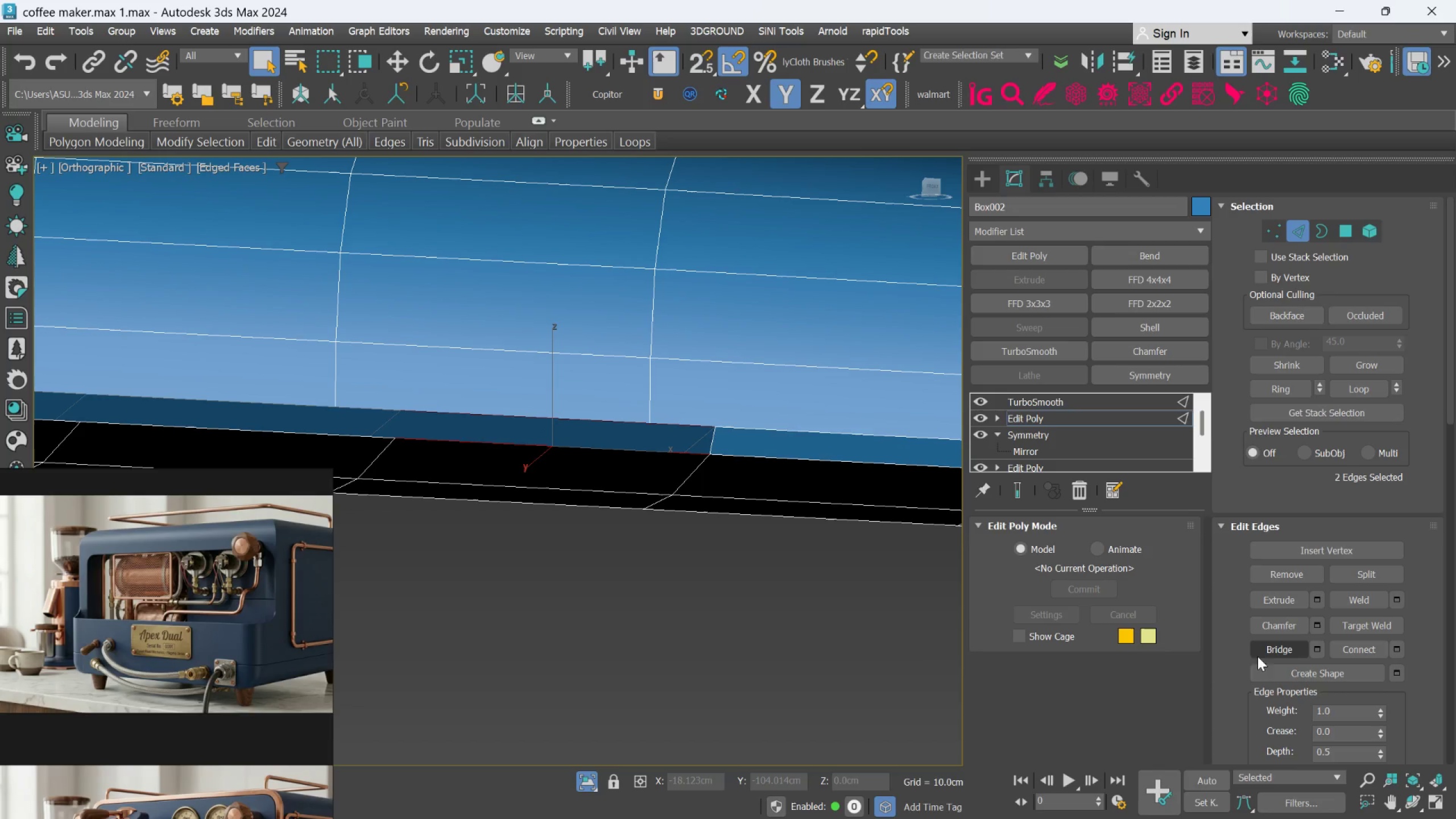 
left_click([1269, 654])
 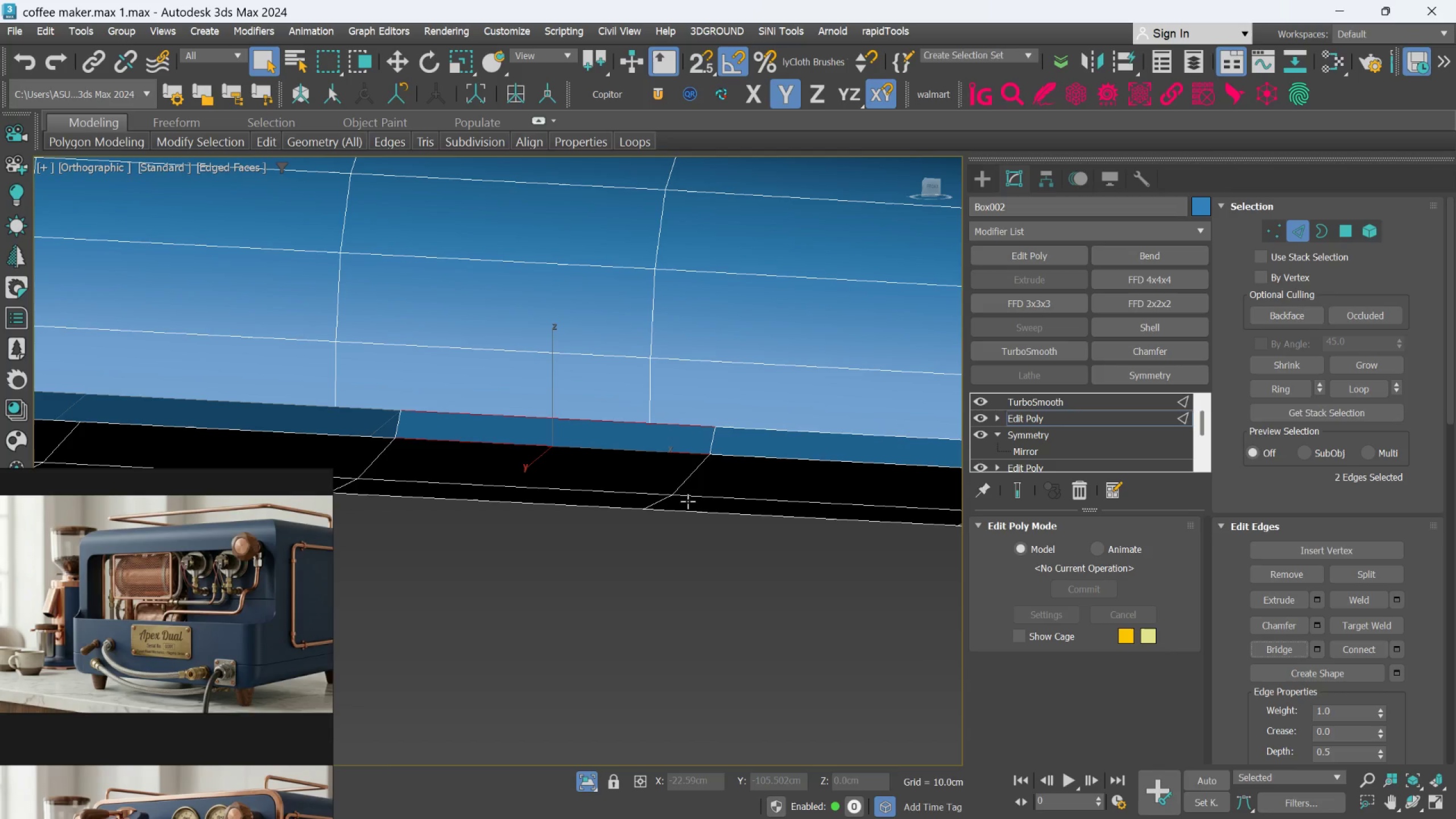 
hold_key(key=AltLeft, duration=0.56)
 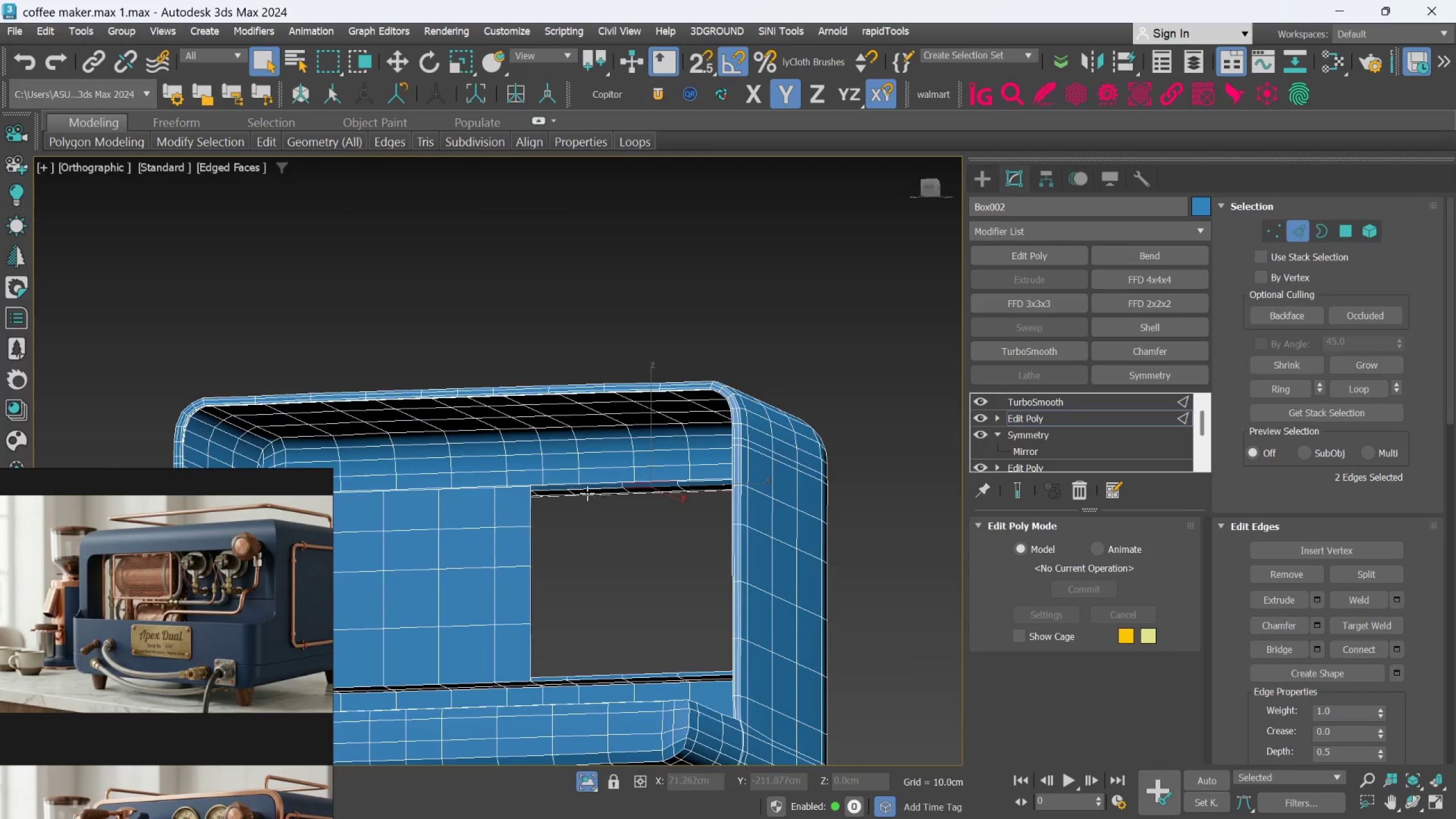 
scroll: coordinate [672, 496], scroll_direction: down, amount: 5.0
 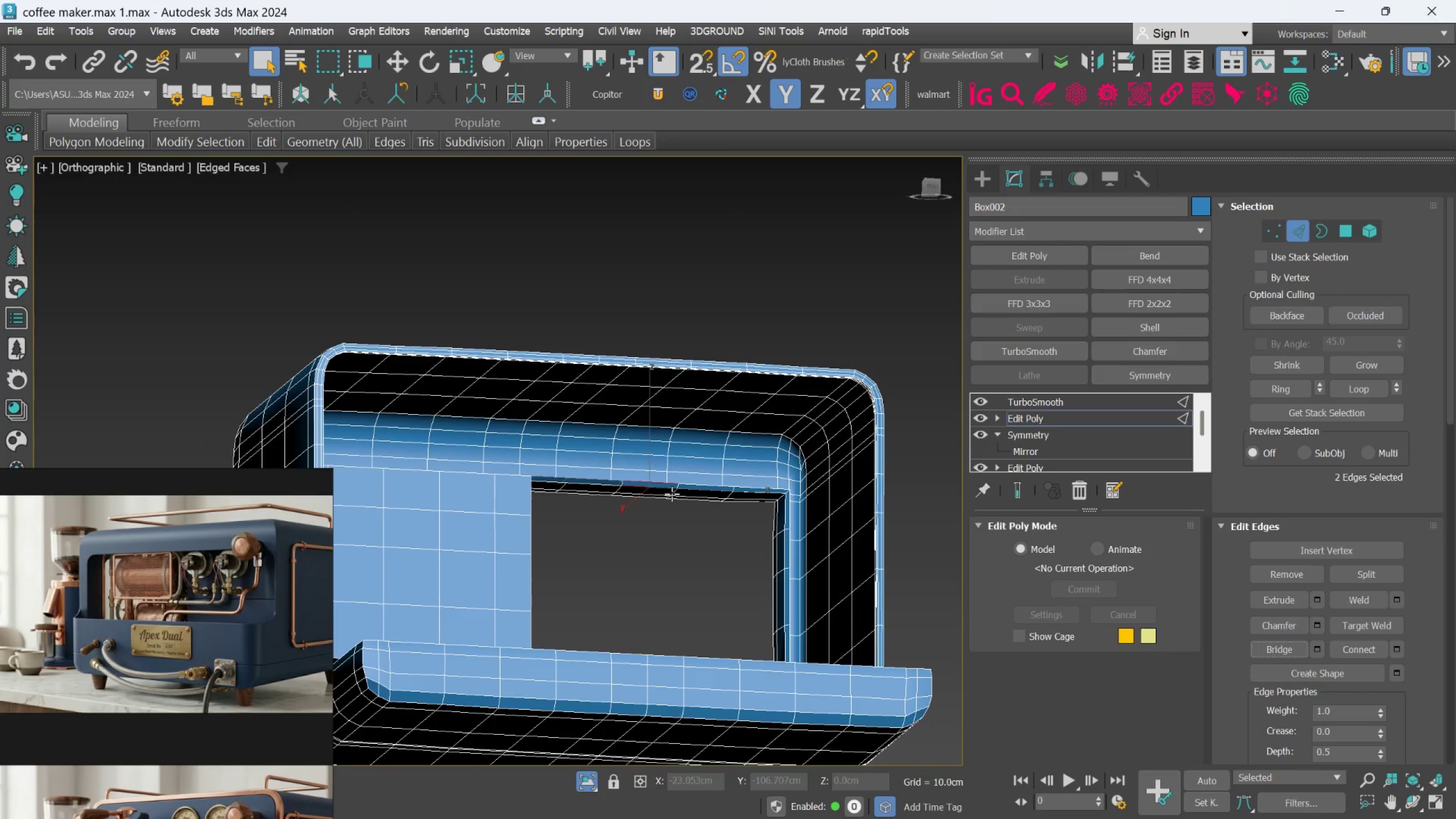 
scroll: coordinate [635, 498], scroll_direction: up, amount: 4.0
 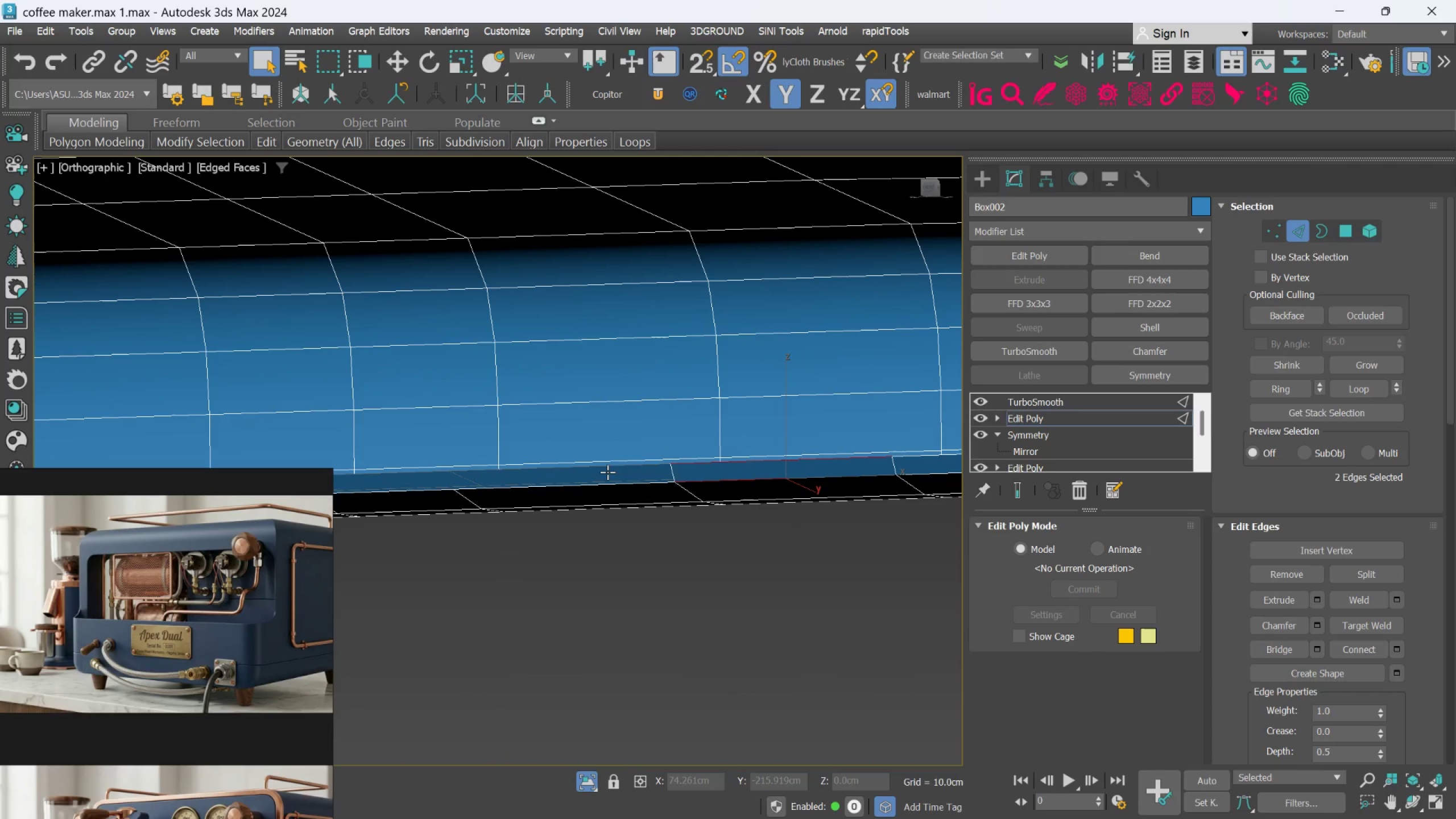 
hold_key(key=AltLeft, duration=0.67)
 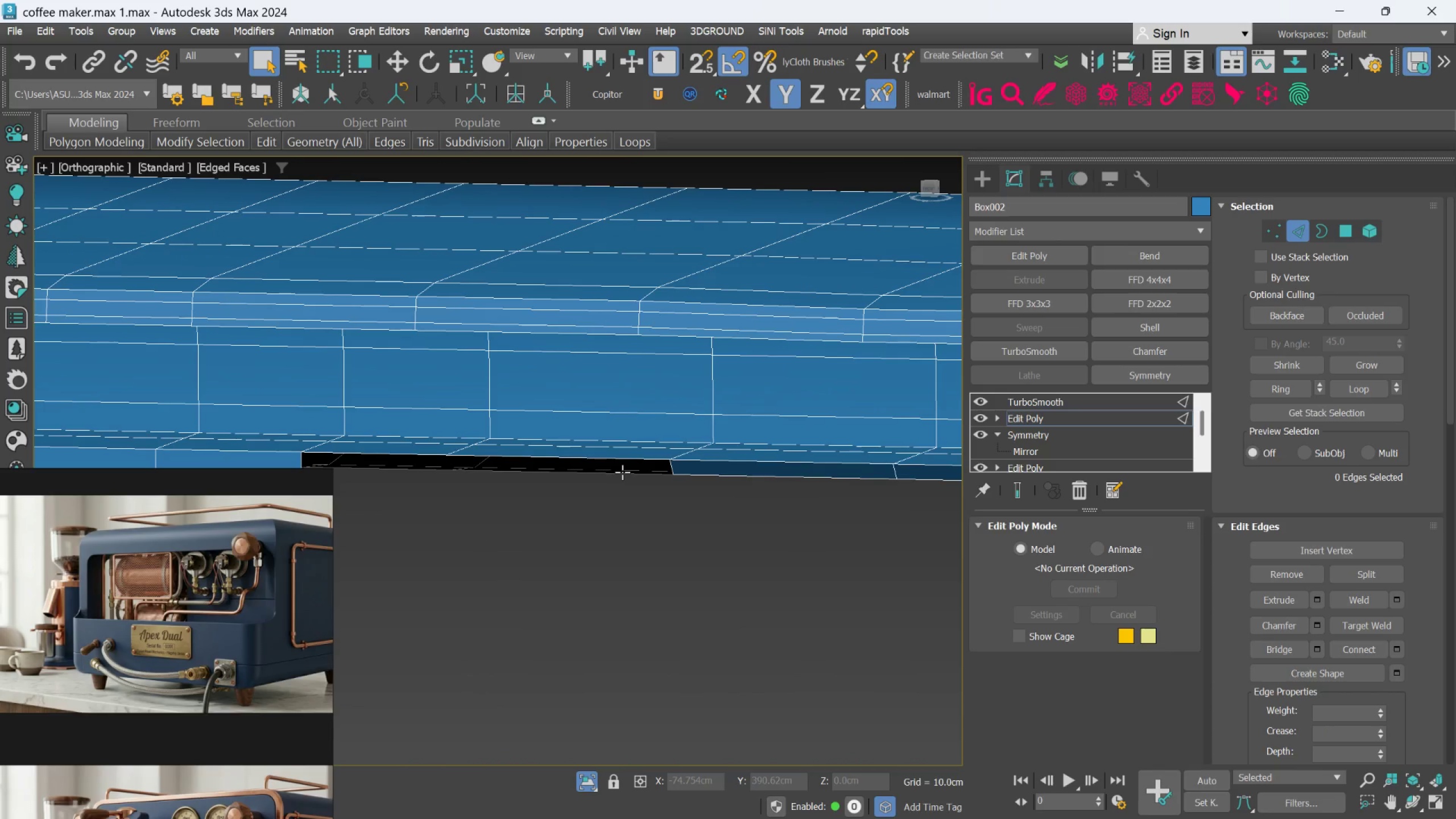 
left_click([624, 460])
 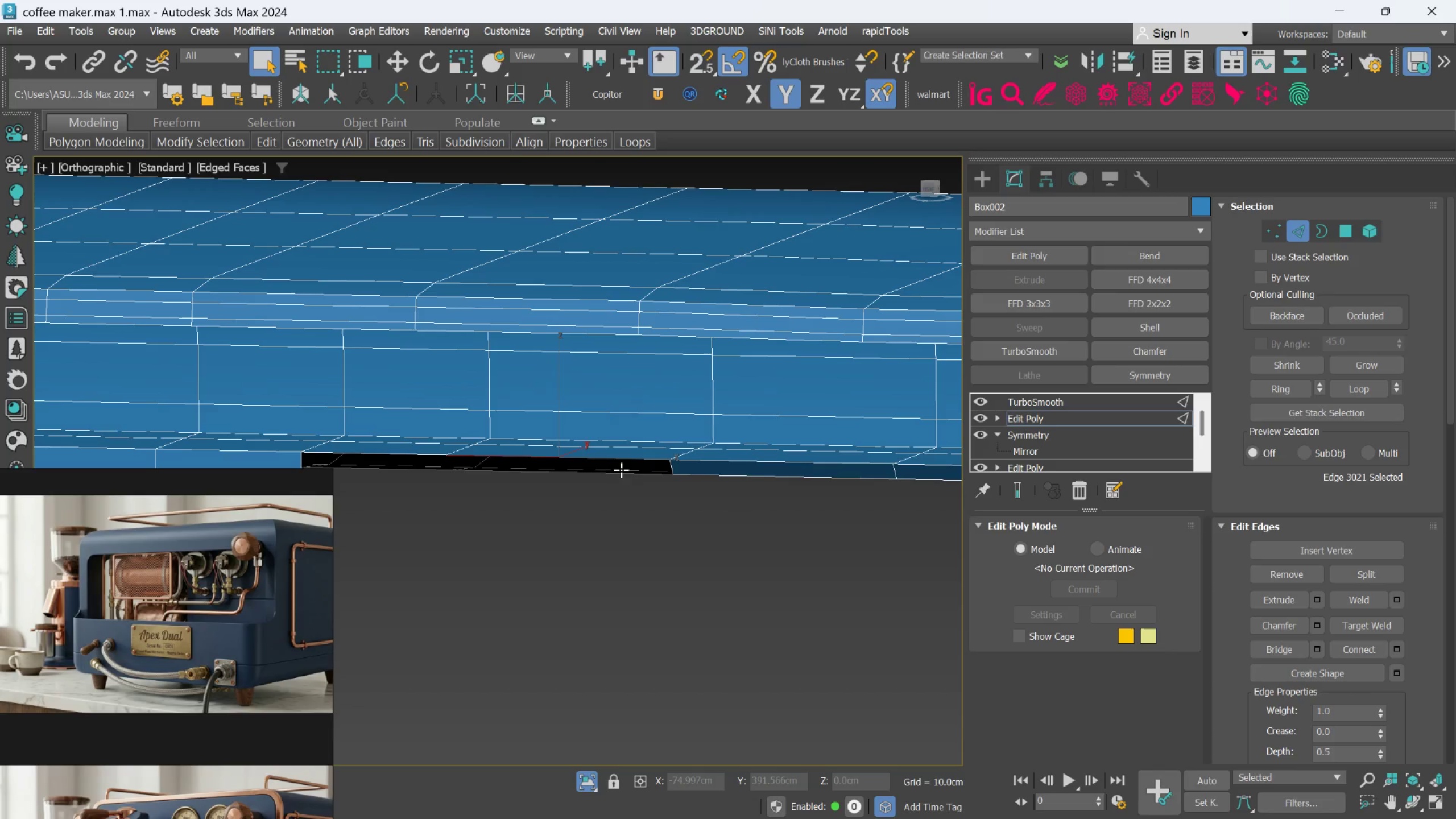 
hold_key(key=ControlLeft, duration=0.7)
left_click([619, 473])
 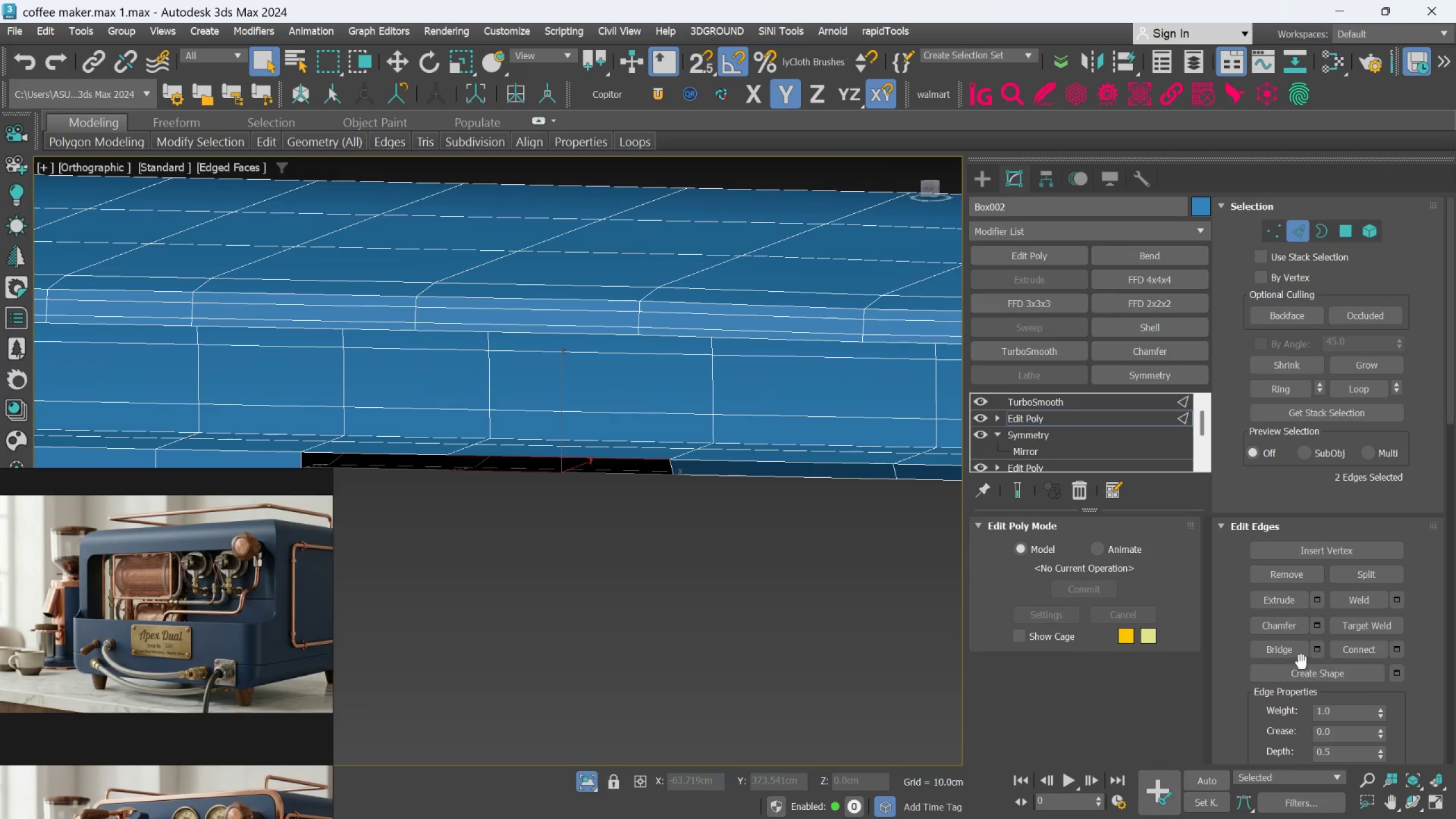 
left_click([1289, 660])
 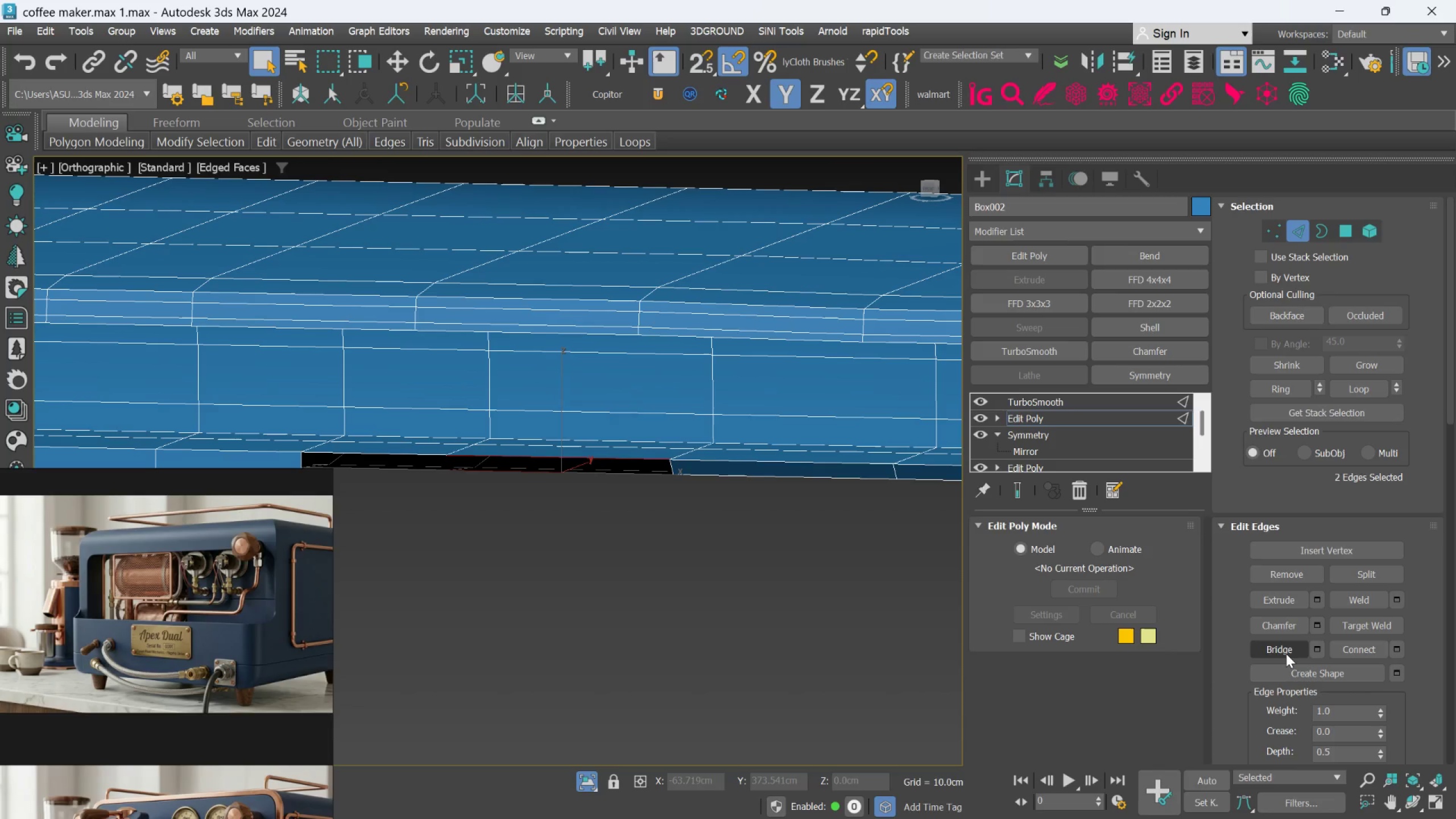 
left_click([1286, 653])
 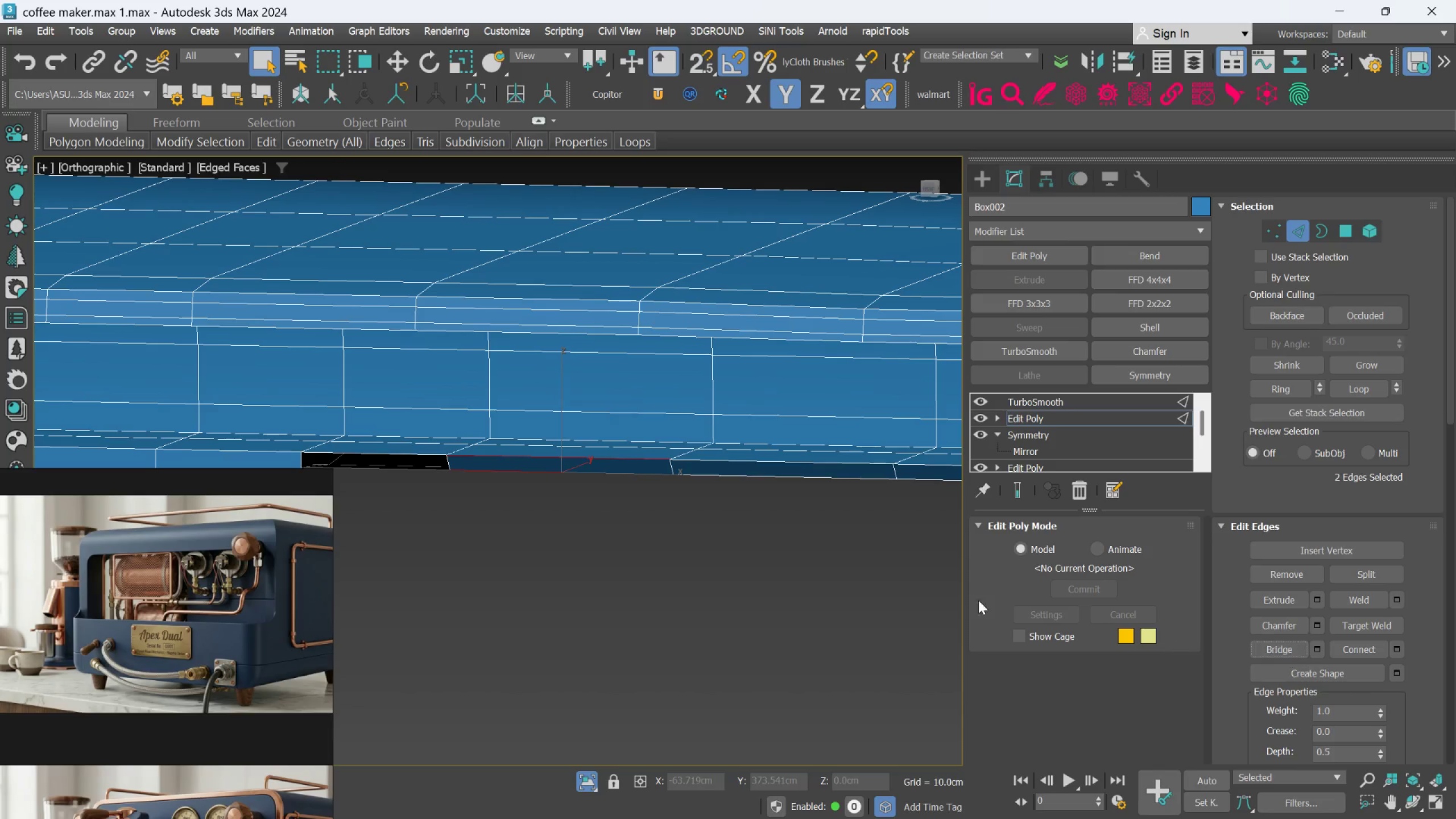 
hold_key(key=AltLeft, duration=0.61)
 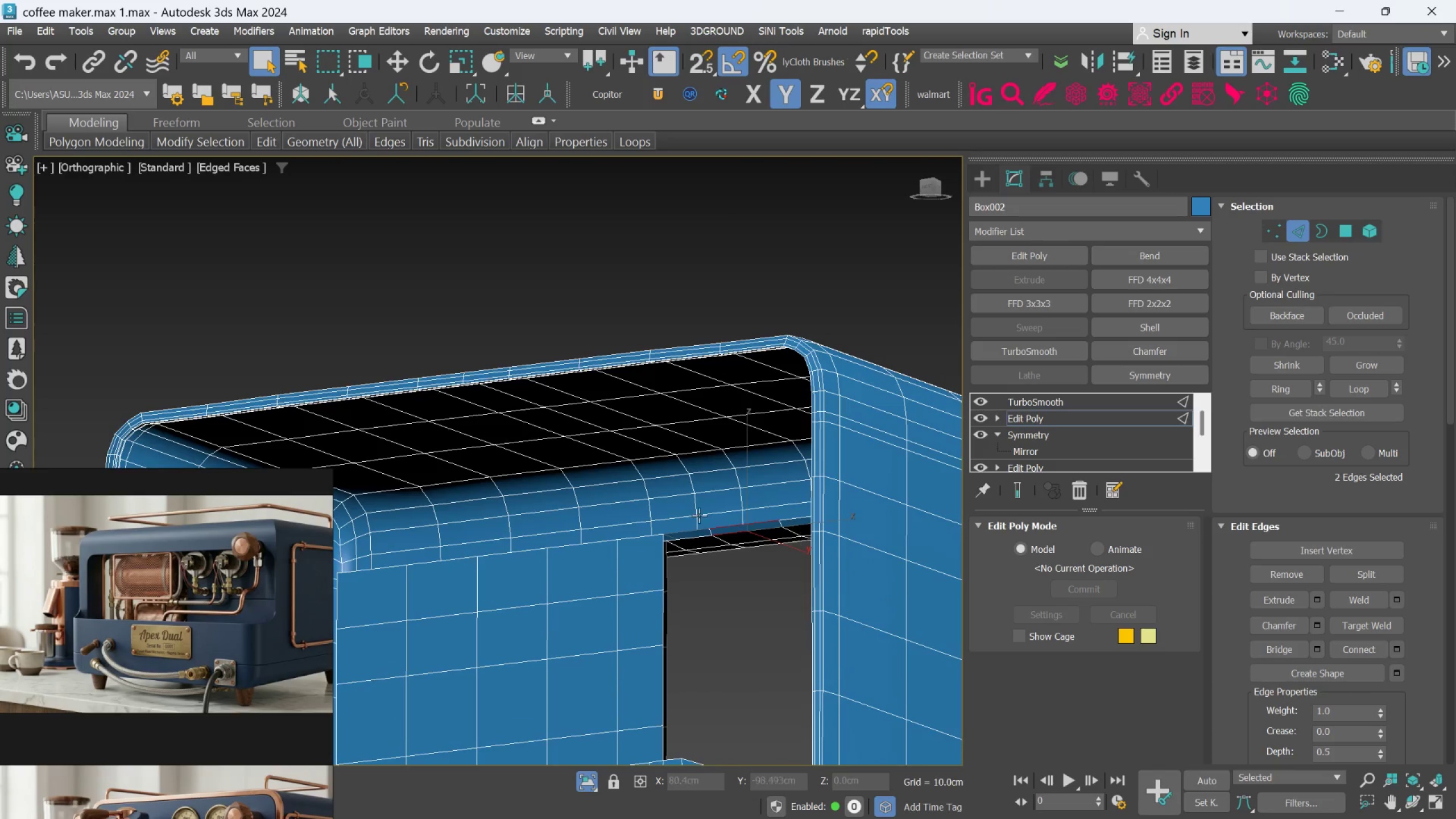 
scroll: coordinate [847, 562], scroll_direction: down, amount: 3.0
 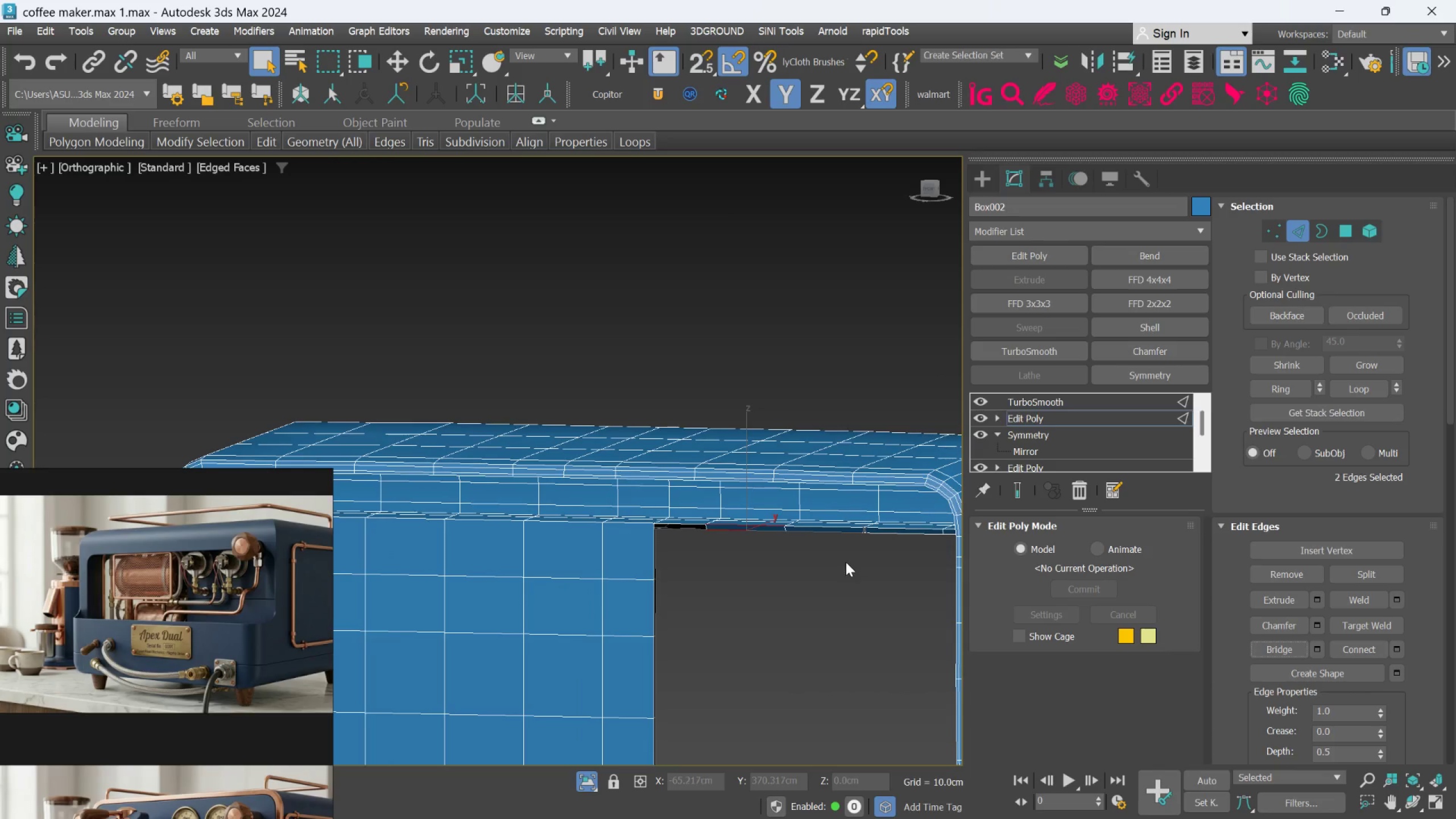 
scroll: coordinate [717, 556], scroll_direction: up, amount: 3.0
 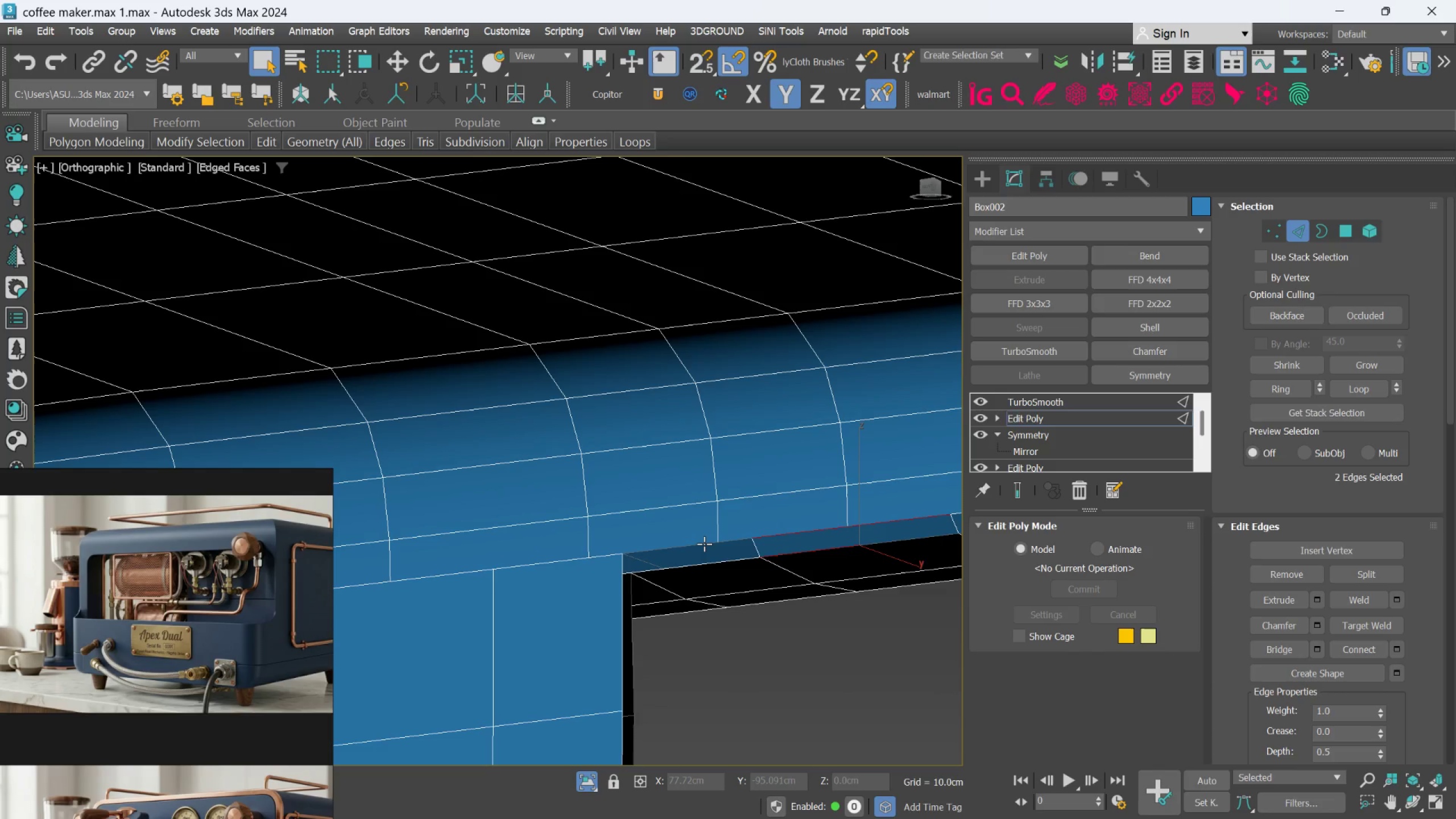 
wait(20.84)
 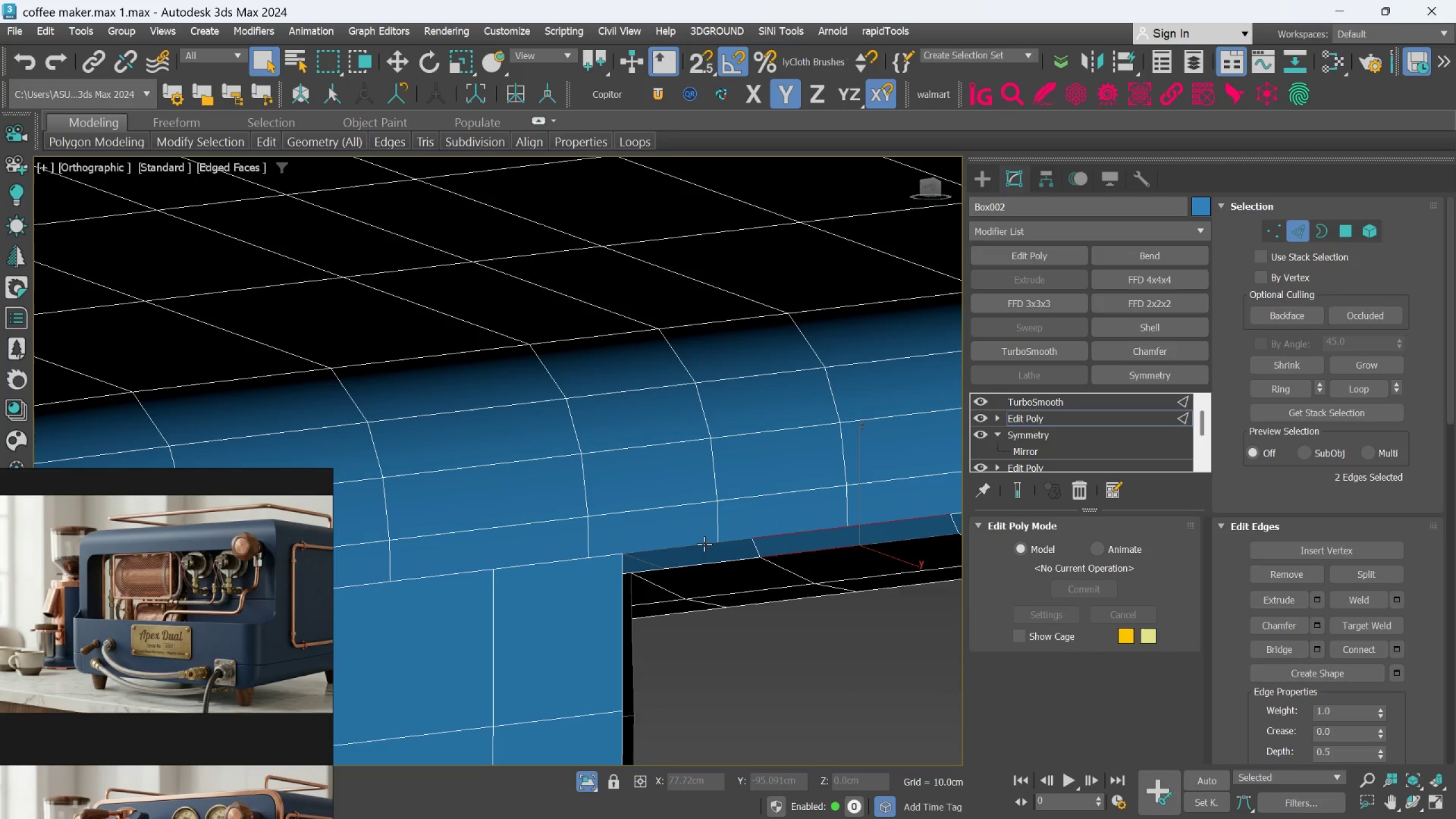 
hold_key(key=AltLeft, duration=0.72)
scroll: coordinate [663, 594], scroll_direction: down, amount: 1.0
 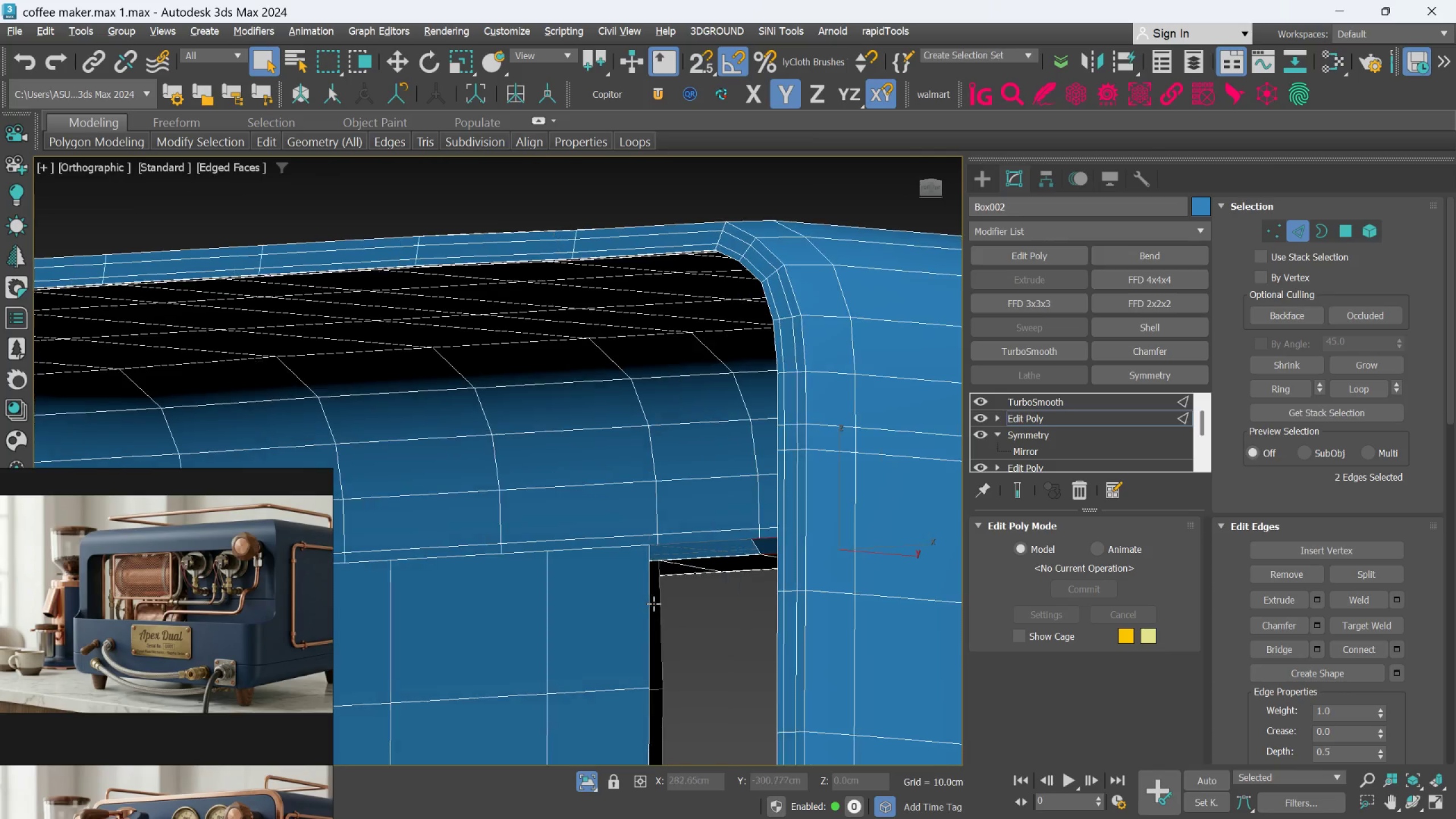 
scroll: coordinate [696, 556], scroll_direction: up, amount: 3.0
 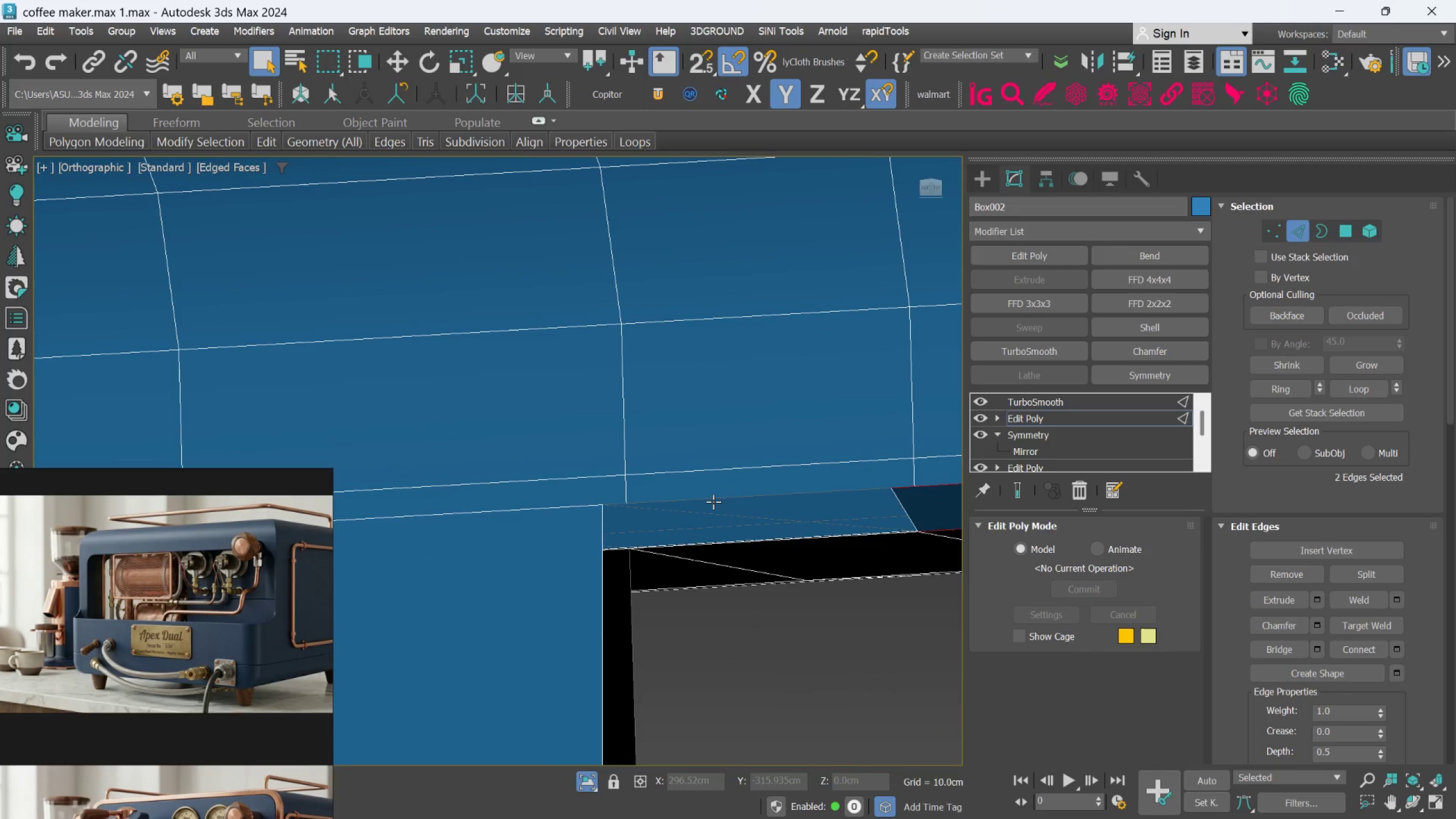 
left_click([716, 497])
 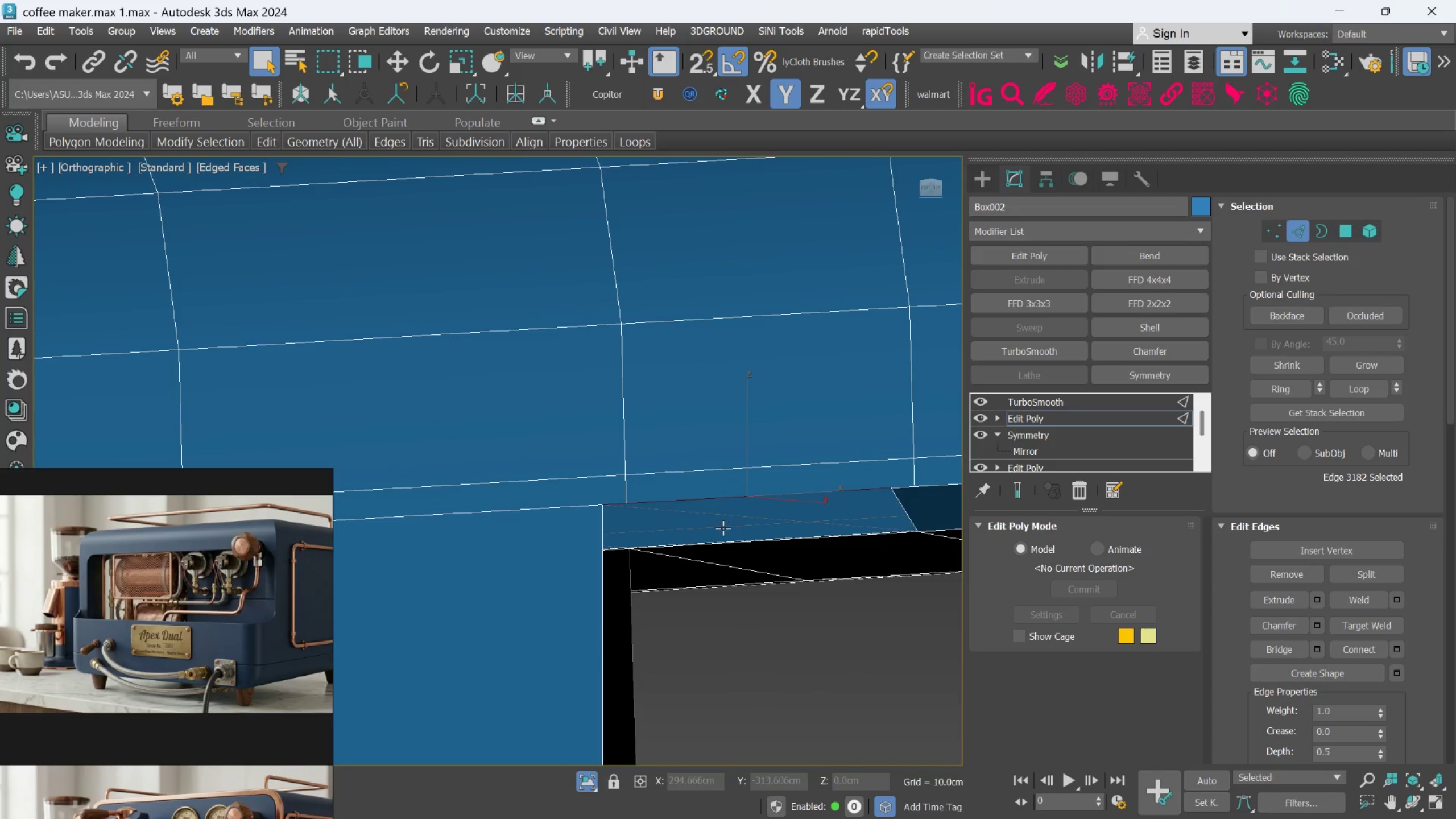 
hold_key(key=ControlLeft, duration=0.56)
left_click([725, 543])
 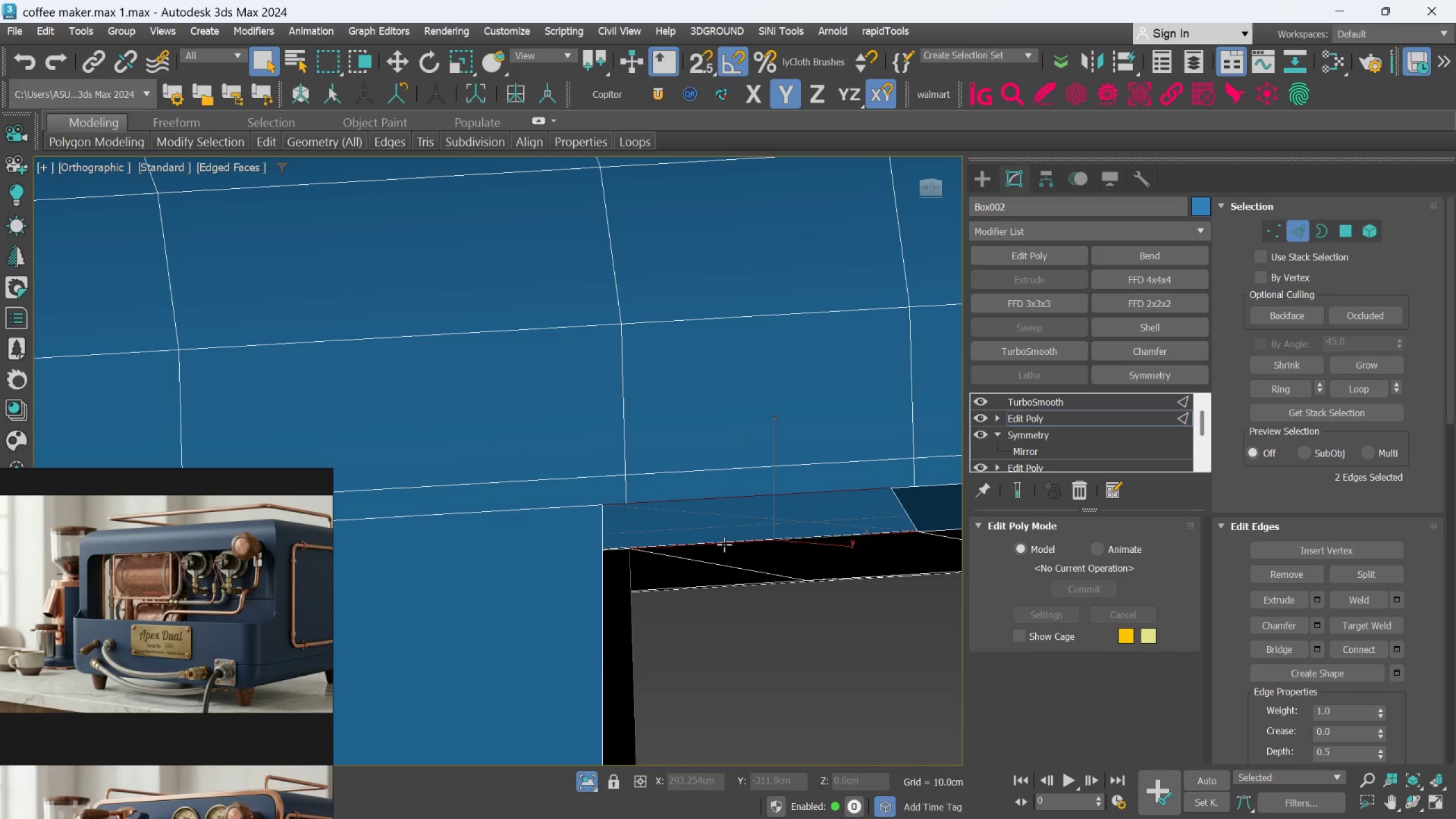 
hold_key(key=AltLeft, duration=0.72)
 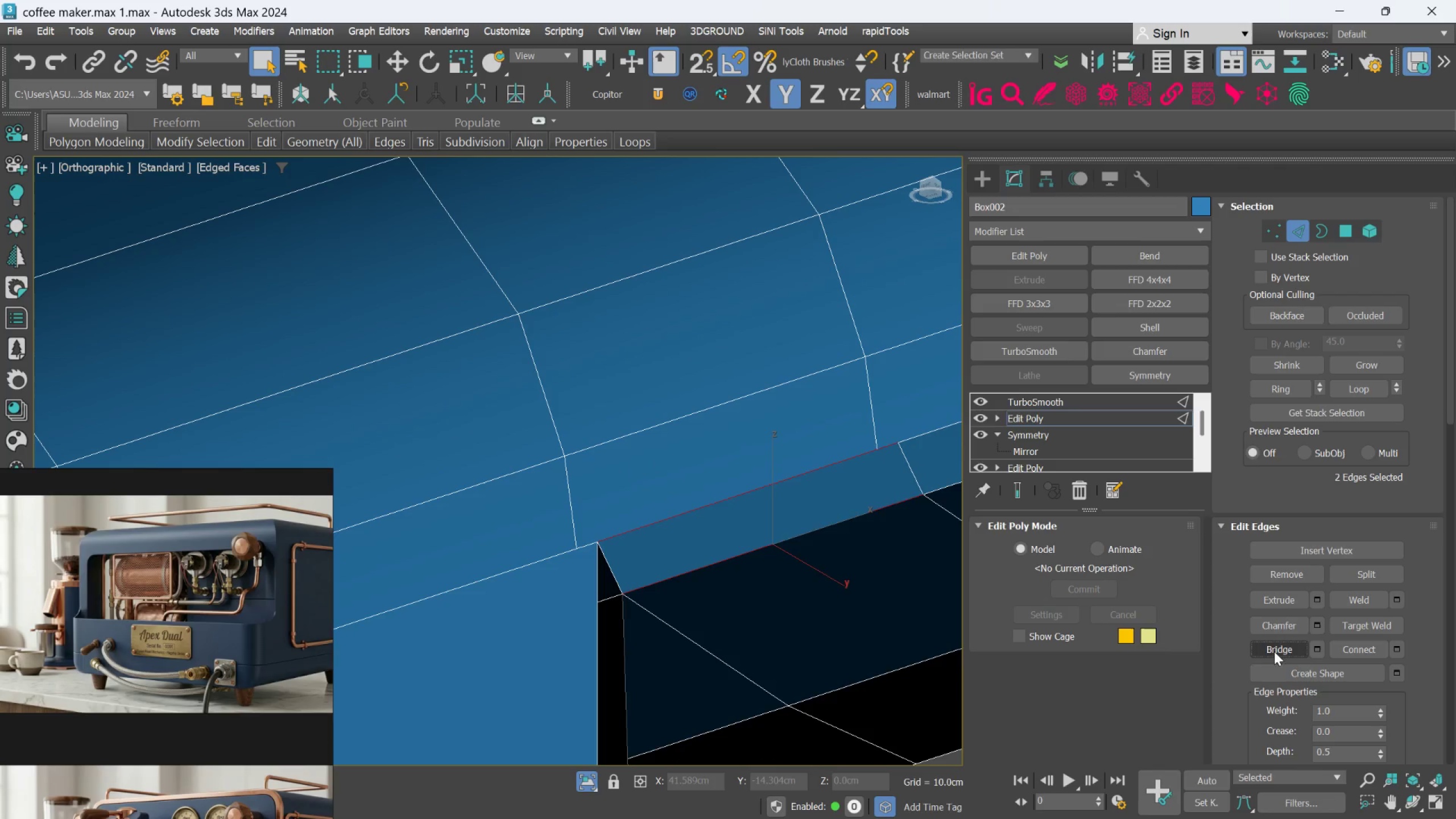 
hold_key(key=AltLeft, duration=0.98)
 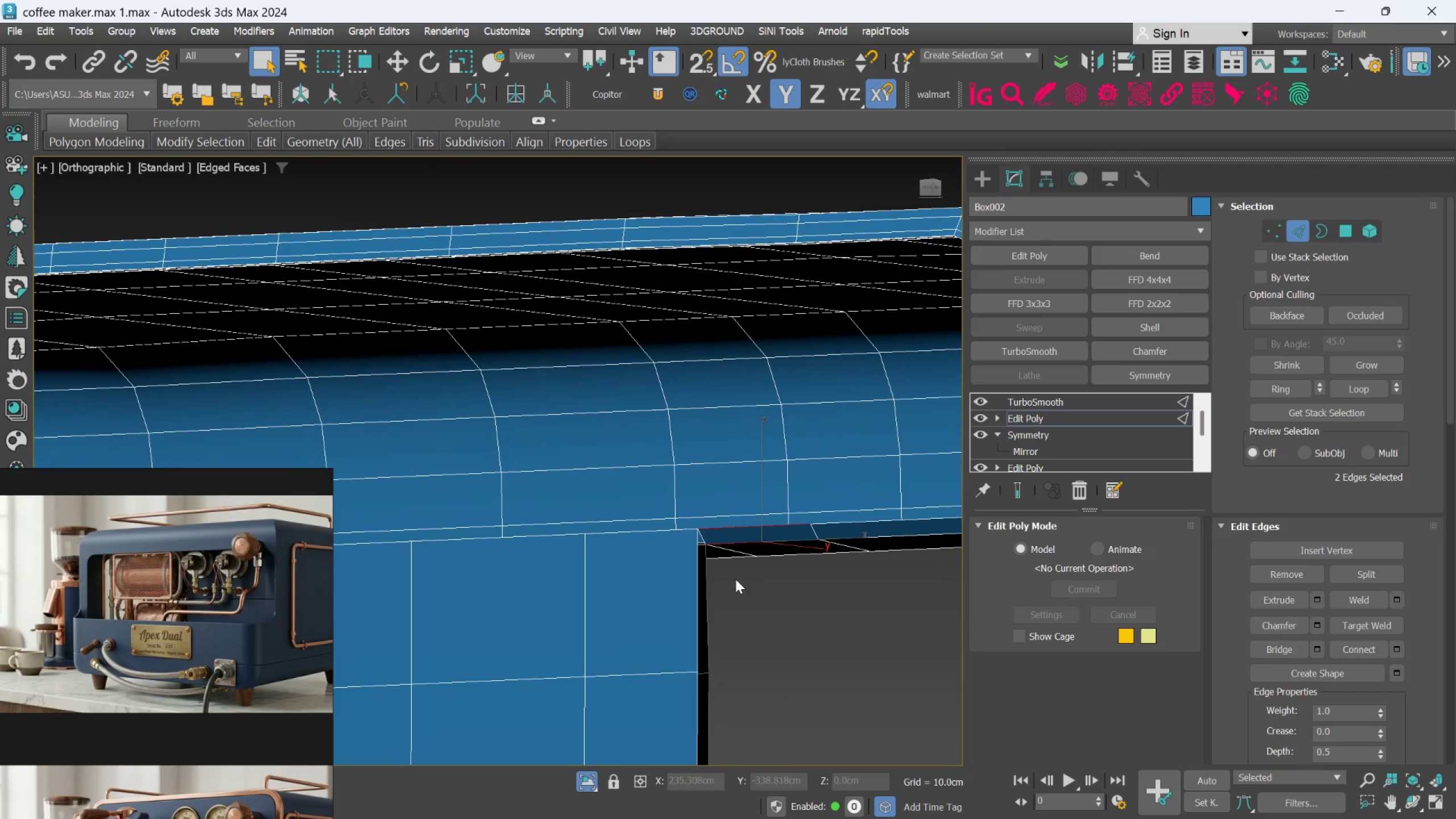 
scroll: coordinate [756, 545], scroll_direction: down, amount: 3.0
 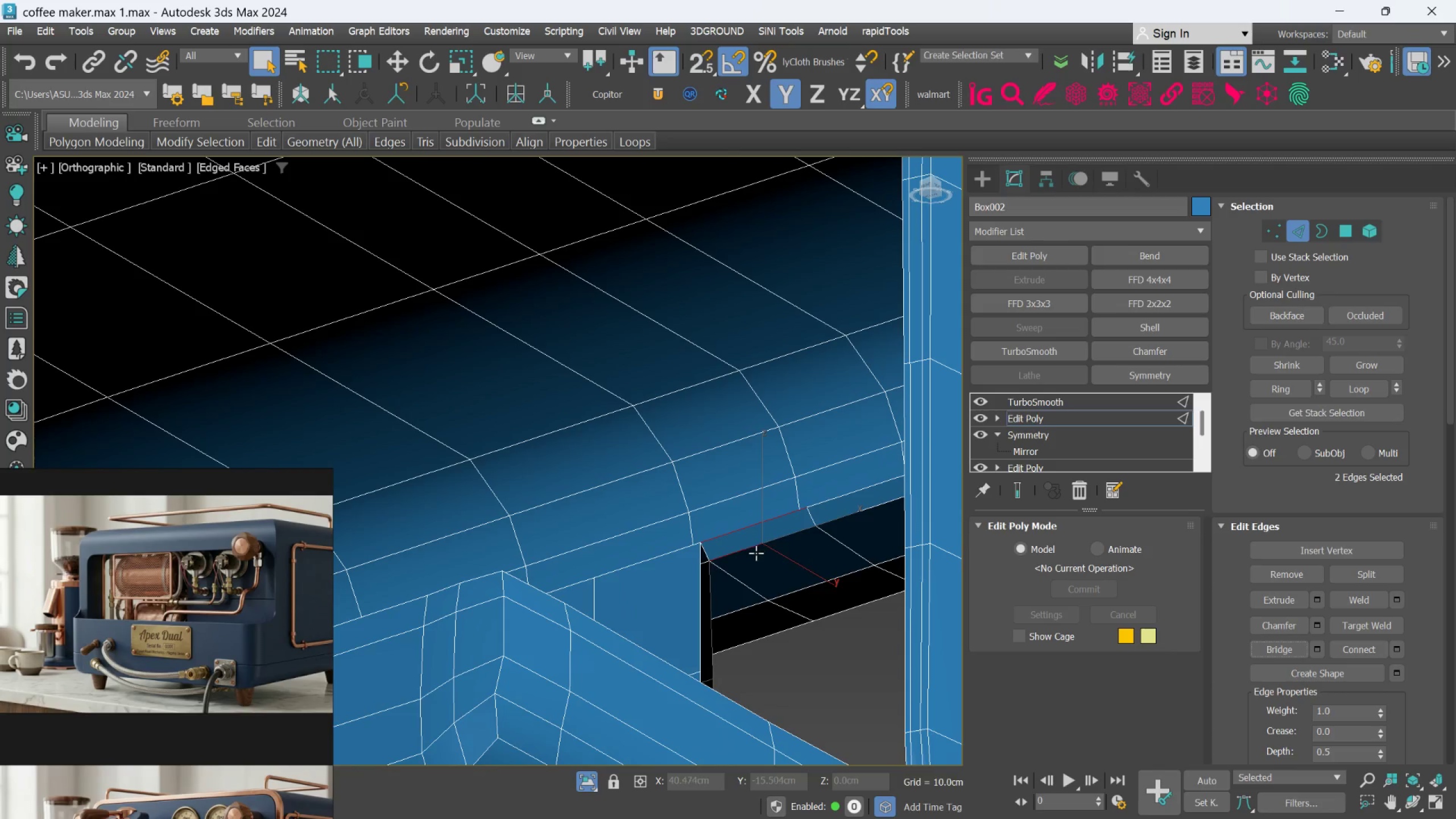 
hold_key(key=AltLeft, duration=0.5)
 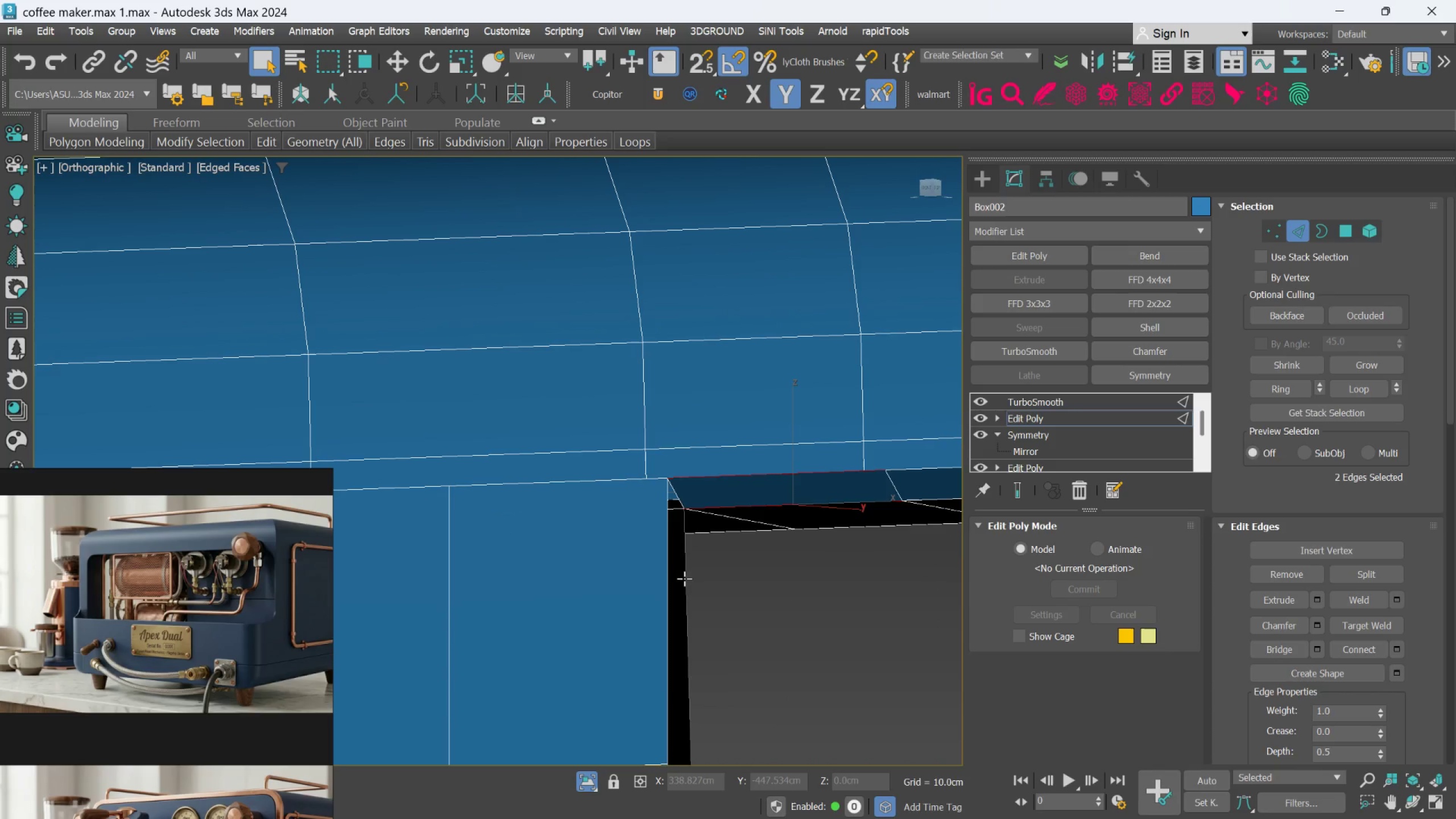 
scroll: coordinate [731, 578], scroll_direction: up, amount: 2.0
 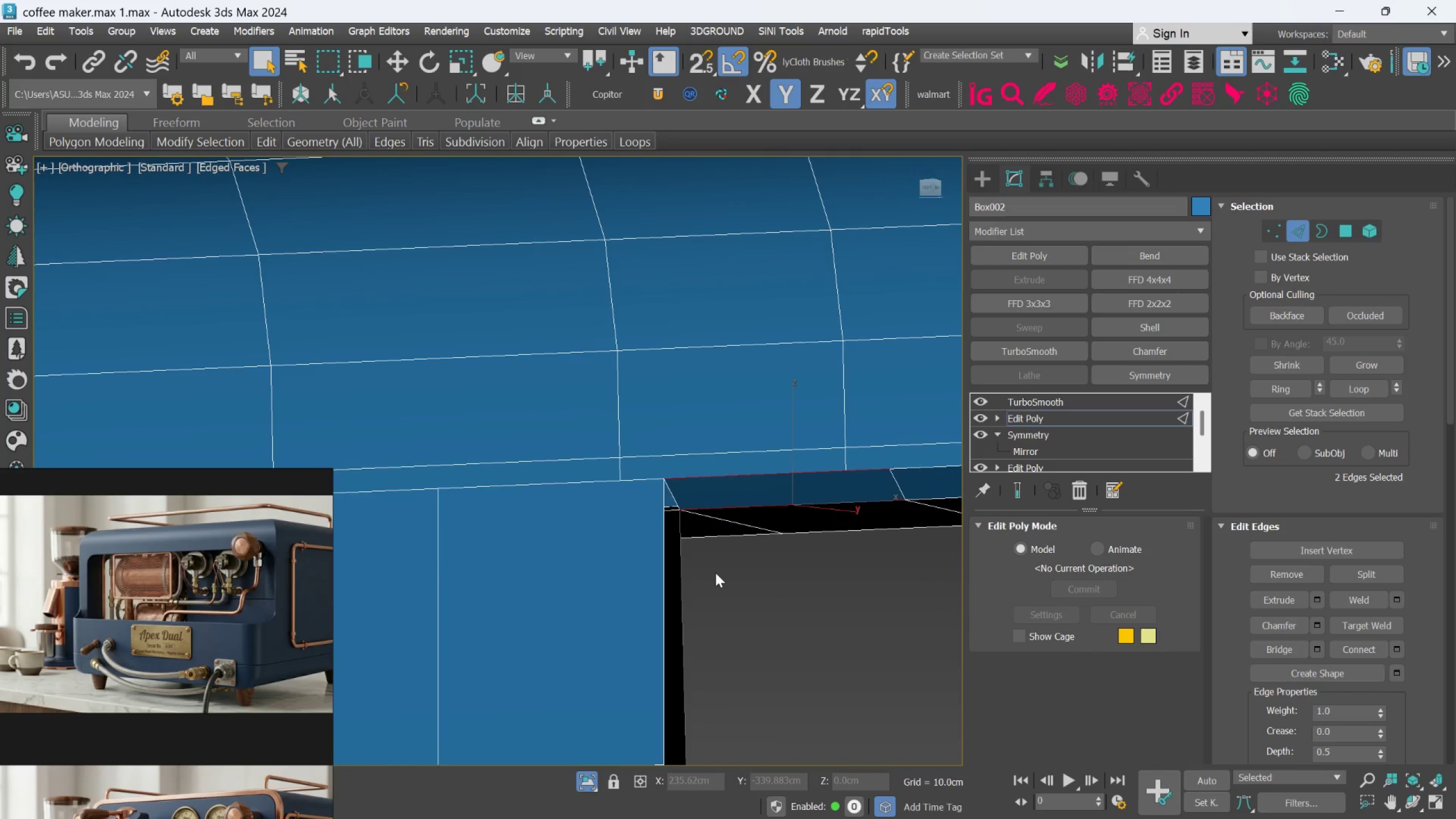 
left_click([684, 578])
 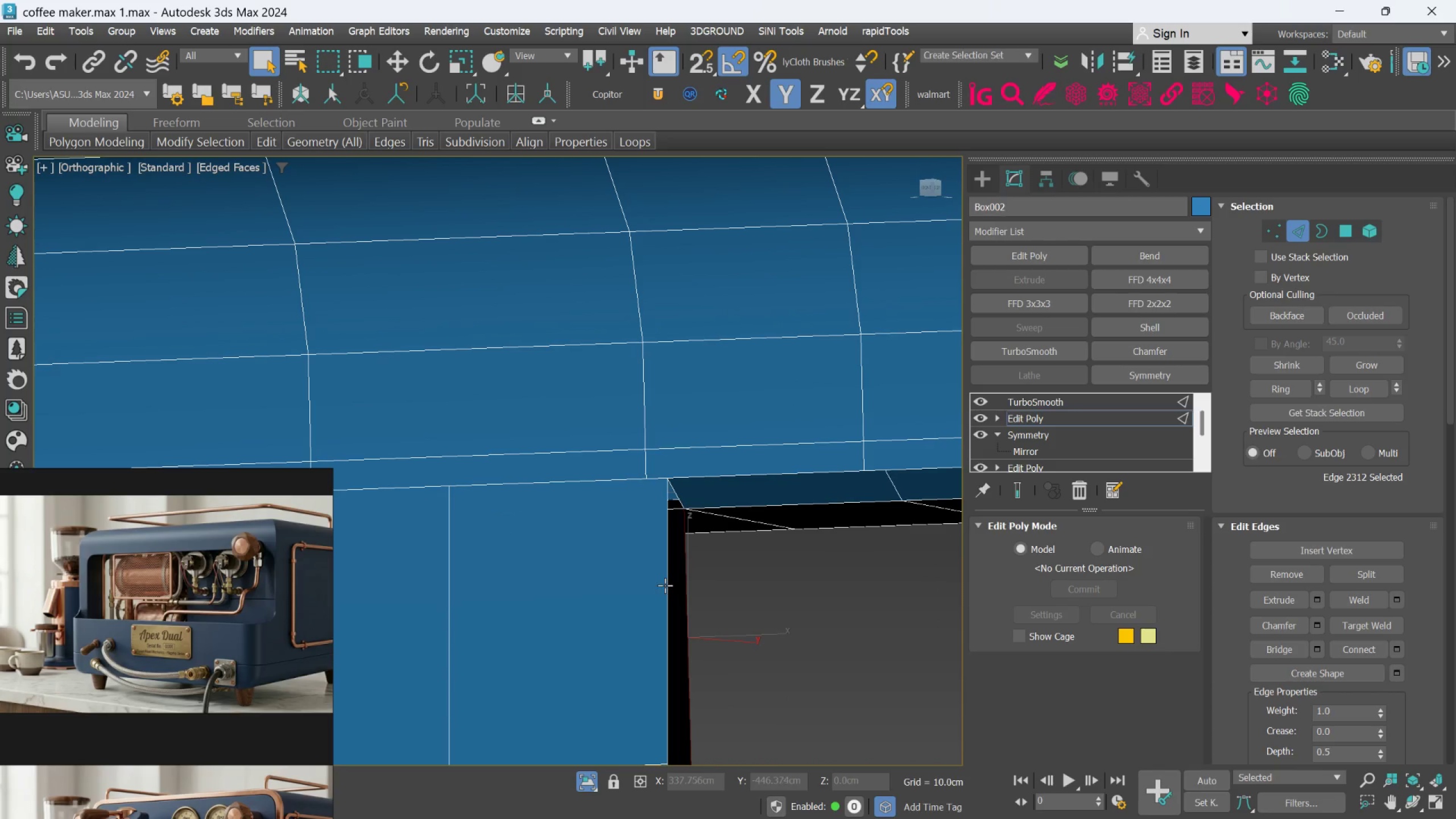 
key(Control+ControlLeft)
 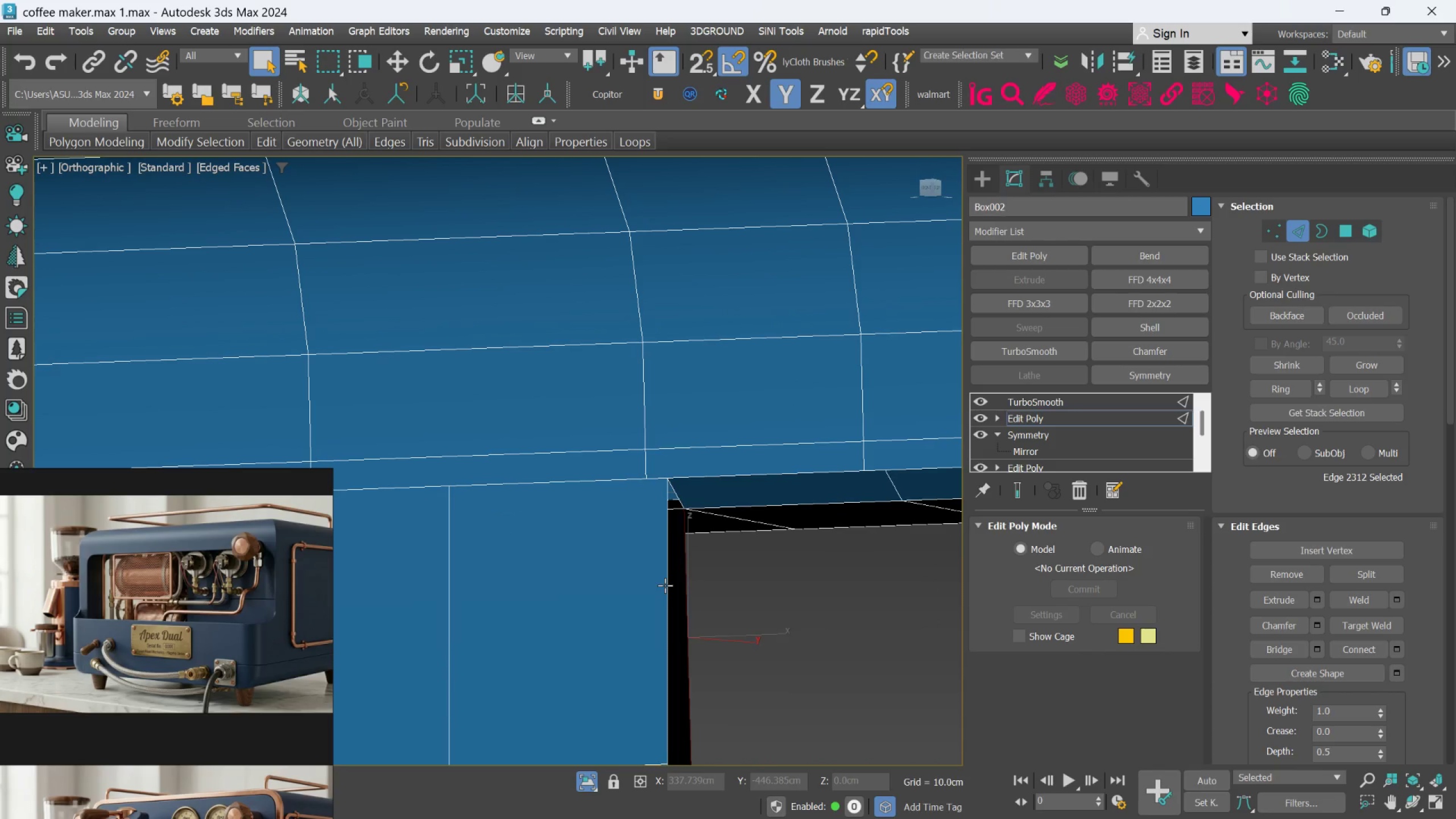 
left_click([665, 585])
 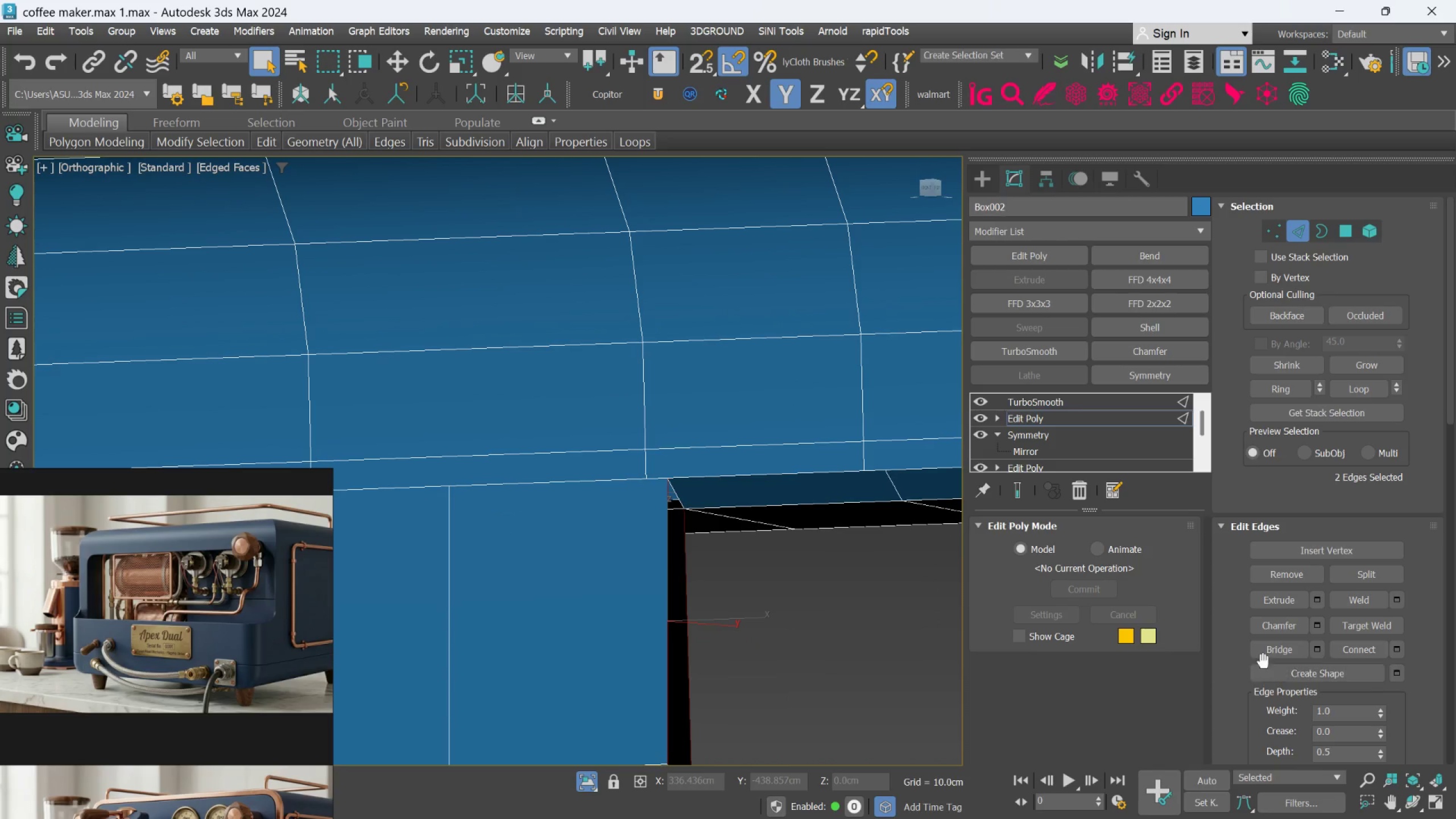 
left_click([1266, 655])
 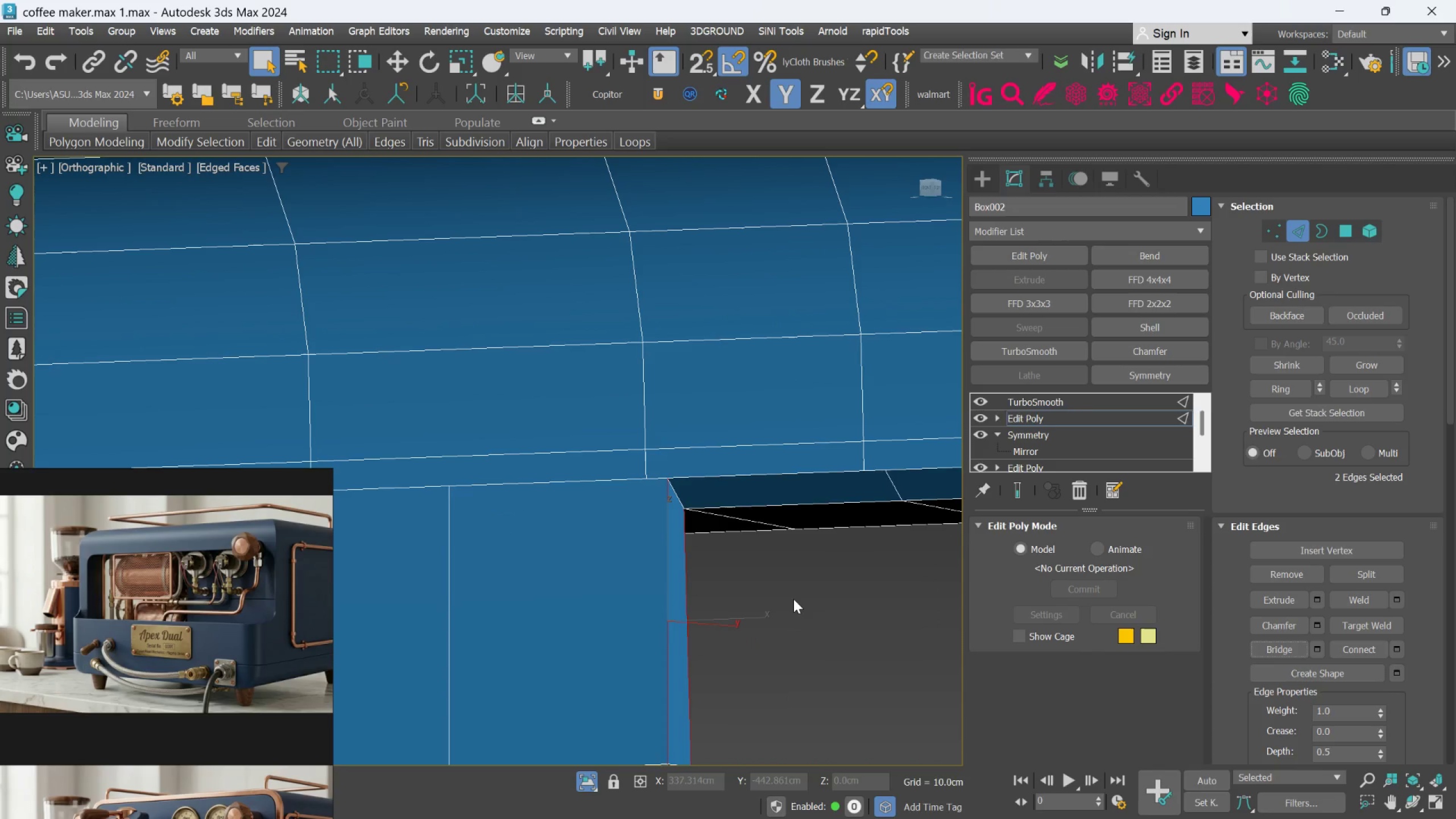 
hold_key(key=AltLeft, duration=0.77)
 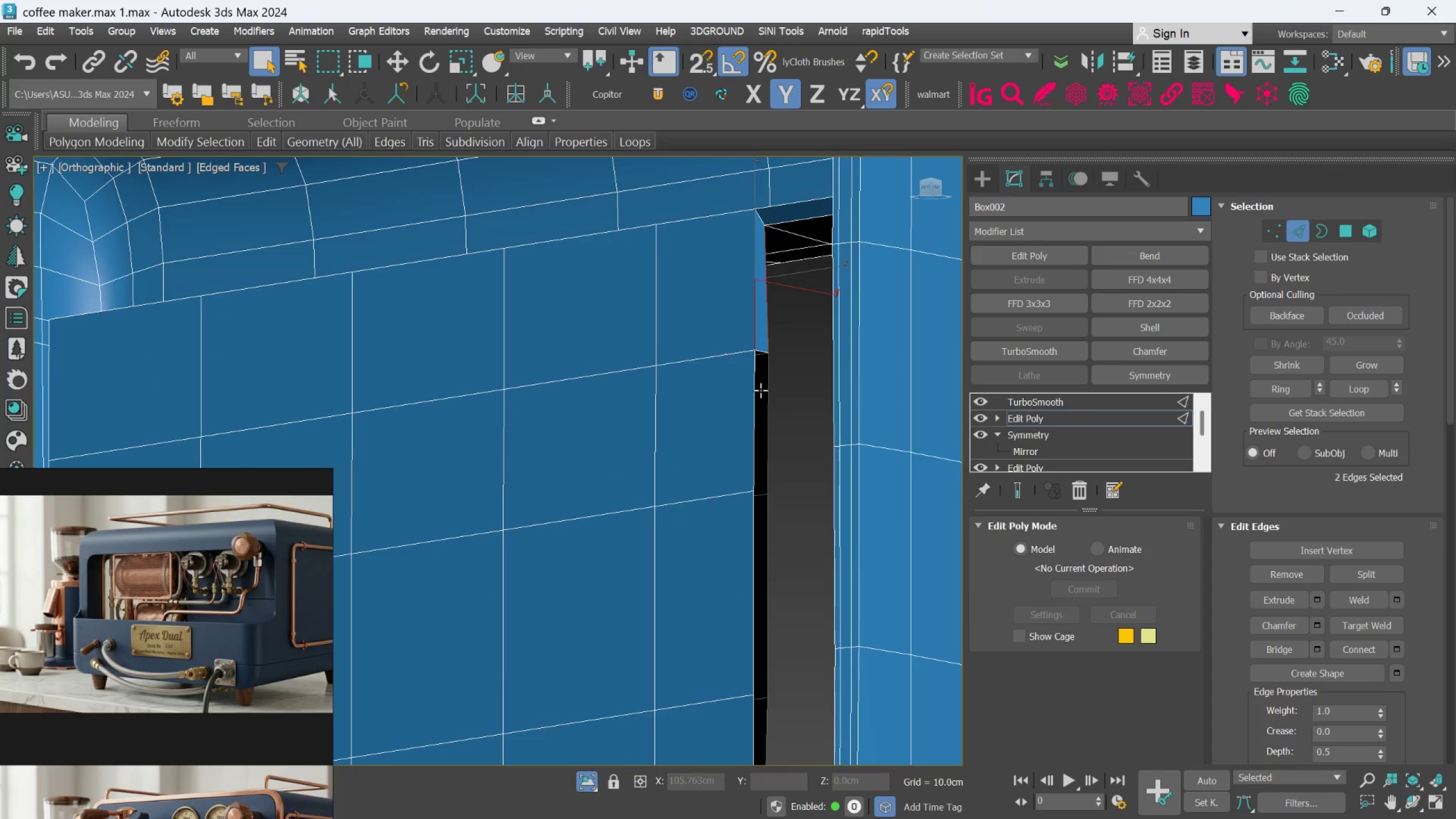 
scroll: coordinate [791, 599], scroll_direction: down, amount: 2.0
 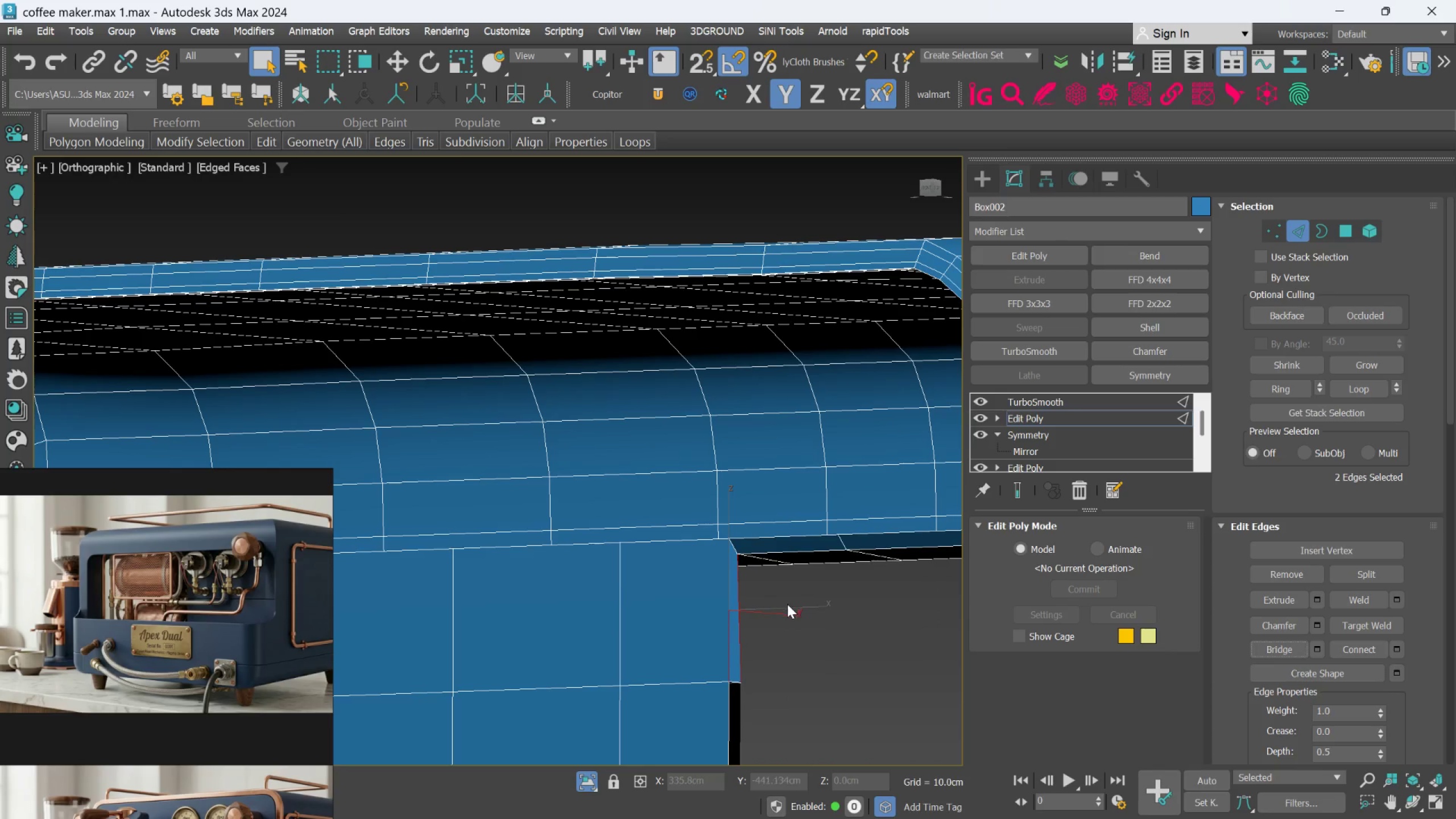 
scroll: coordinate [750, 431], scroll_direction: up, amount: 1.0
 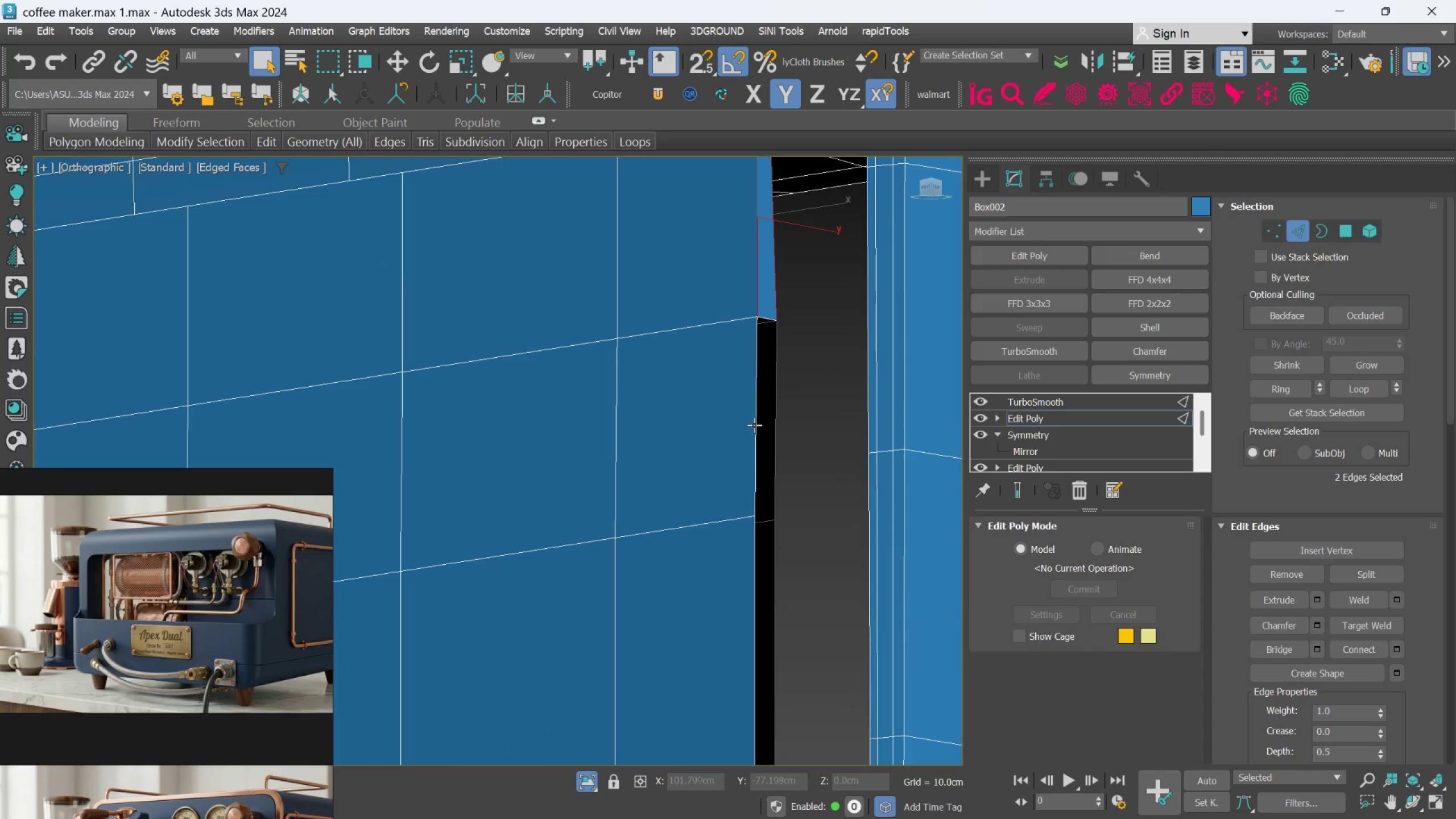 
left_click([755, 425])
 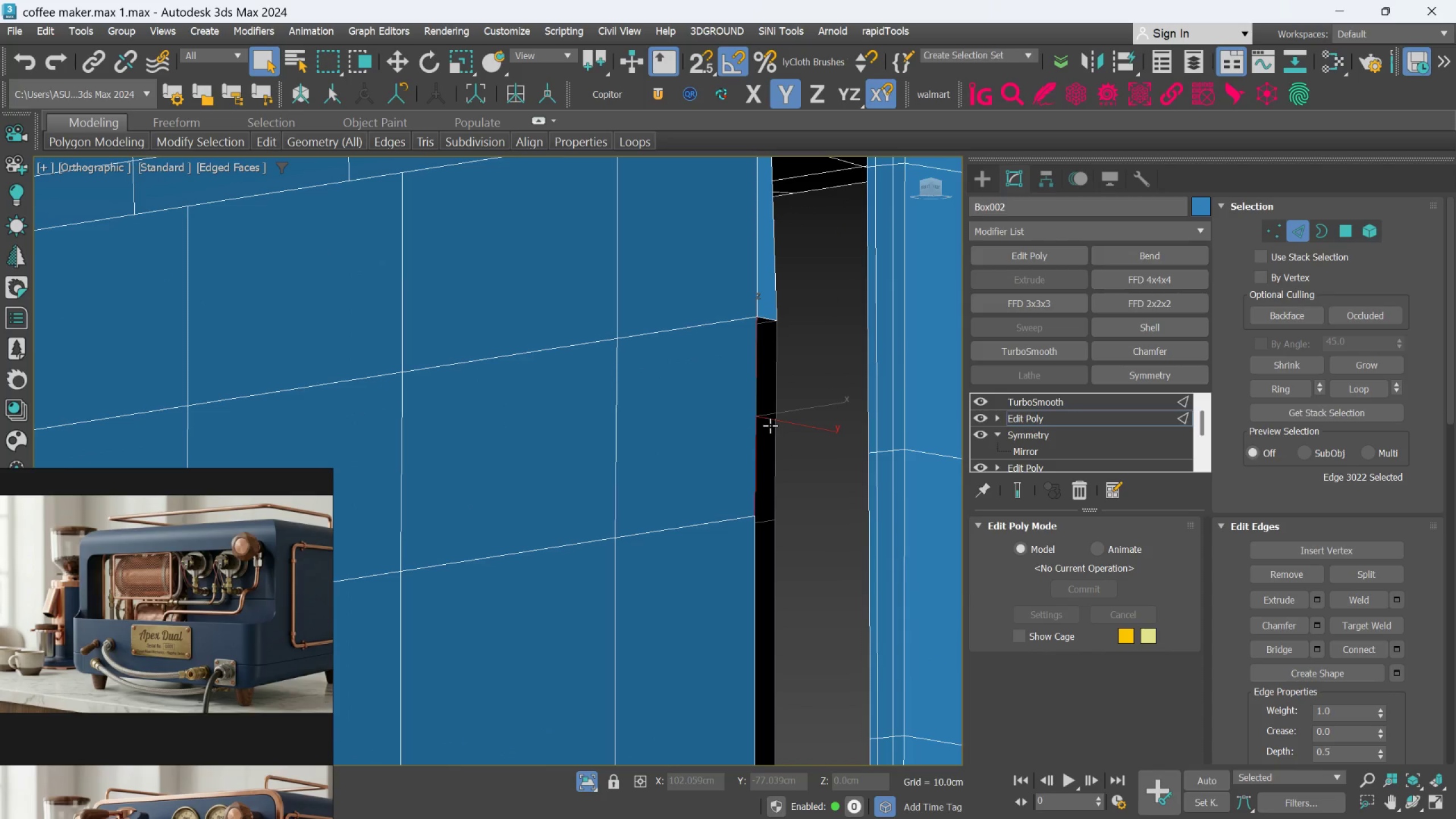 
hold_key(key=ControlLeft, duration=0.5)
left_click([775, 425])
 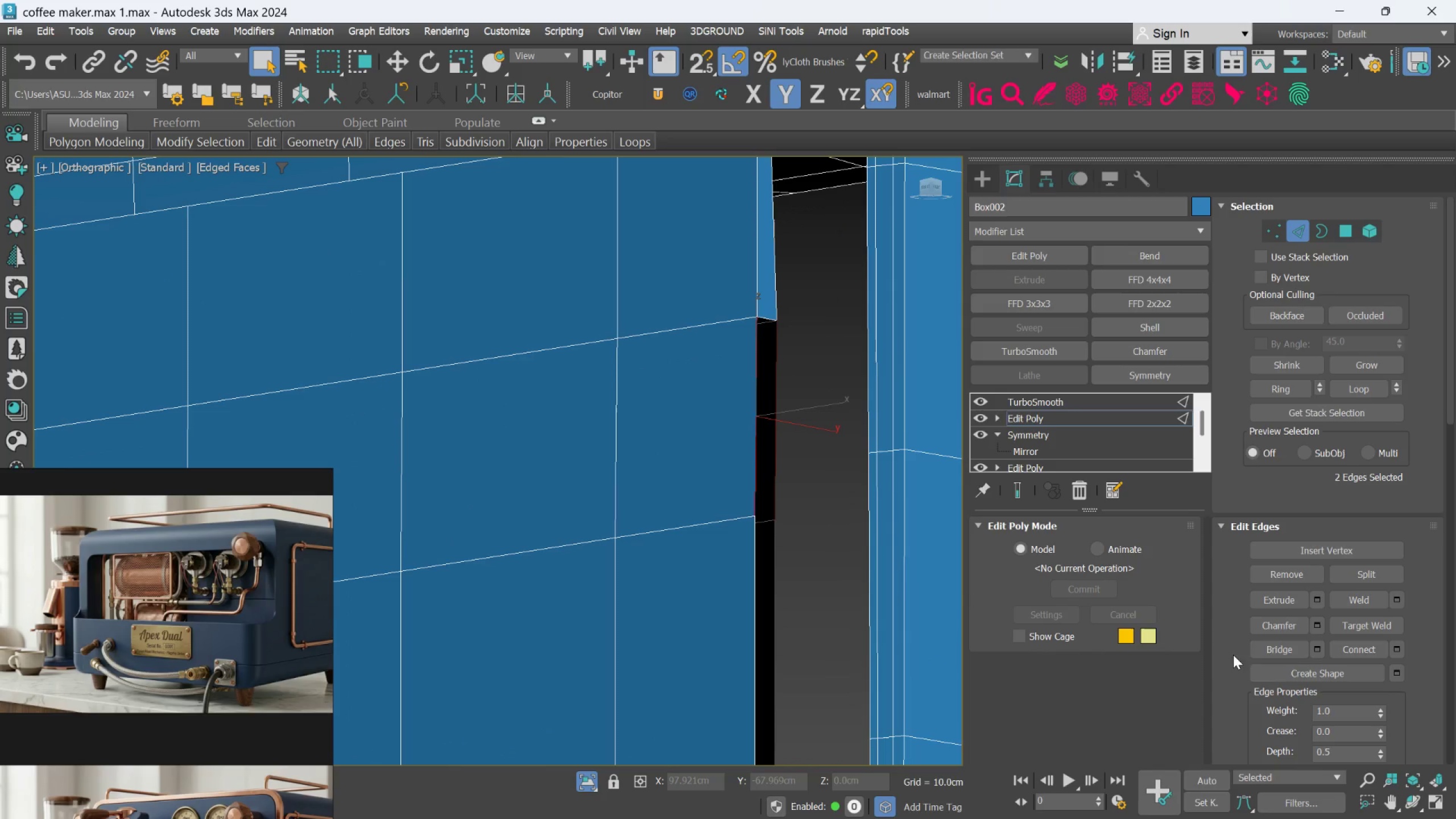 
left_click([1259, 653])
 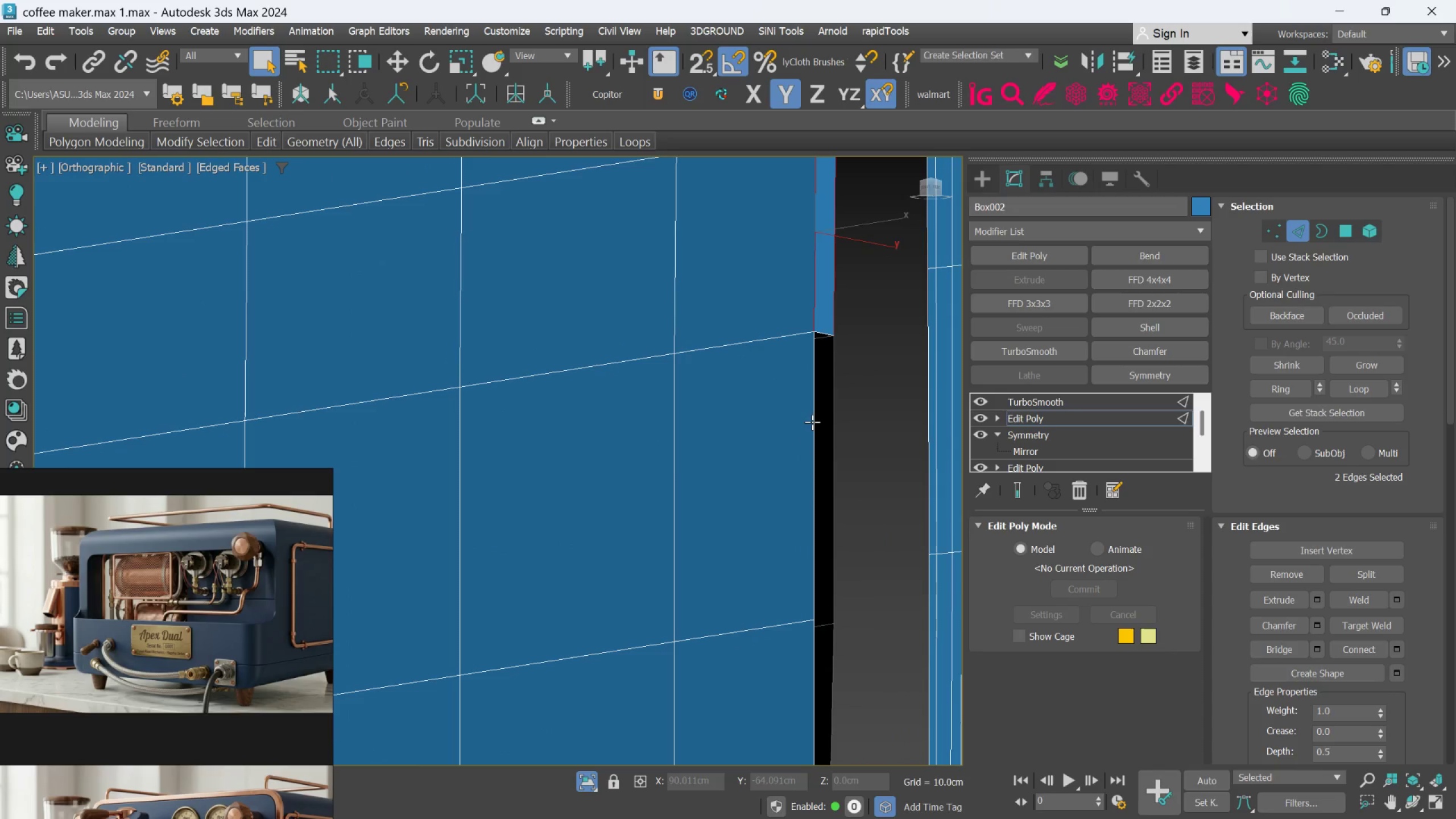 
left_click([812, 424])
 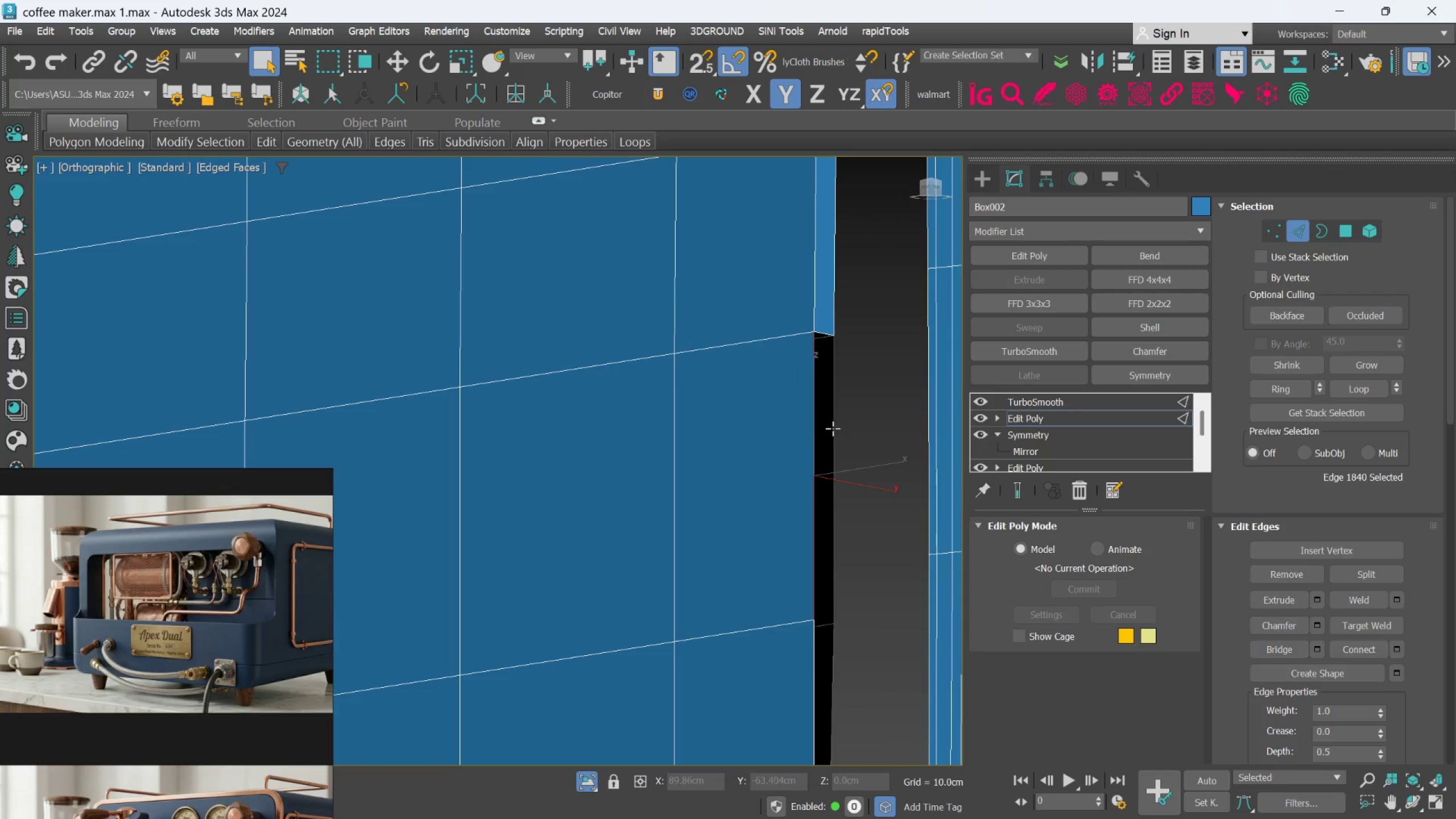 
hold_key(key=ControlLeft, duration=0.5)
left_click([833, 428])
 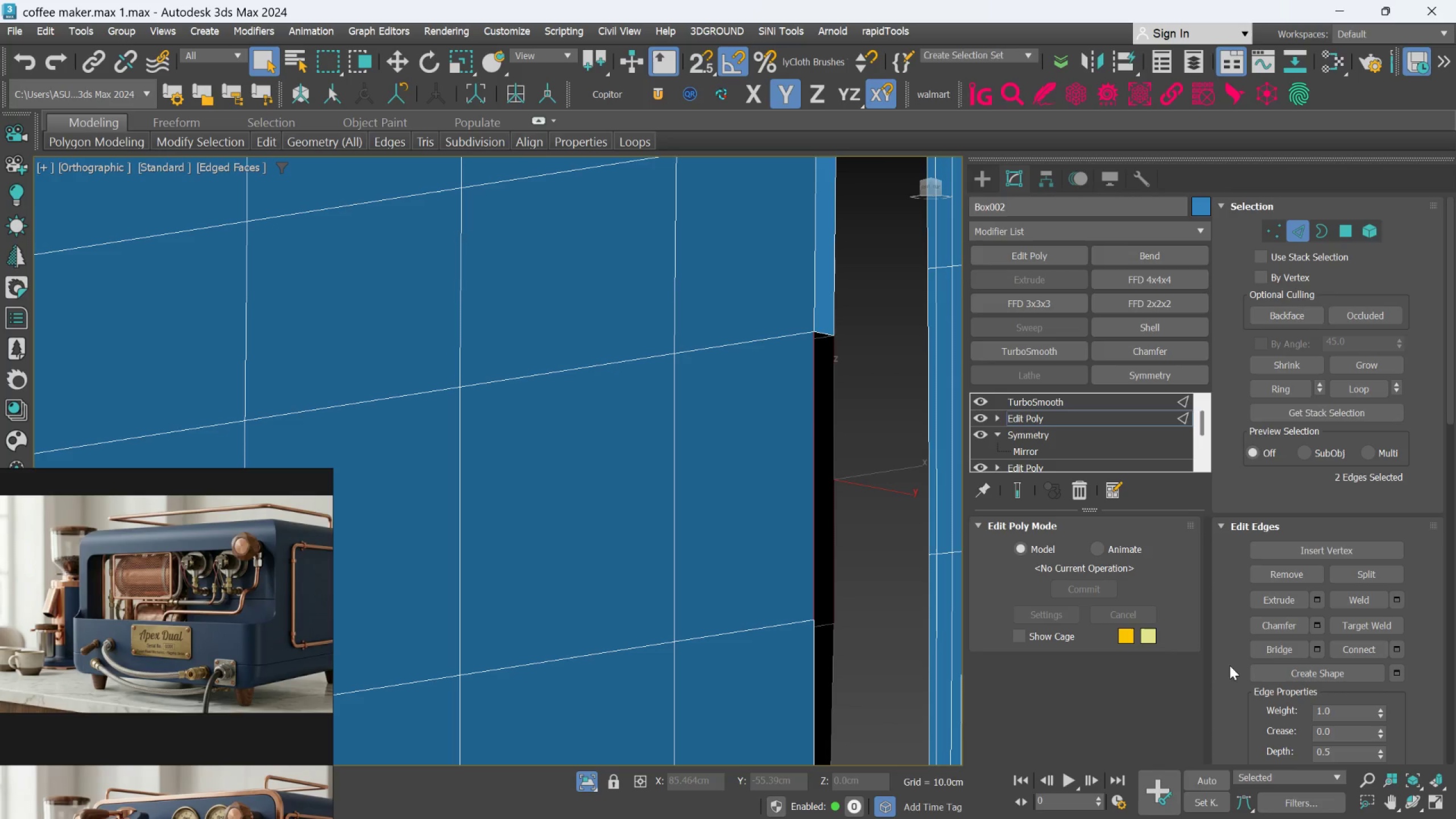 
left_click([1268, 654])
 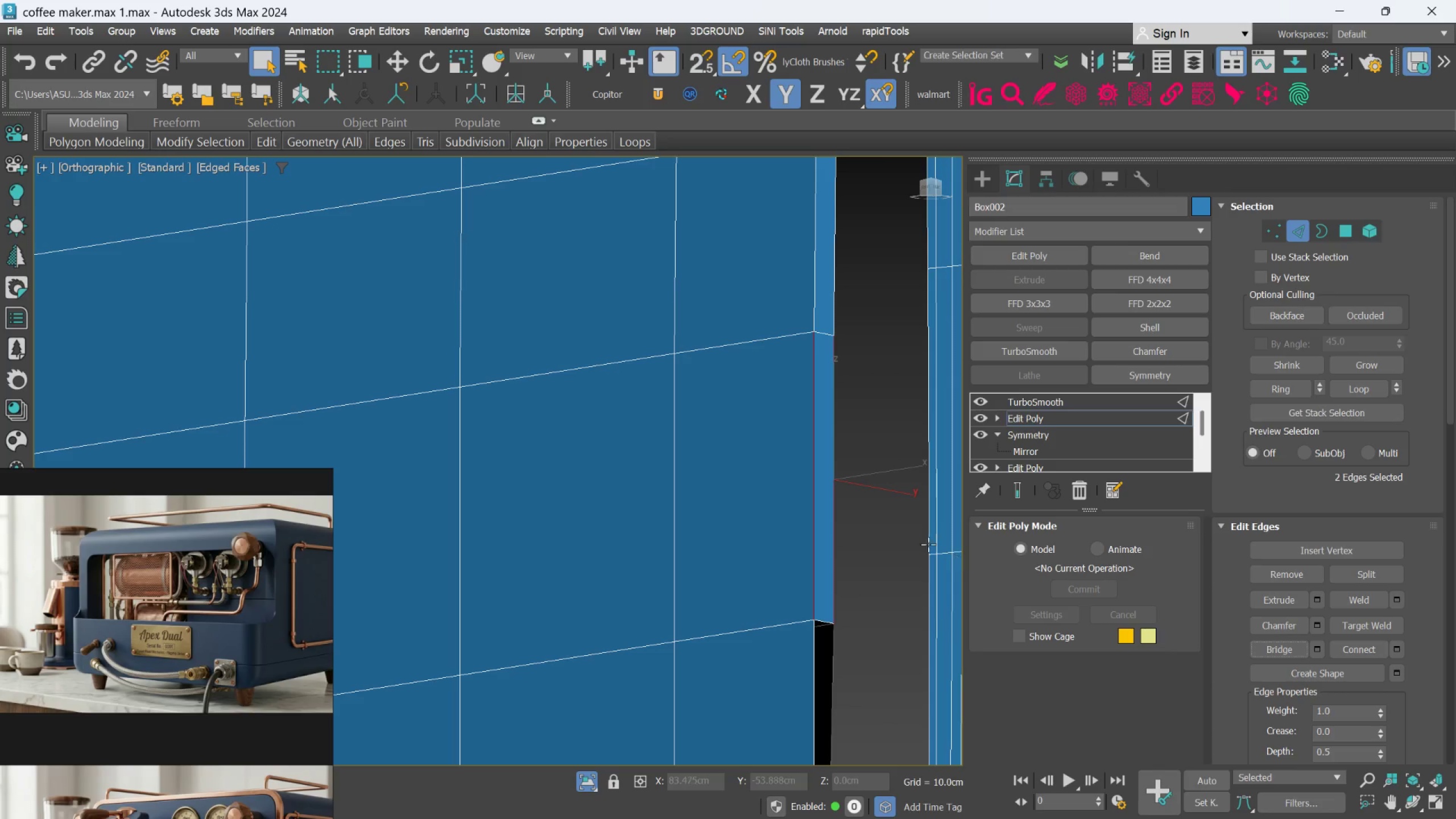 
scroll: coordinate [911, 570], scroll_direction: down, amount: 3.0
 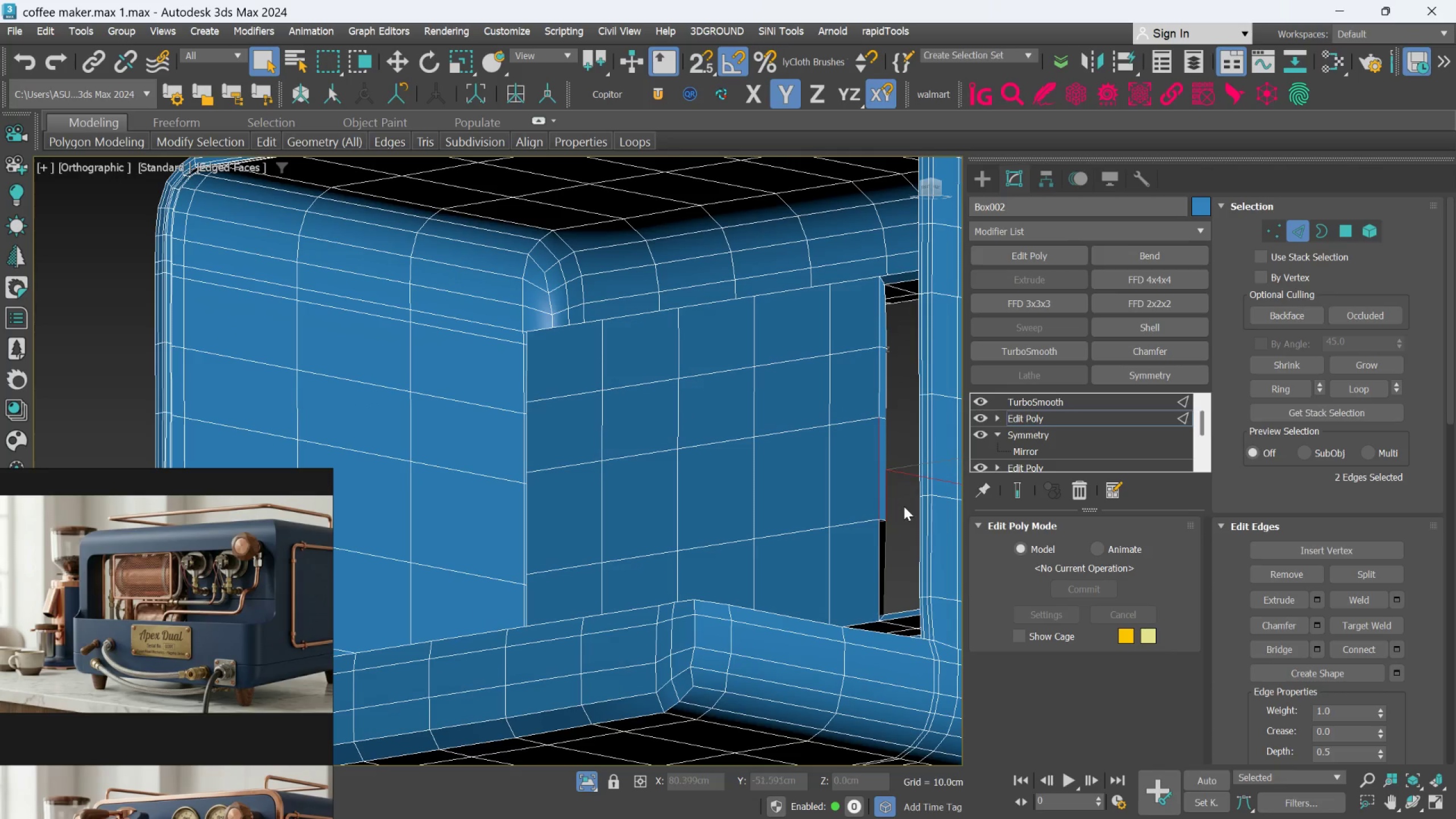 
scroll: coordinate [897, 527], scroll_direction: up, amount: 2.0
 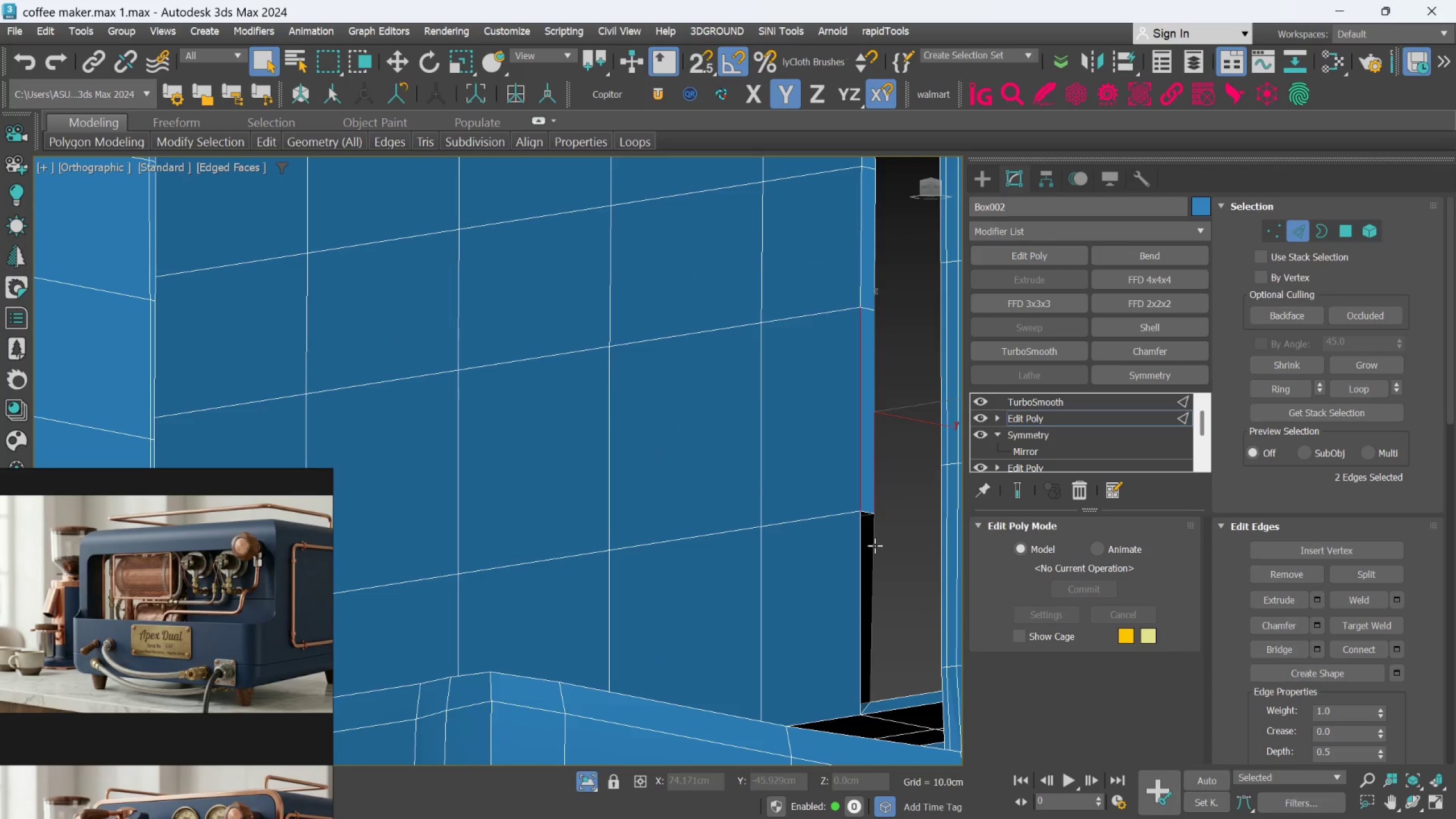 
left_click([875, 545])
 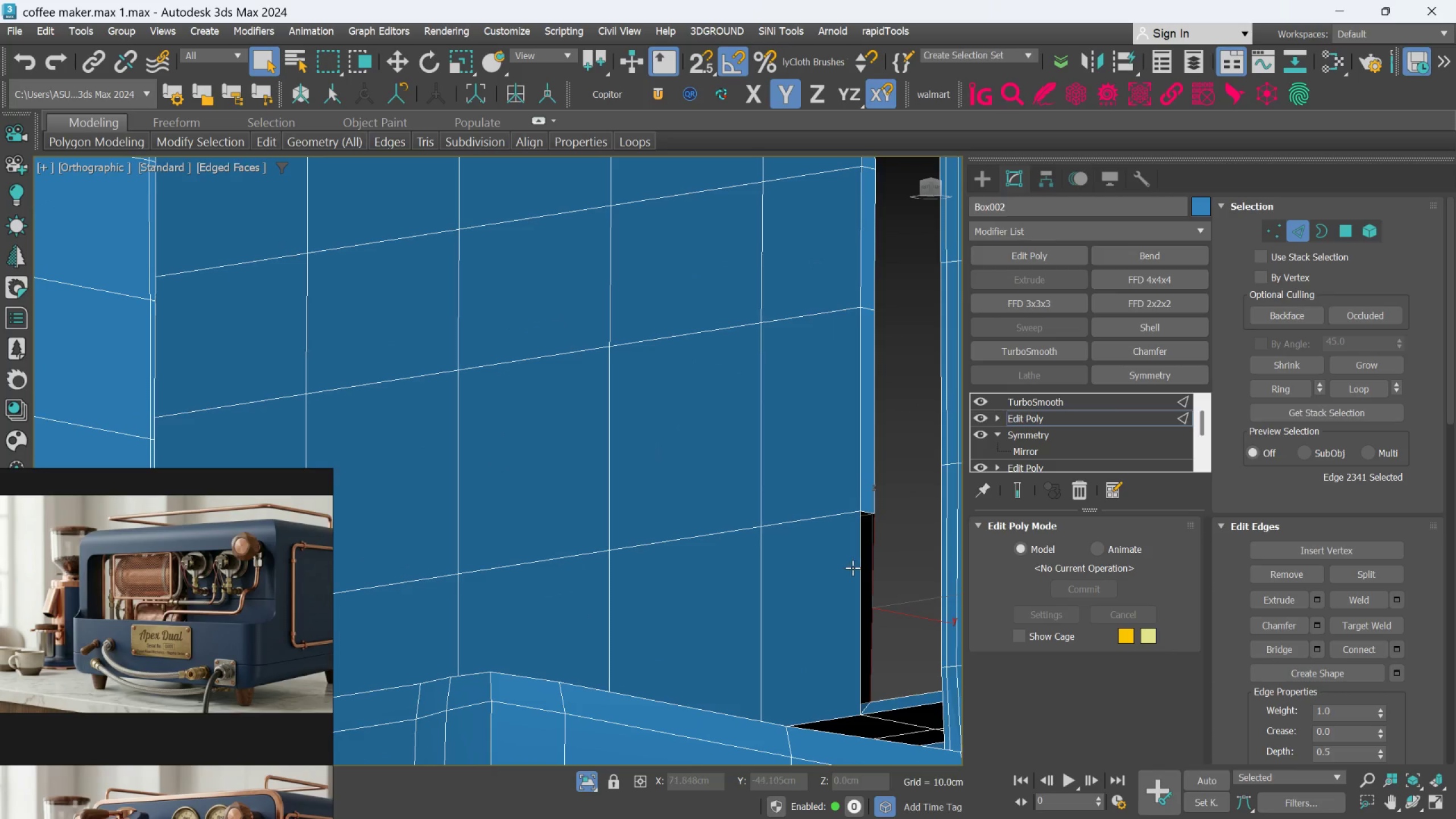 
hold_key(key=ControlLeft, duration=0.73)
 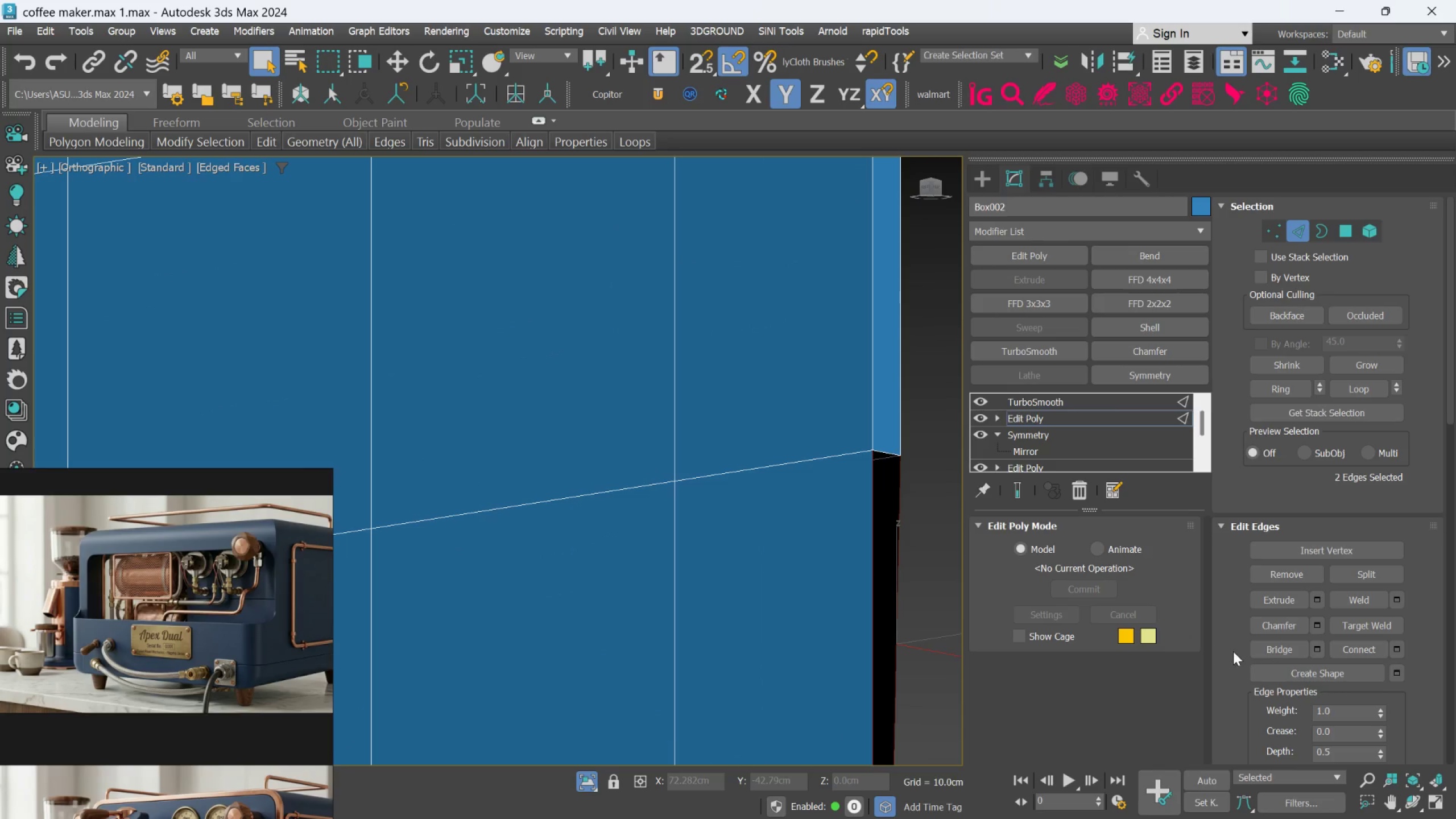 
scroll: coordinate [847, 572], scroll_direction: up, amount: 2.0
 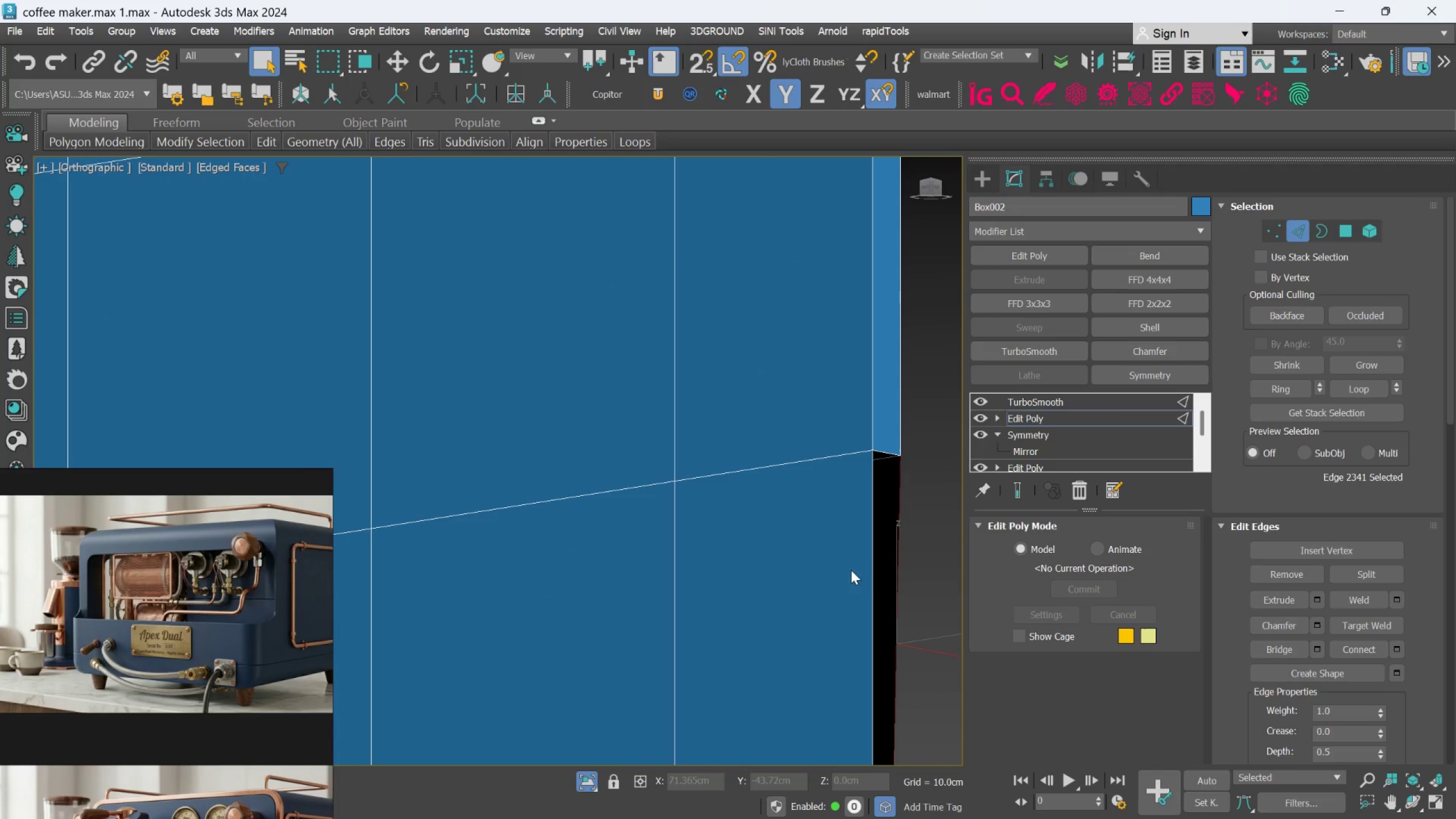 
left_click([875, 566])
 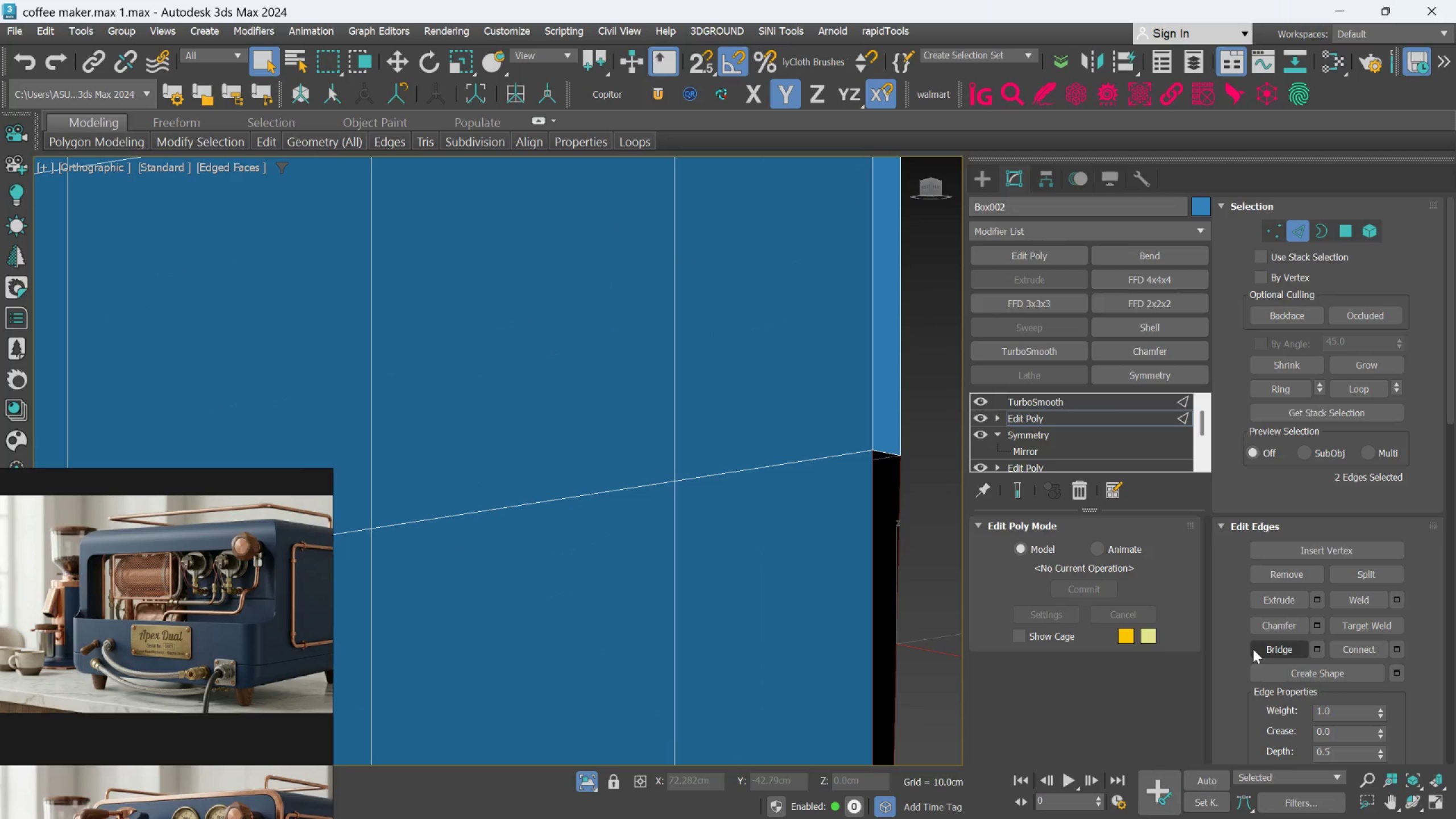 
hold_key(key=AltLeft, duration=0.83)
 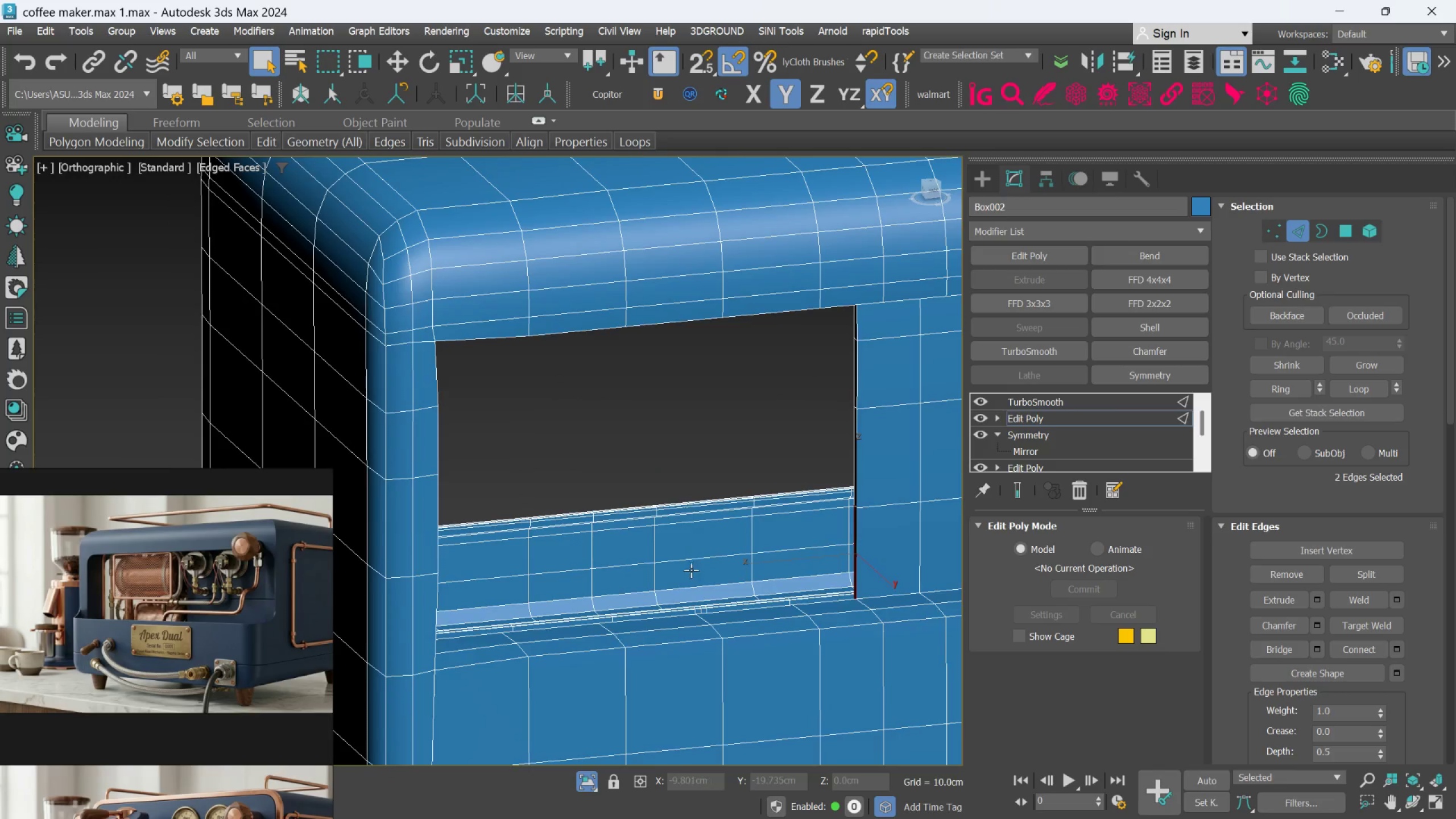 
scroll: coordinate [845, 522], scroll_direction: down, amount: 4.0
 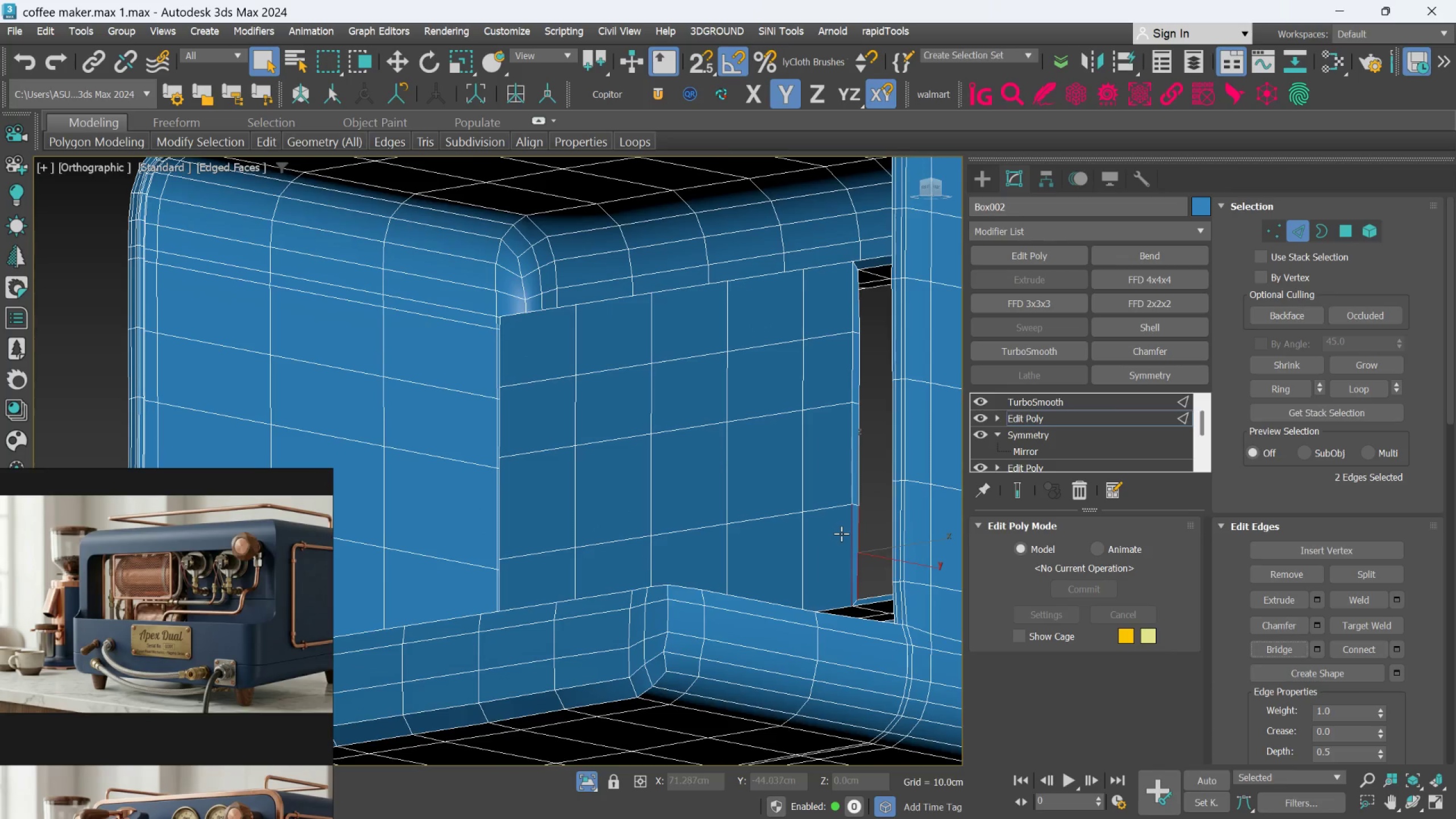 
hold_key(key=AltLeft, duration=3.08)
 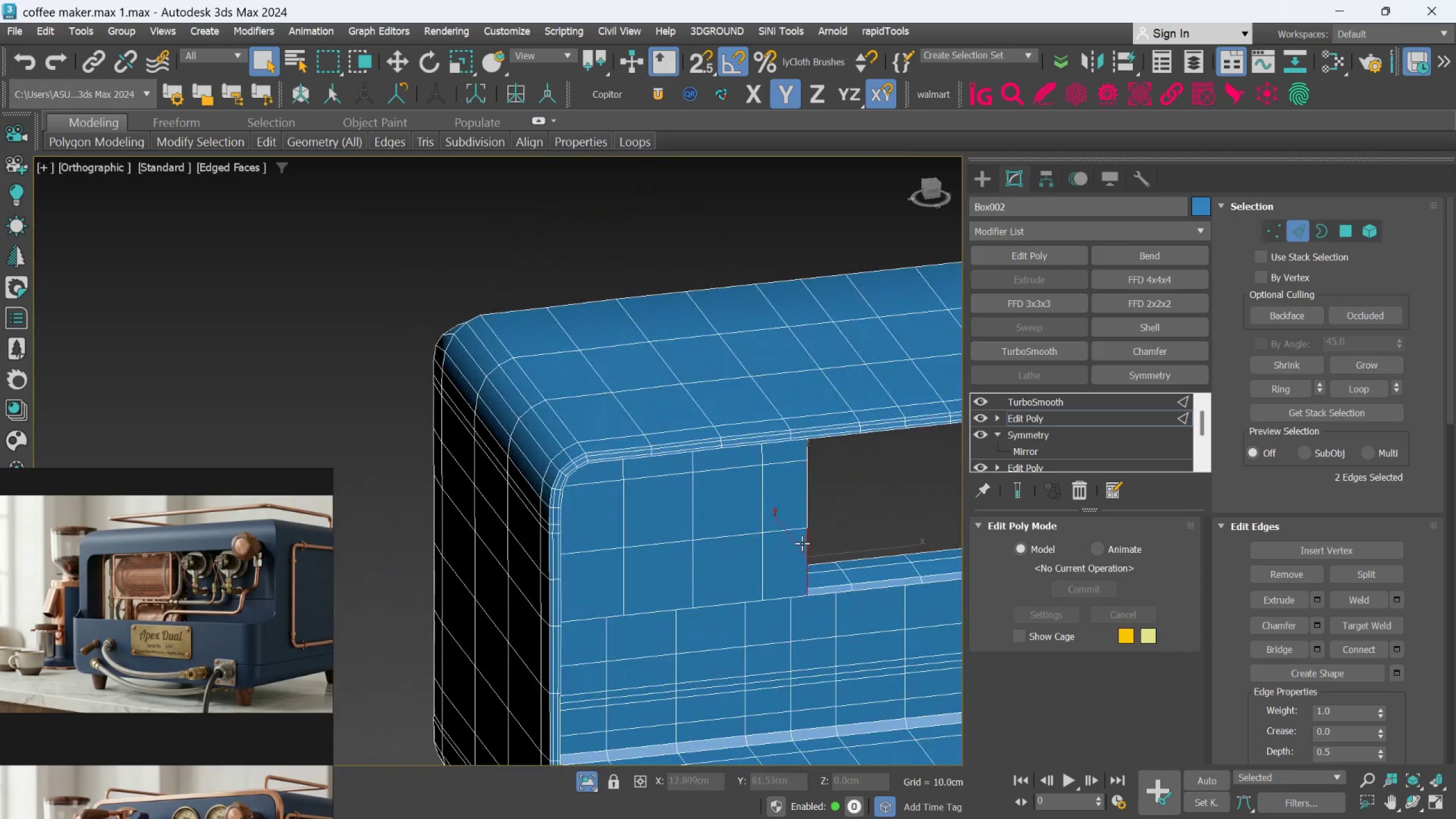 
scroll: coordinate [689, 572], scroll_direction: down, amount: 1.0
 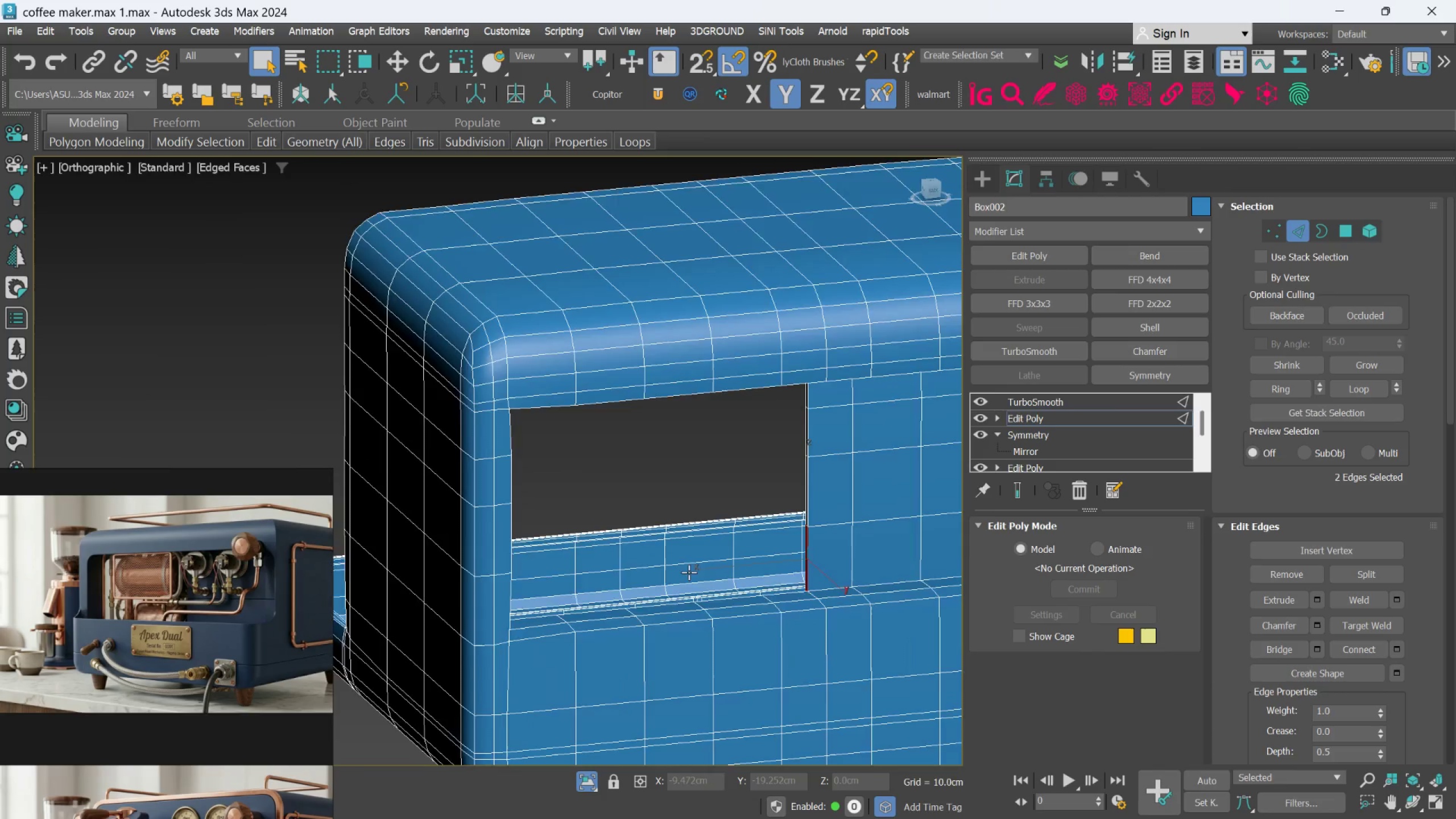 
scroll: coordinate [801, 543], scroll_direction: up, amount: 1.0
 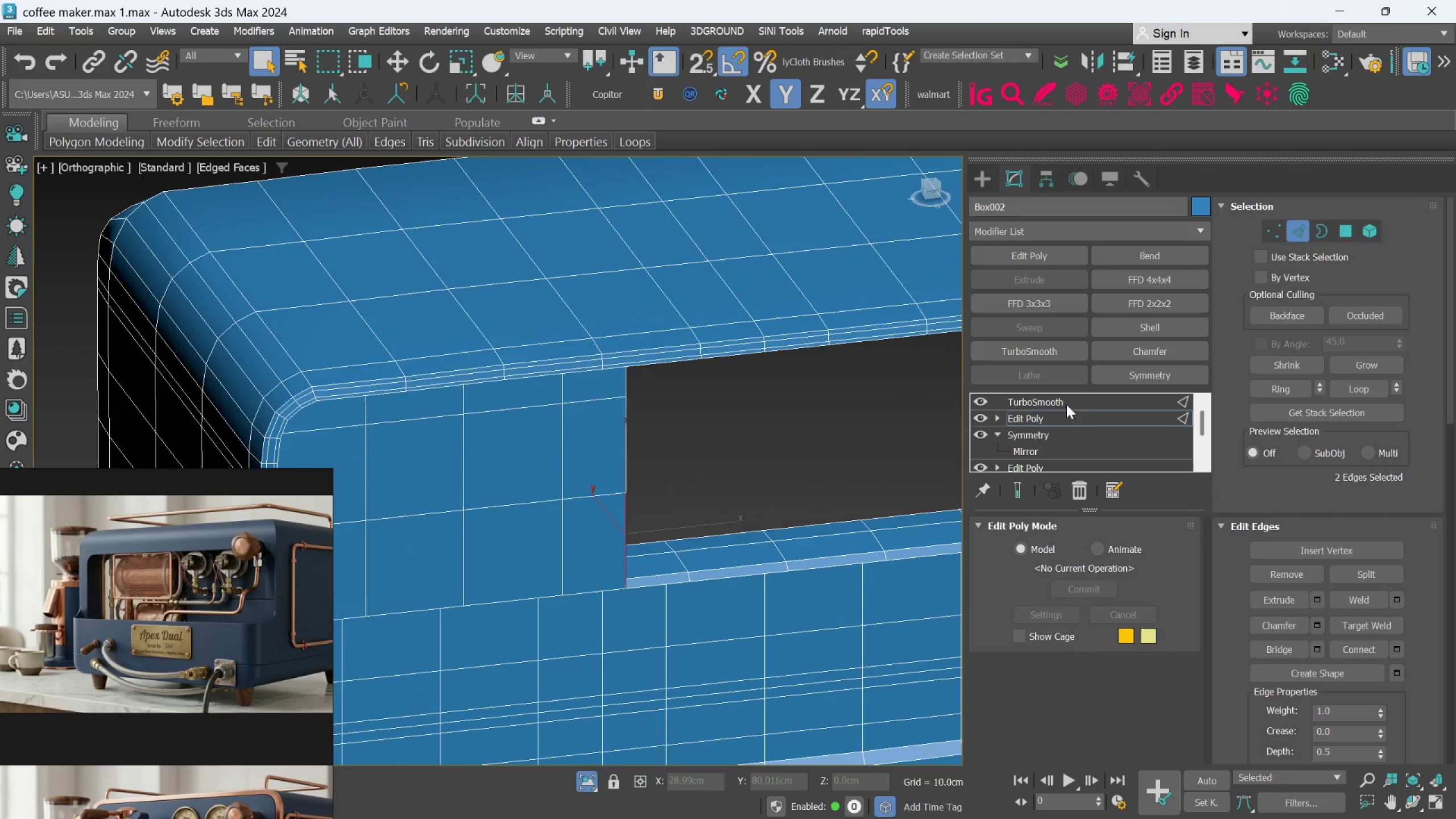 
left_click([1077, 420])
 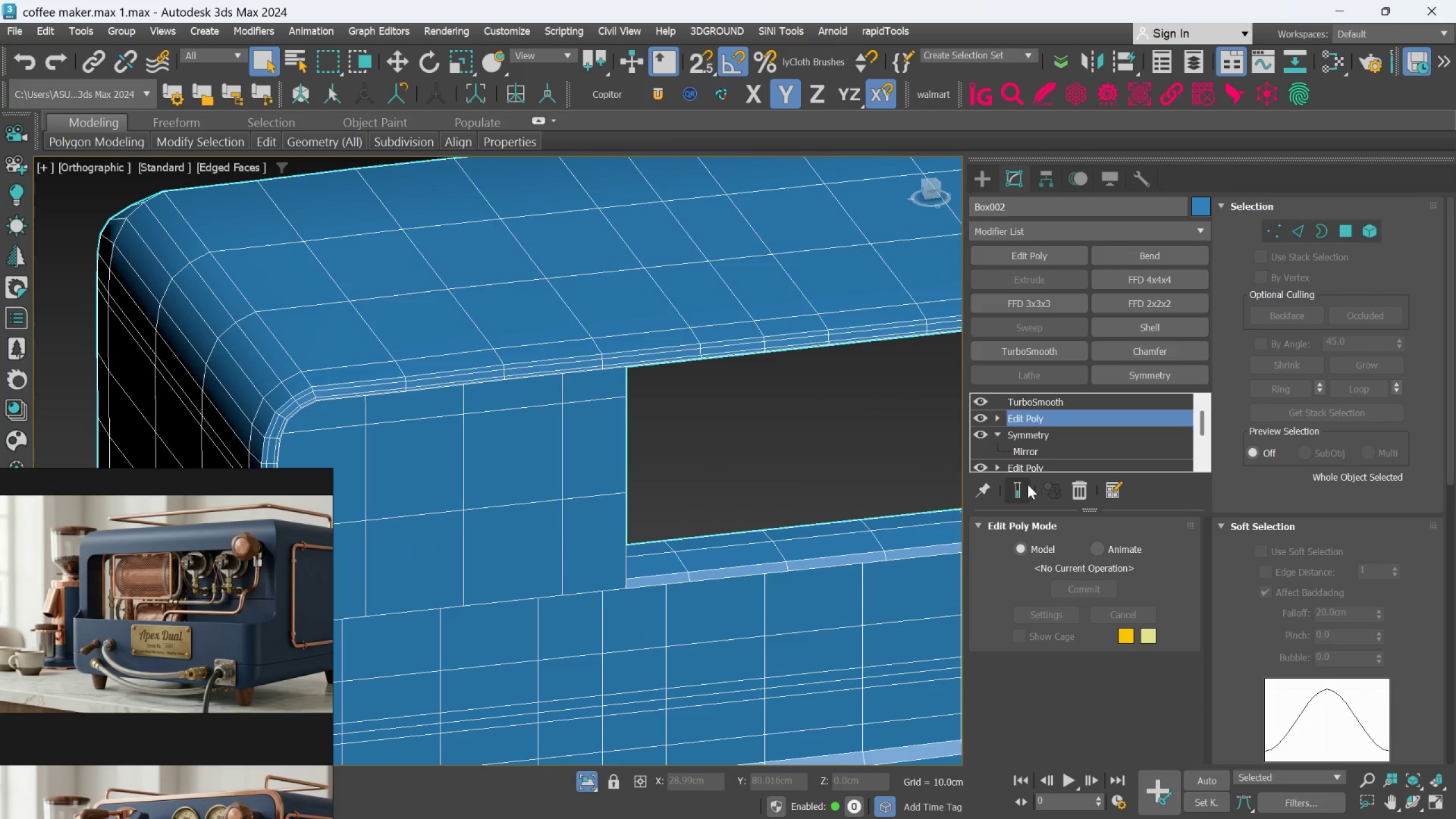 
left_click([1025, 487])
 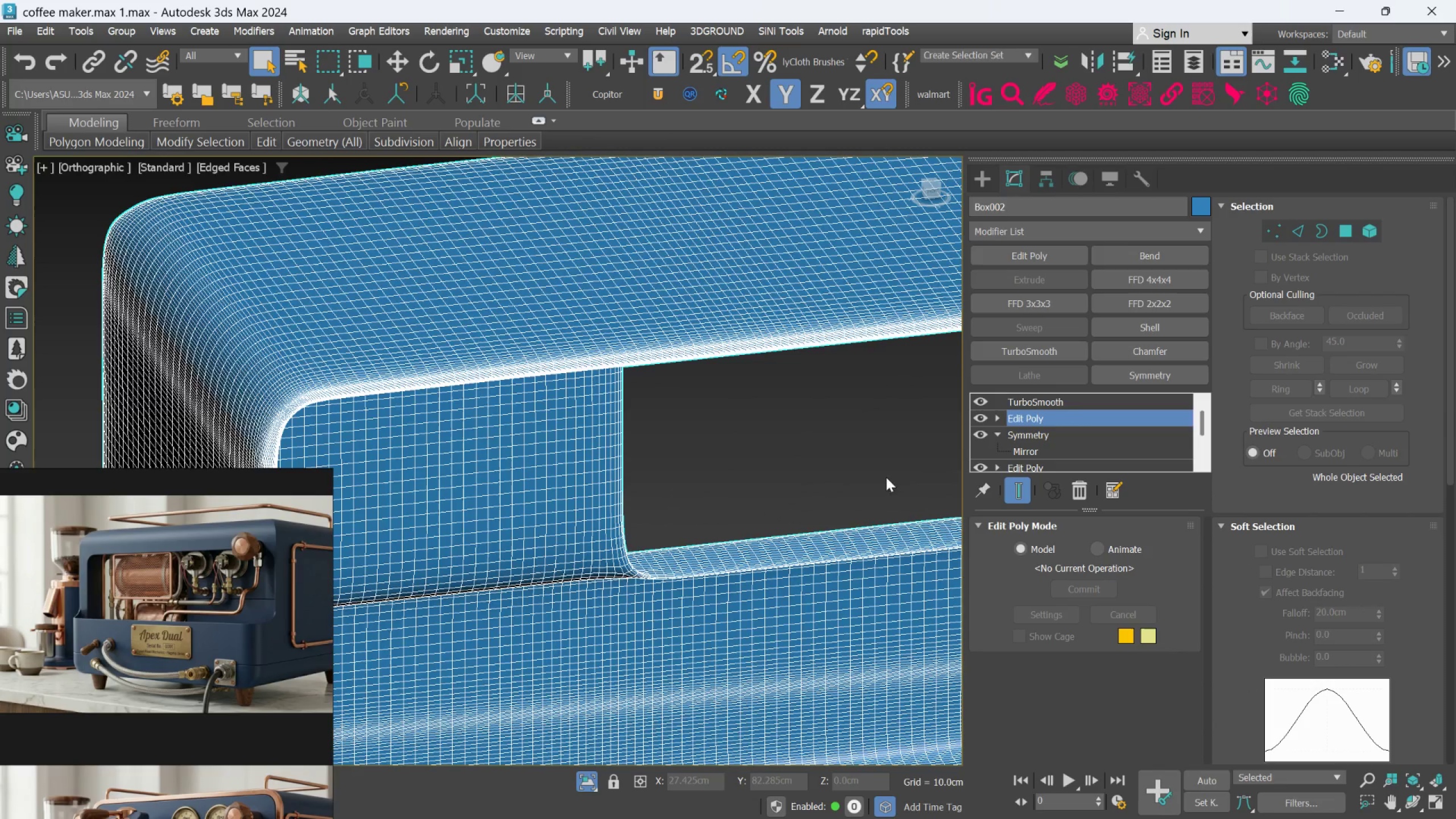 
hold_key(key=AltLeft, duration=0.66)
 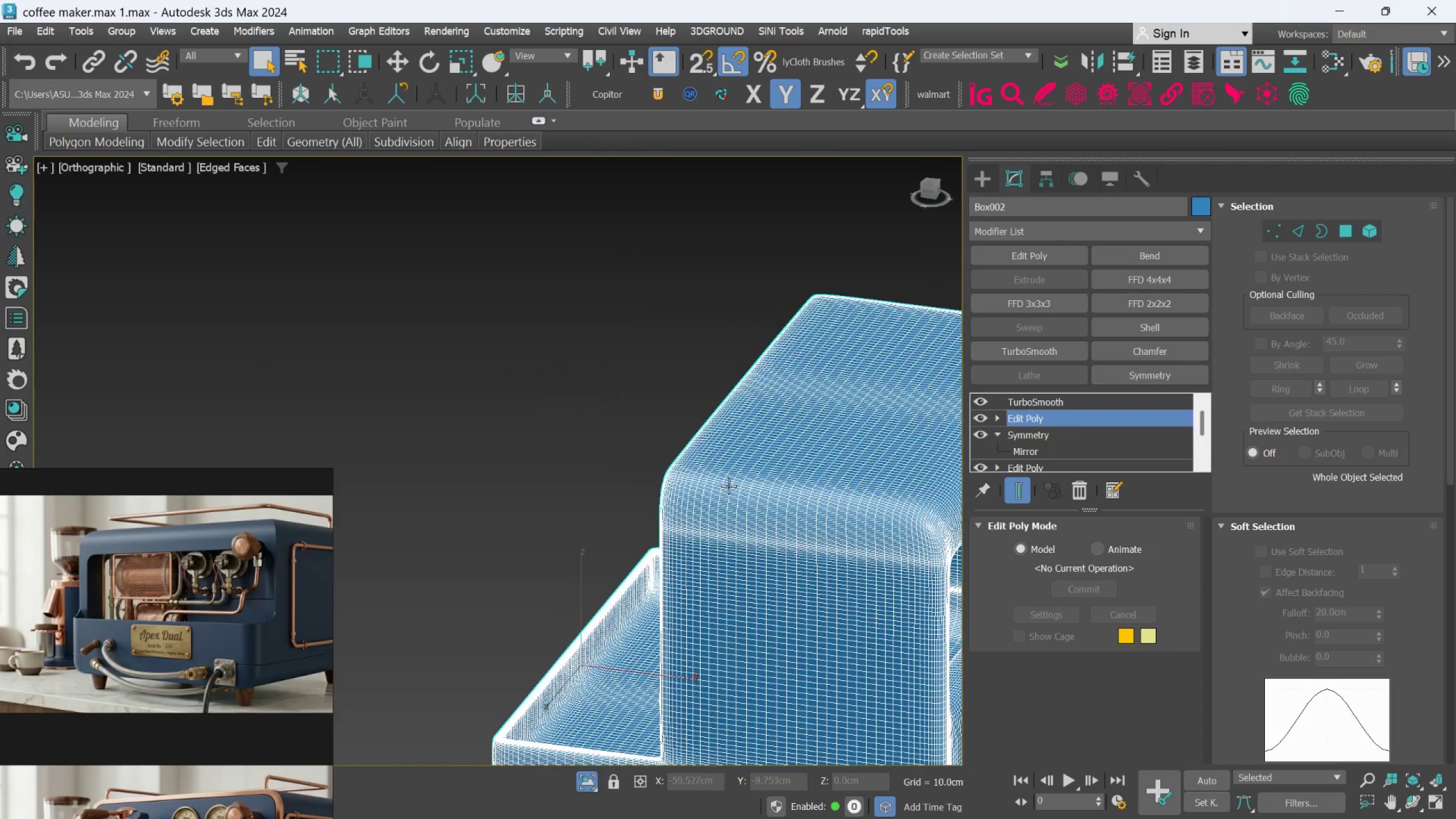 
scroll: coordinate [863, 480], scroll_direction: down, amount: 2.0
 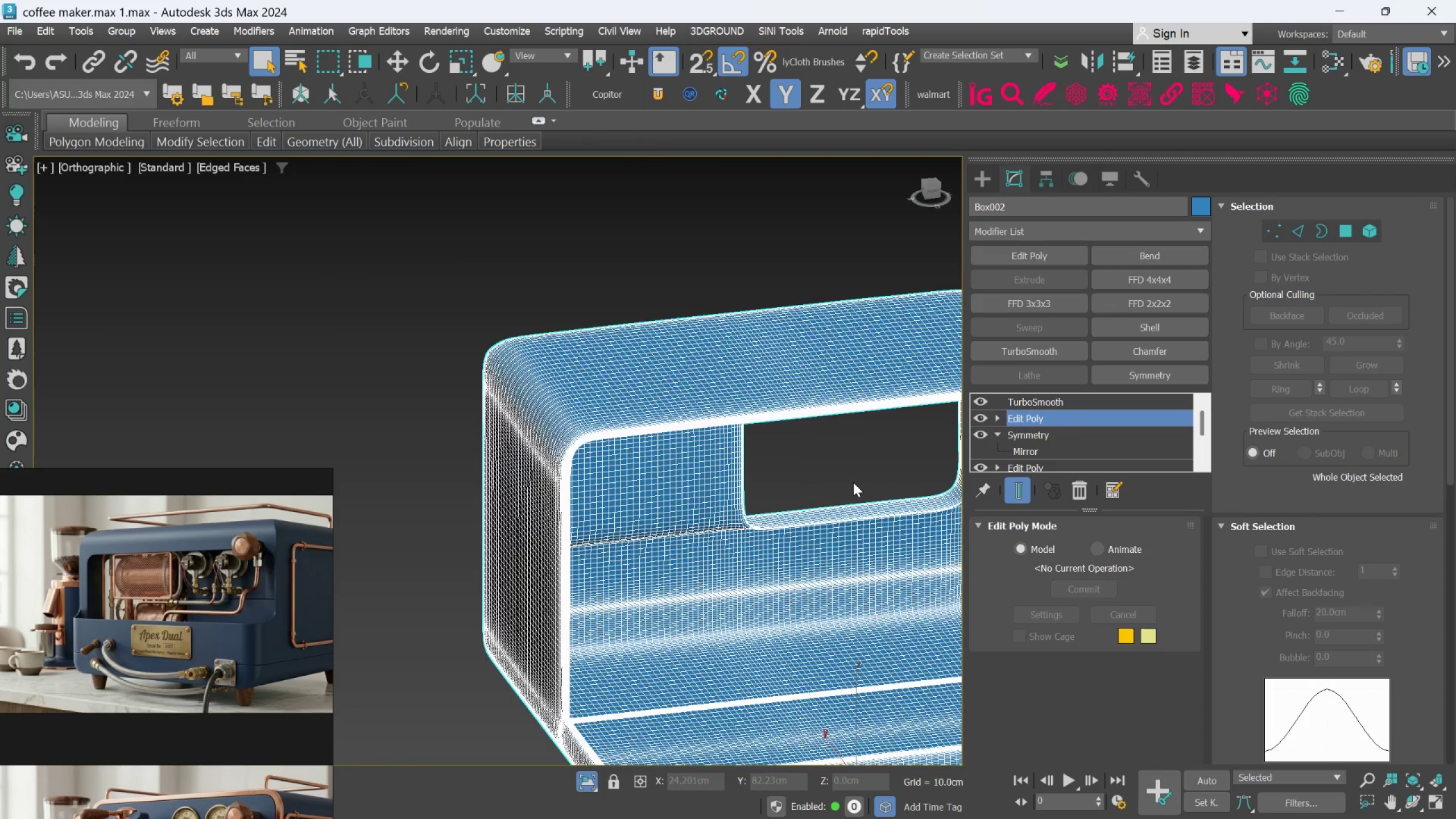 
hold_key(key=AltLeft, duration=0.39)
 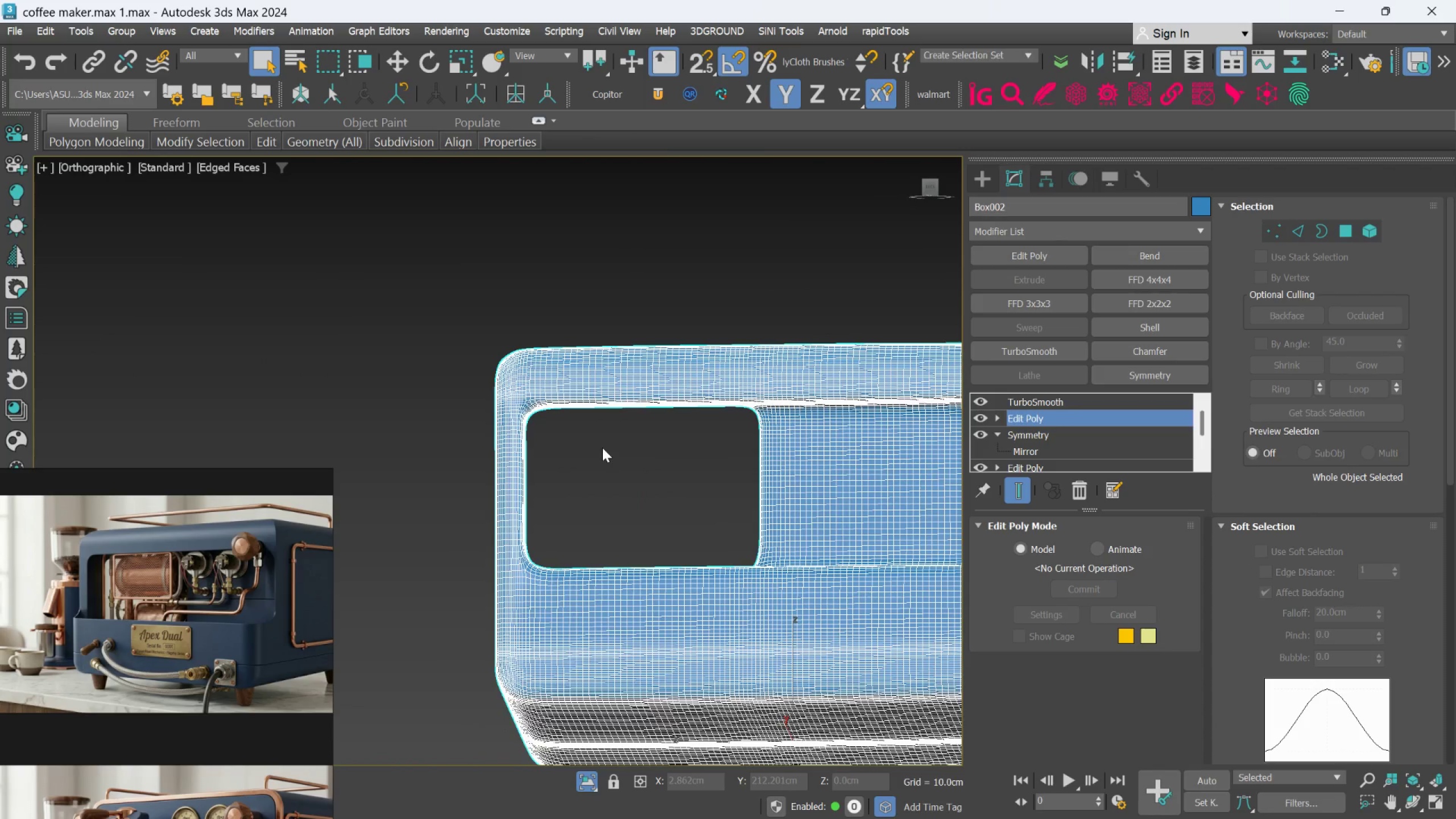 
key(F3)
 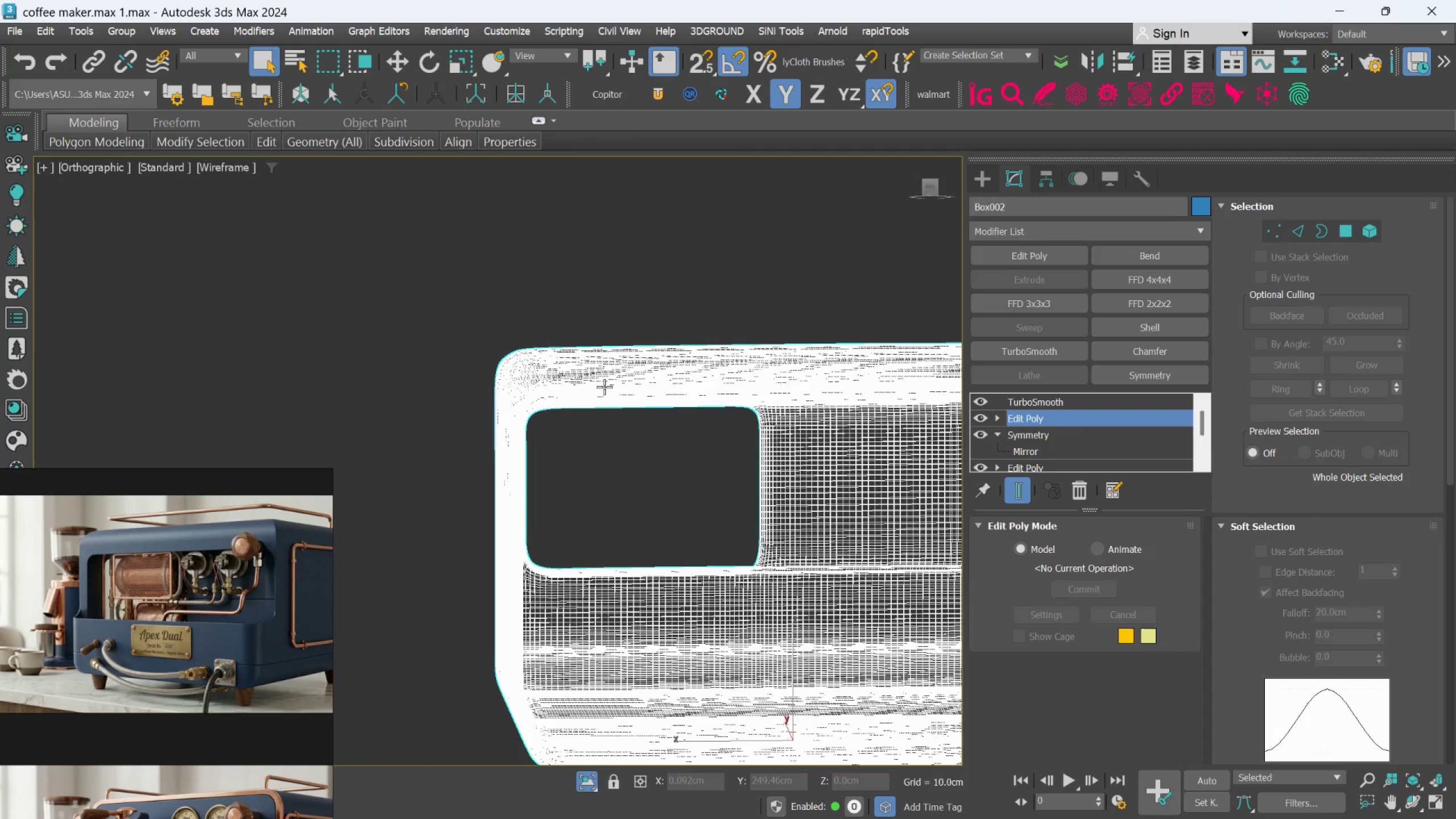 
key(F3)
 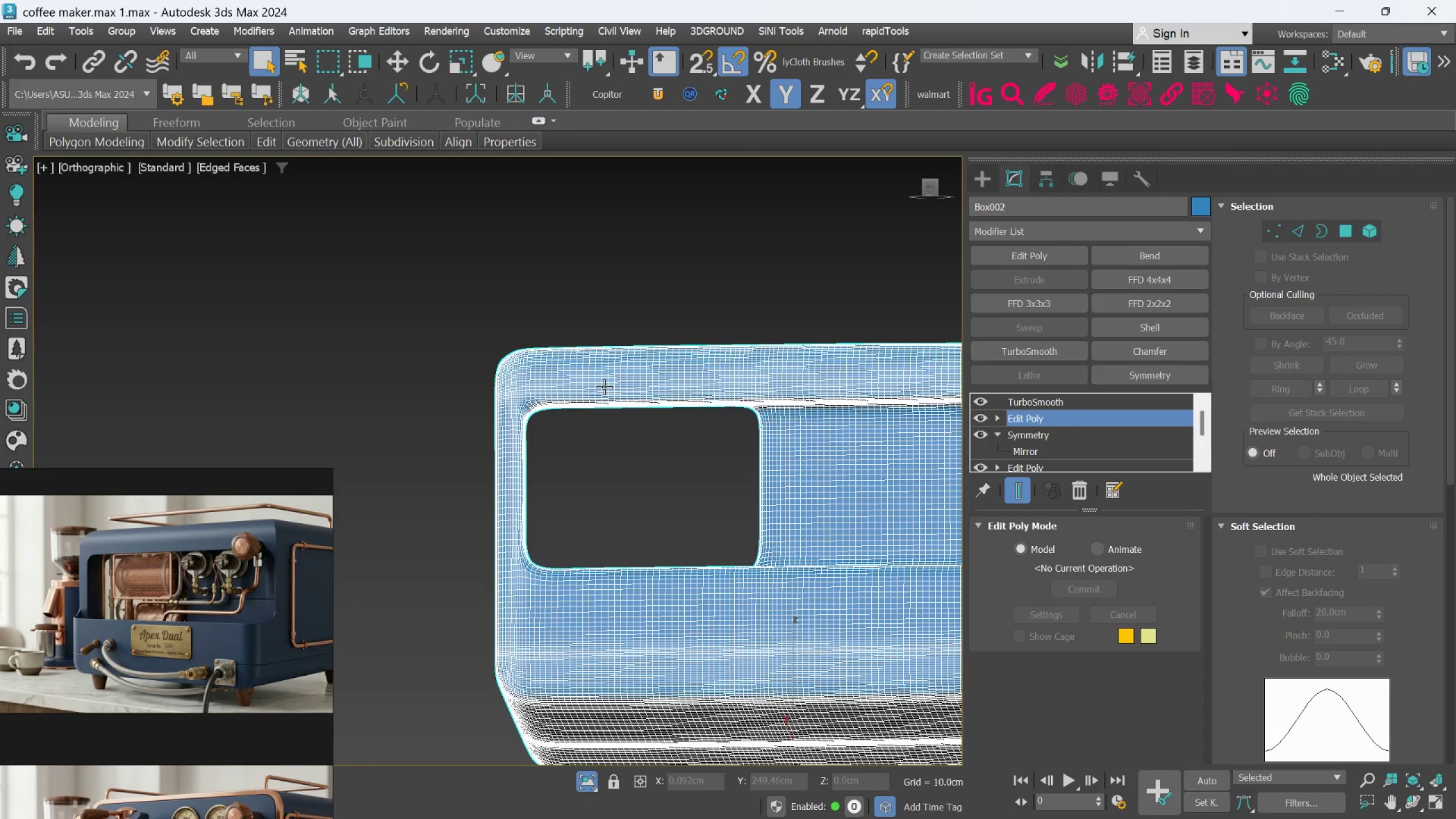 
key(F4)
 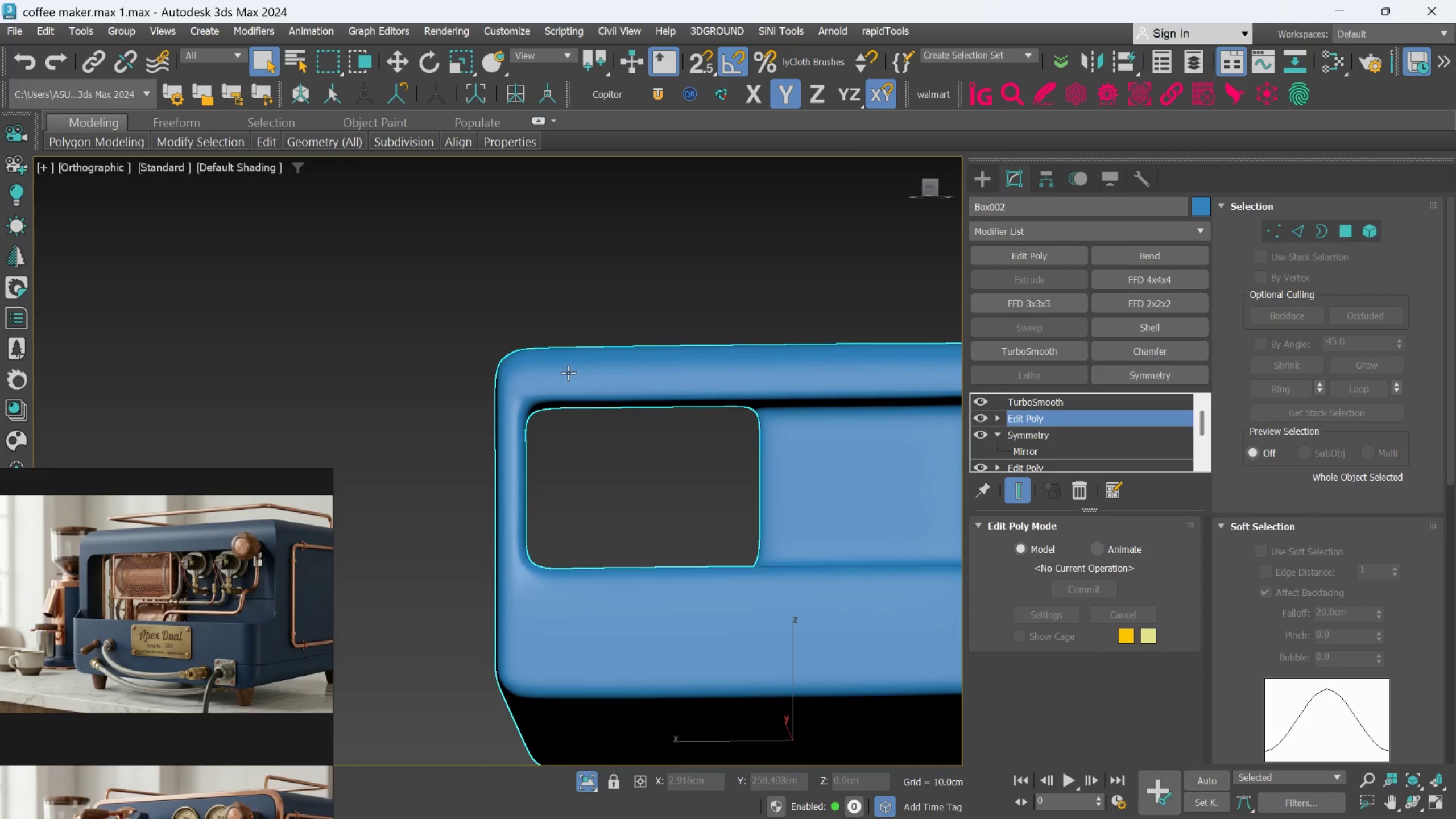 
hold_key(key=AltLeft, duration=0.55)
 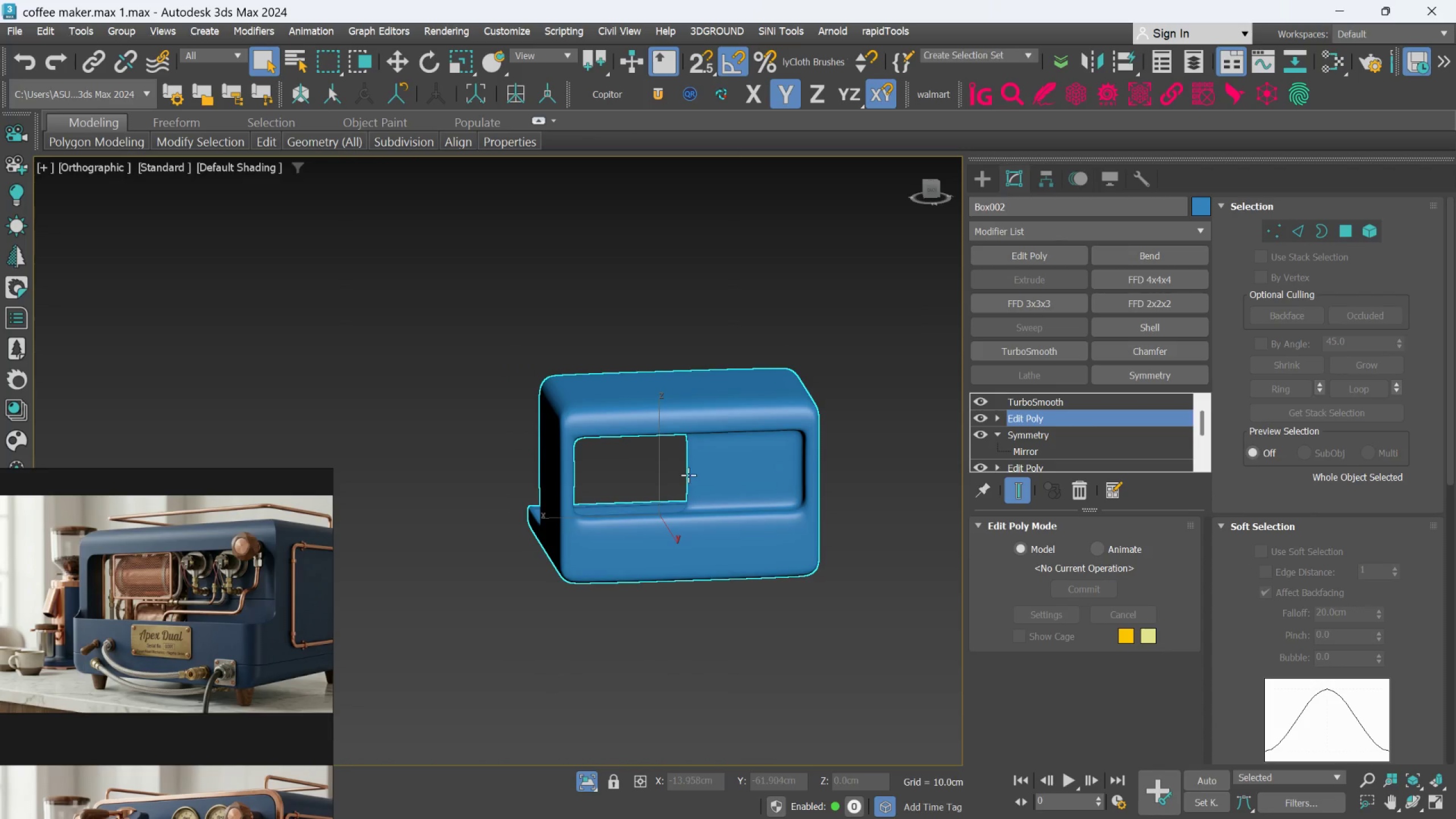 
scroll: coordinate [578, 381], scroll_direction: down, amount: 2.0
 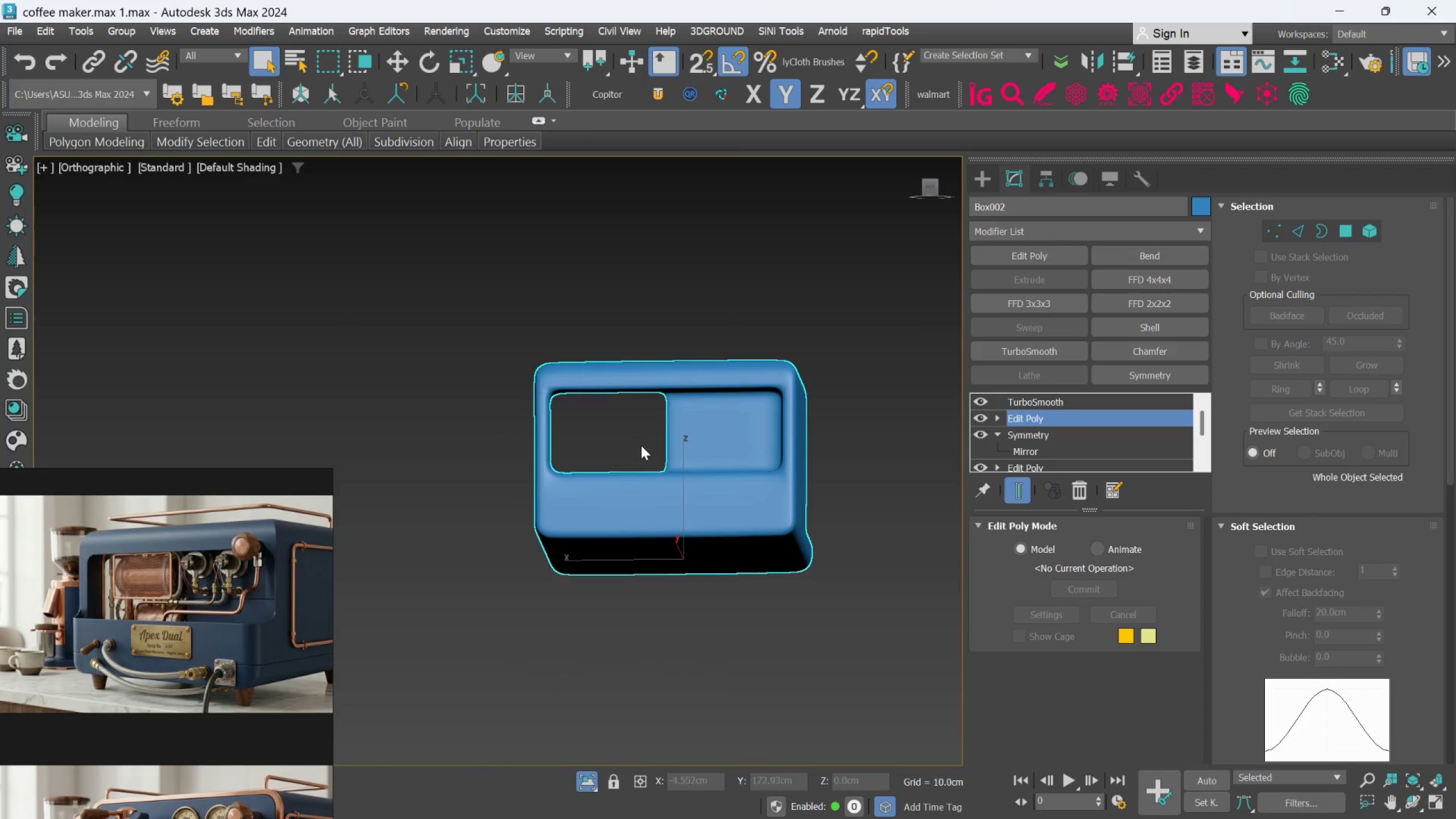 
scroll: coordinate [690, 474], scroll_direction: up, amount: 3.0
 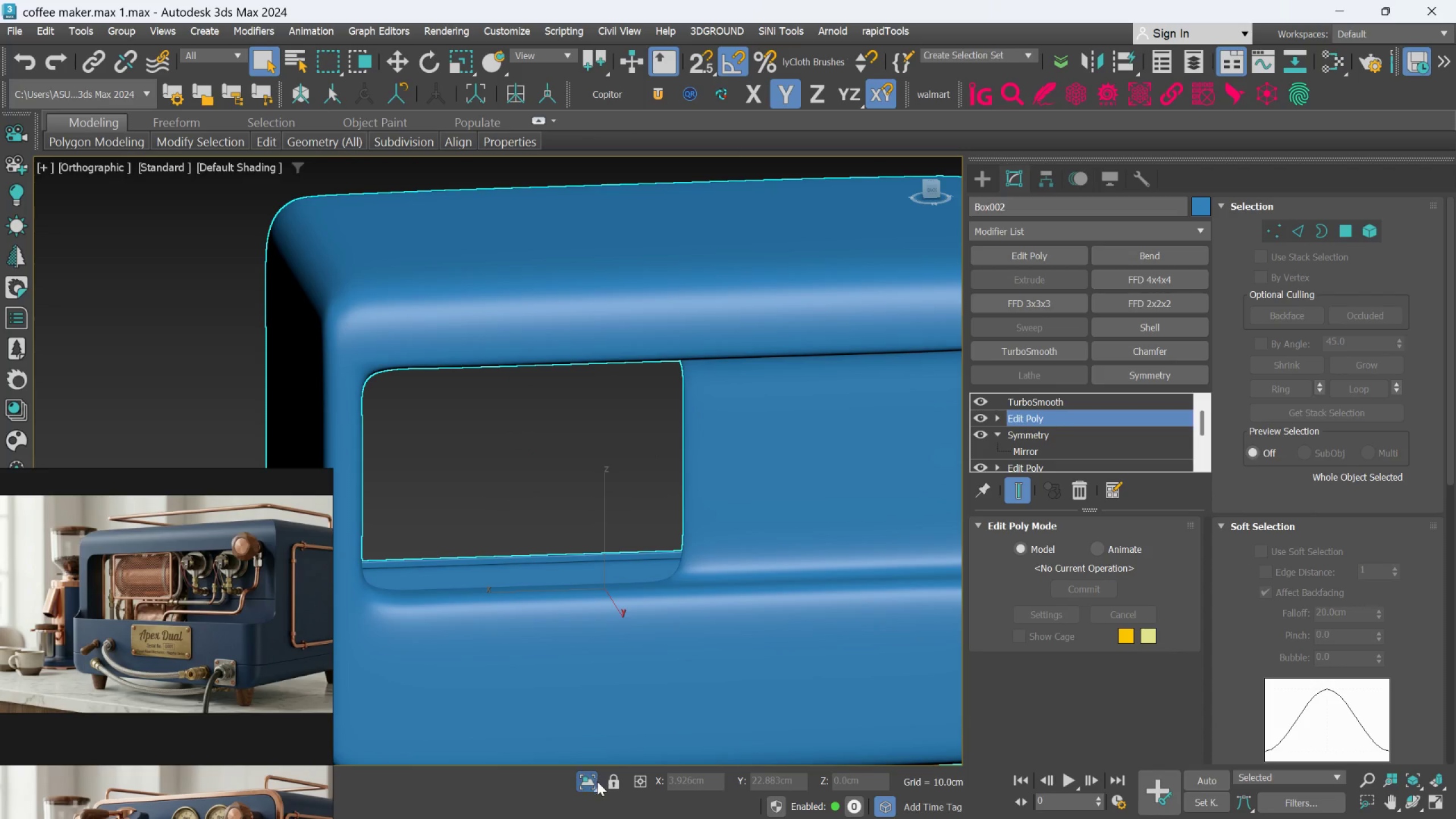 
left_click([588, 785])
 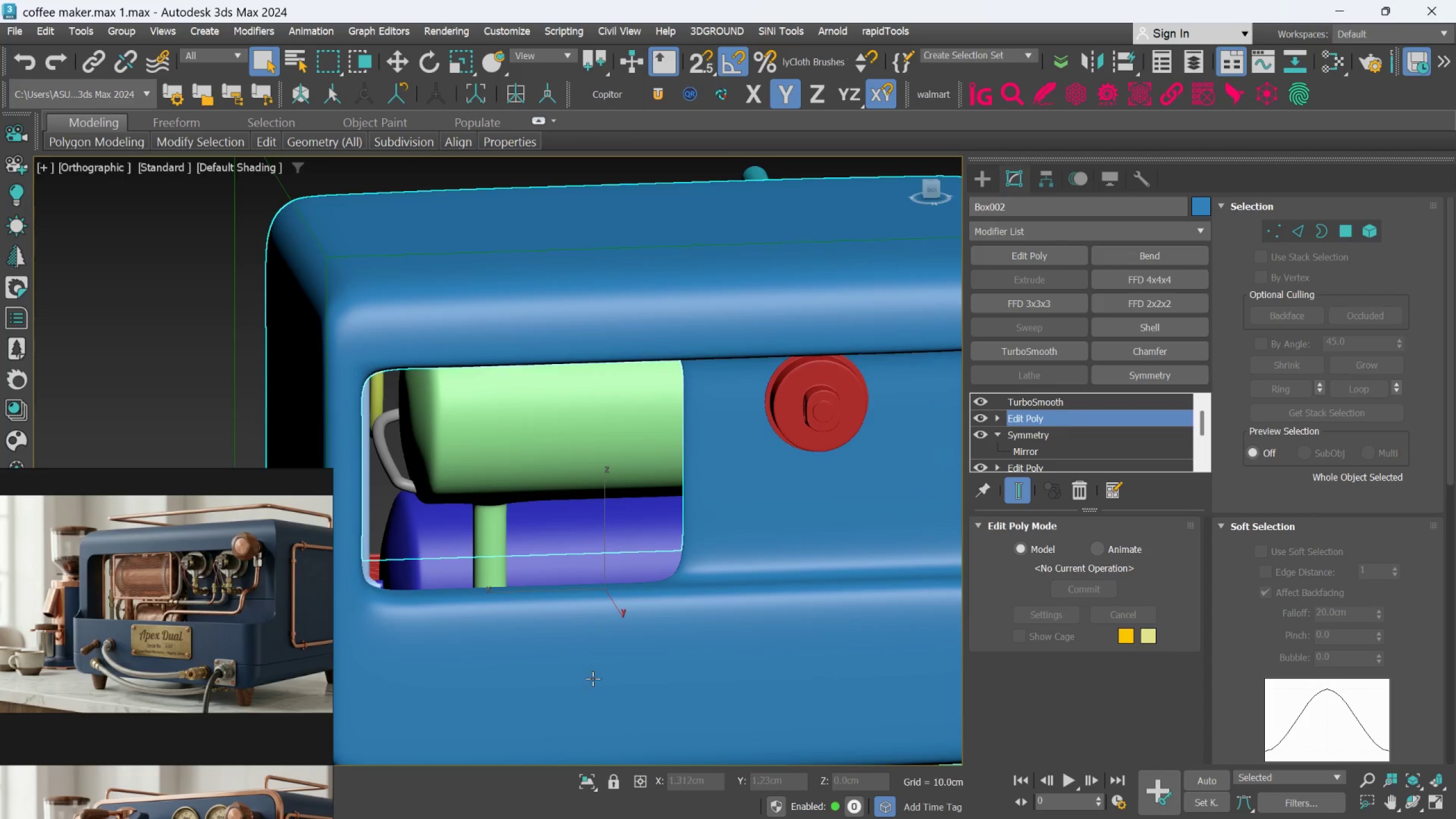 
hold_key(key=AltLeft, duration=1.89)
 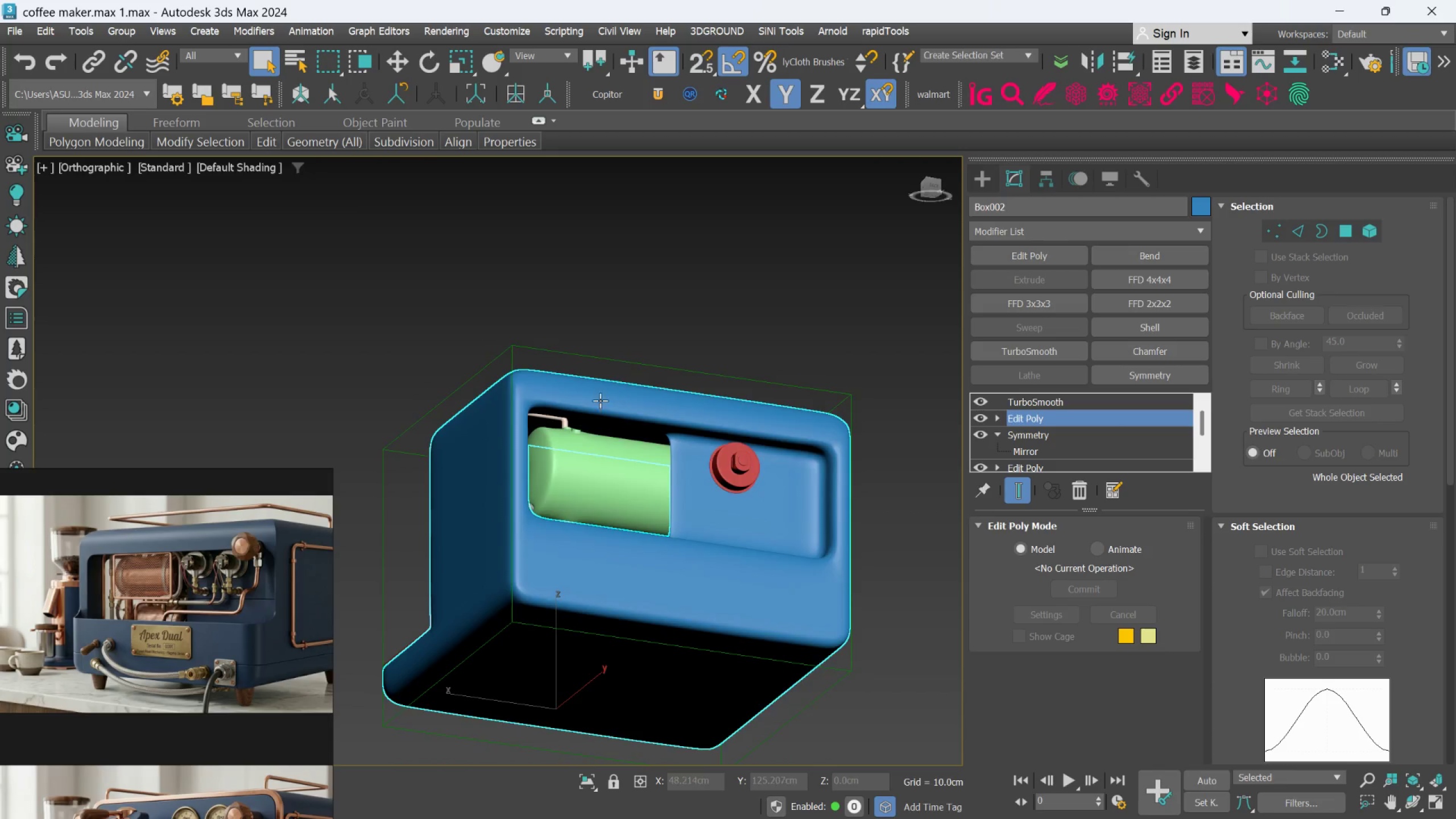 
scroll: coordinate [589, 661], scroll_direction: down, amount: 2.0
 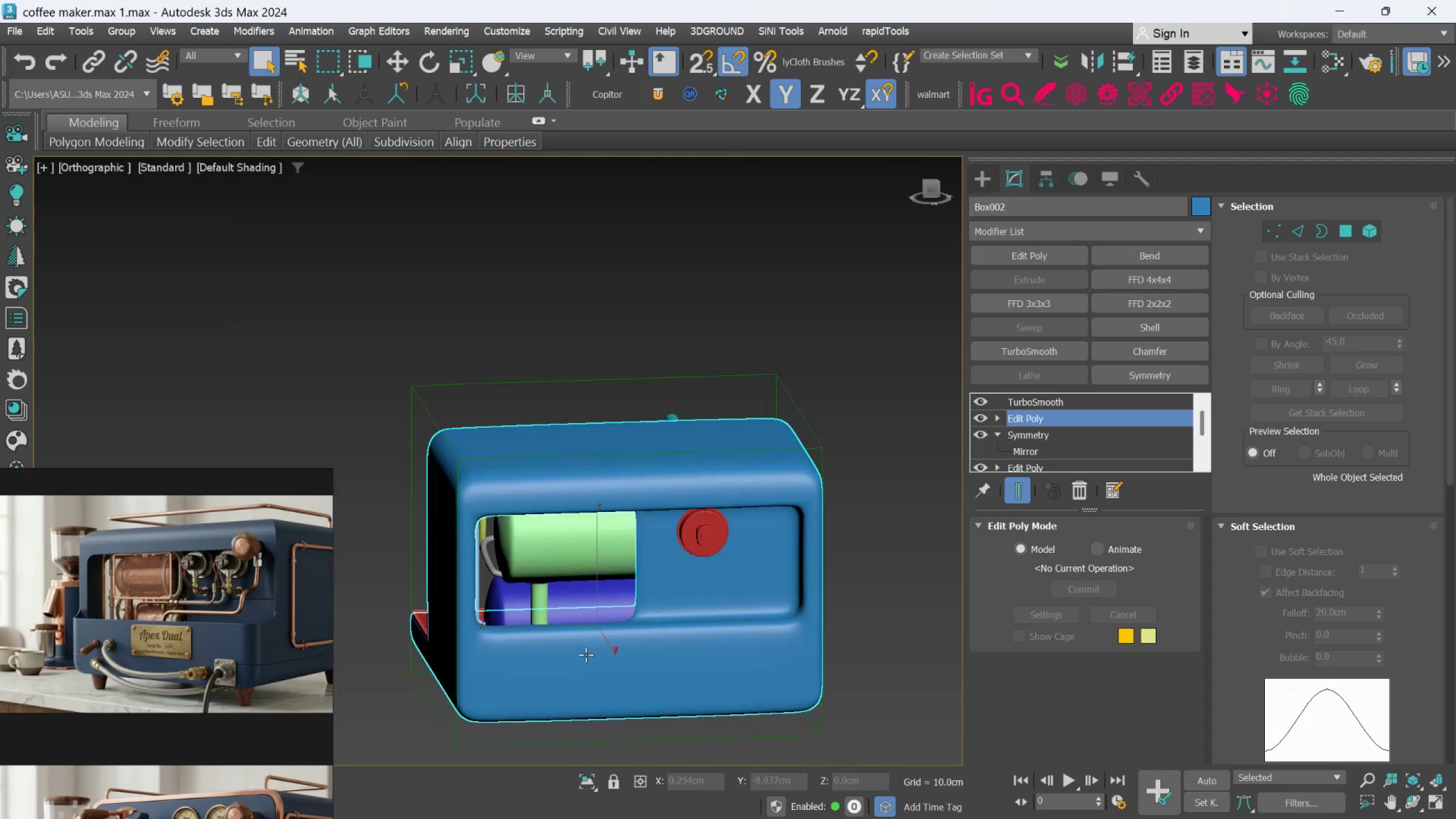 
hold_key(key=AltLeft, duration=0.75)
 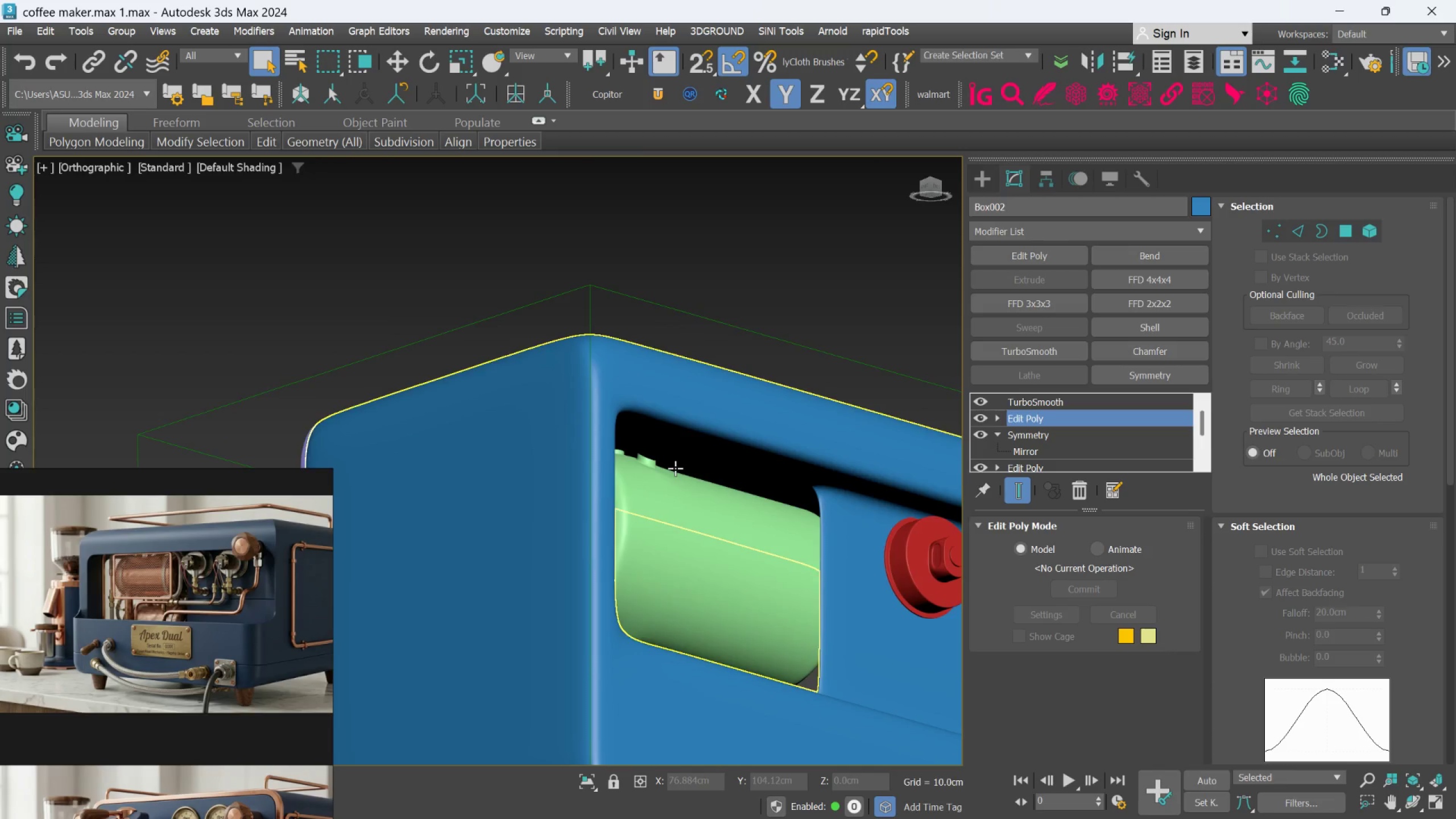 
scroll: coordinate [600, 403], scroll_direction: up, amount: 2.0
 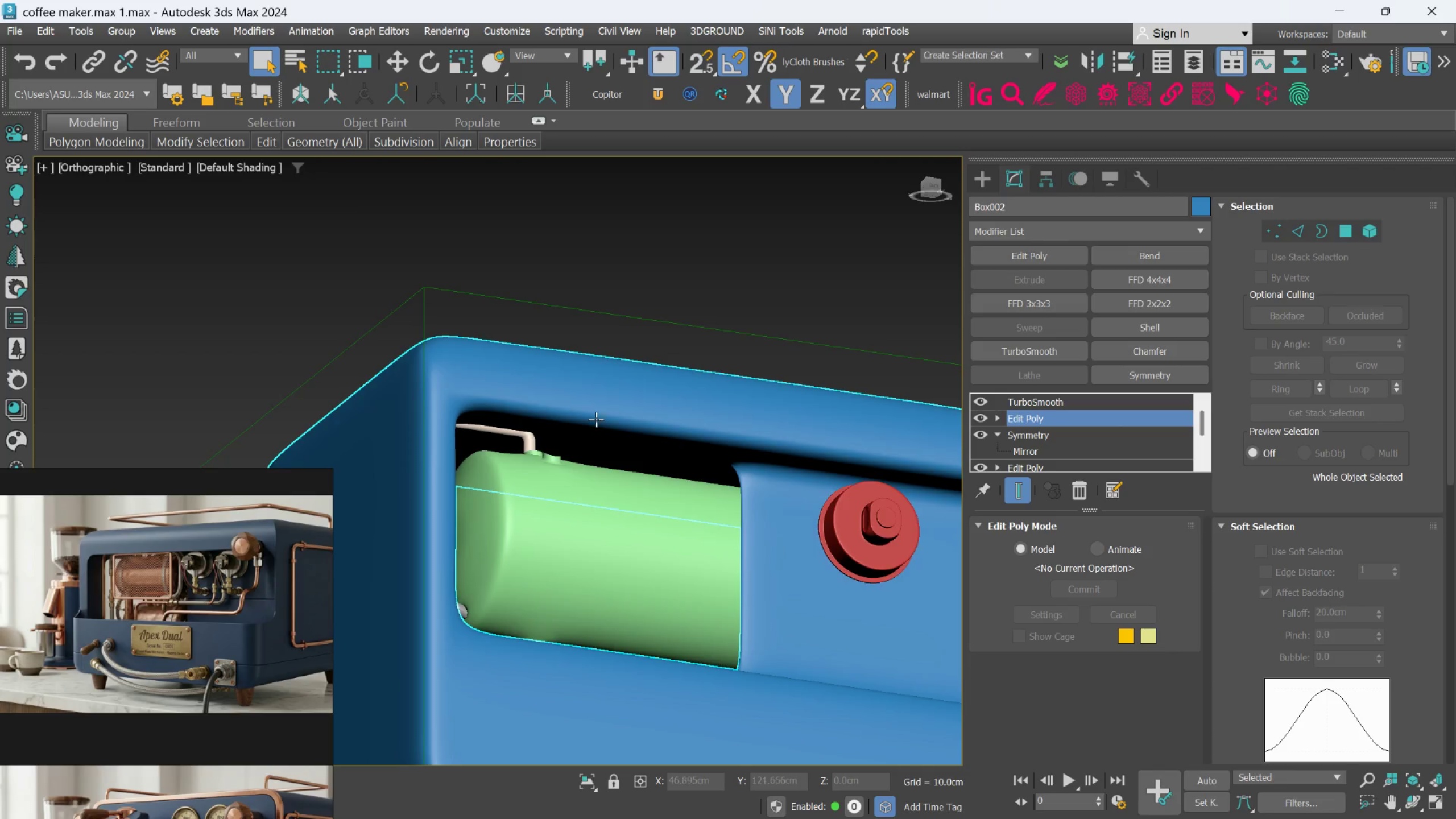 
hold_key(key=AltLeft, duration=1.45)
 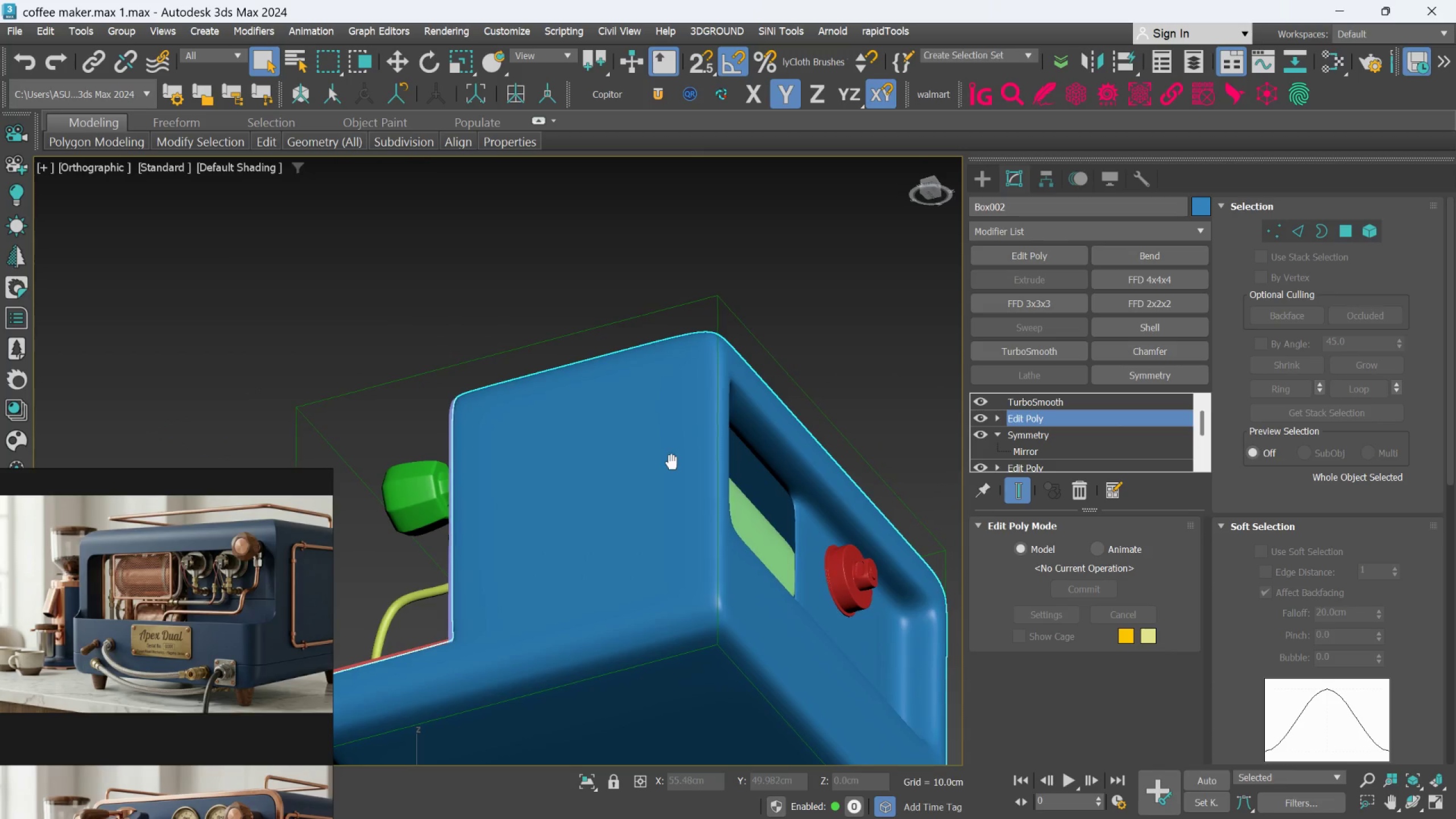 
scroll: coordinate [676, 469], scroll_direction: down, amount: 1.0
 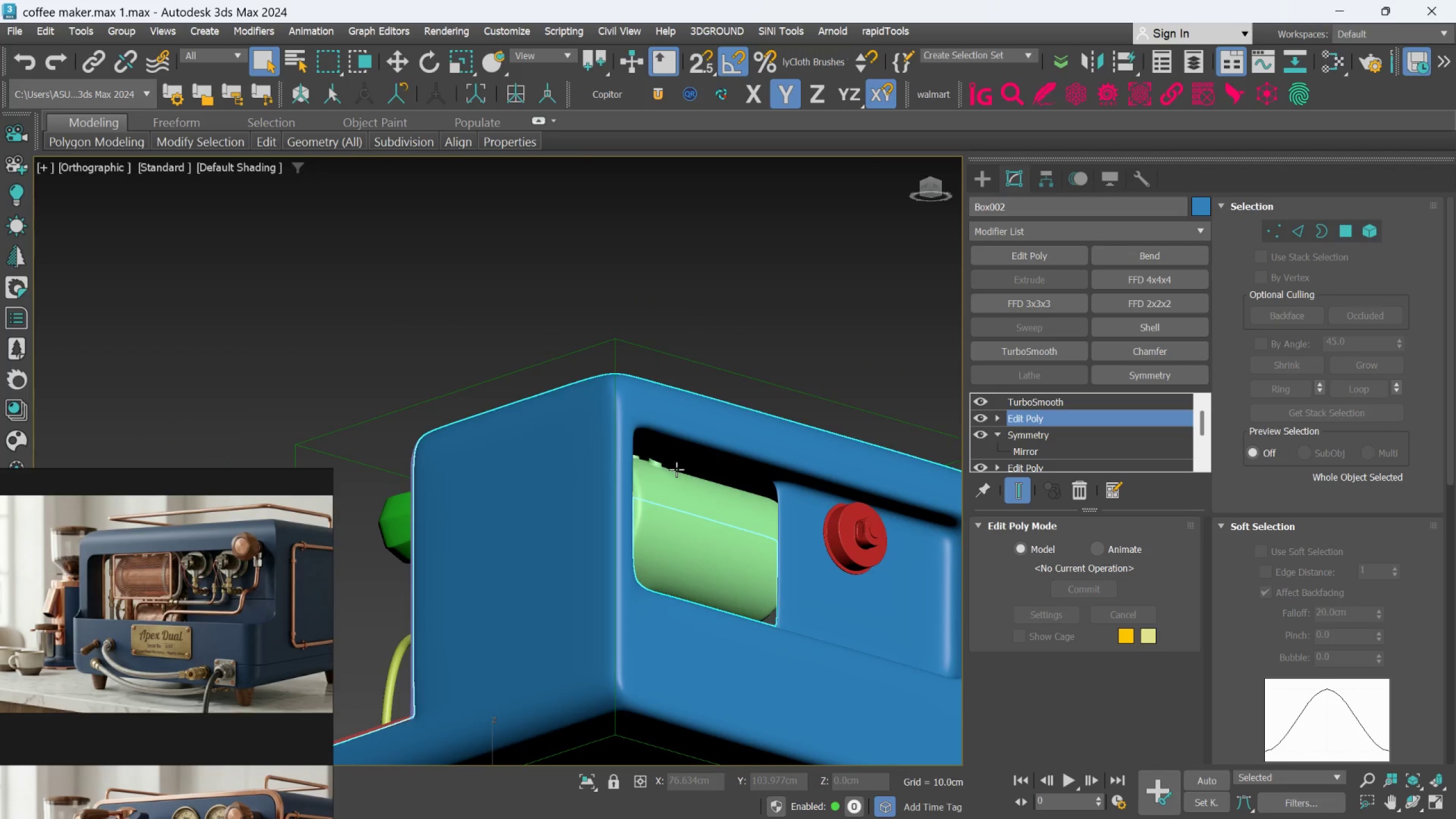 
hold_key(key=AltLeft, duration=1.36)
 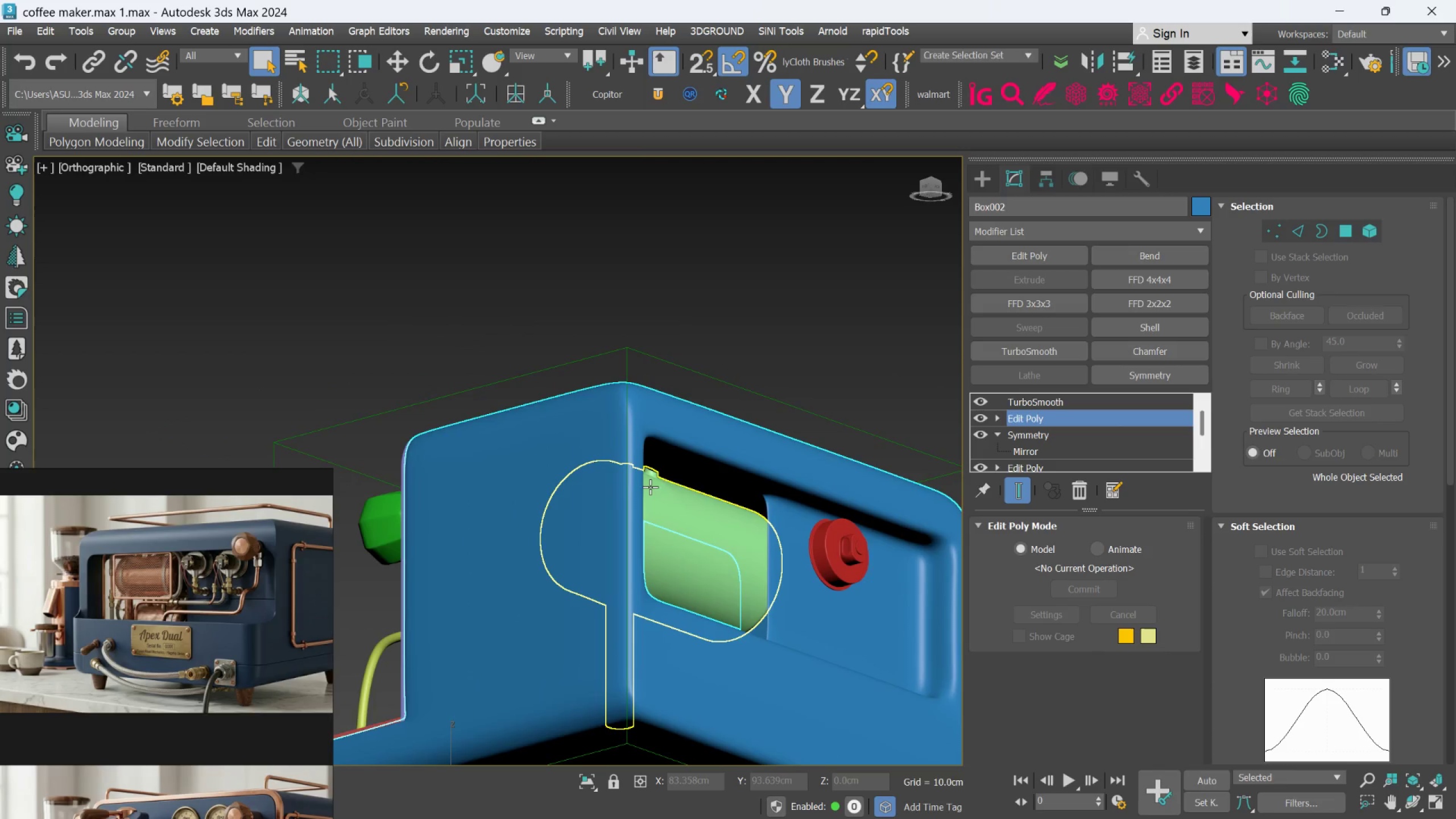 
hold_key(key=AltLeft, duration=0.73)
 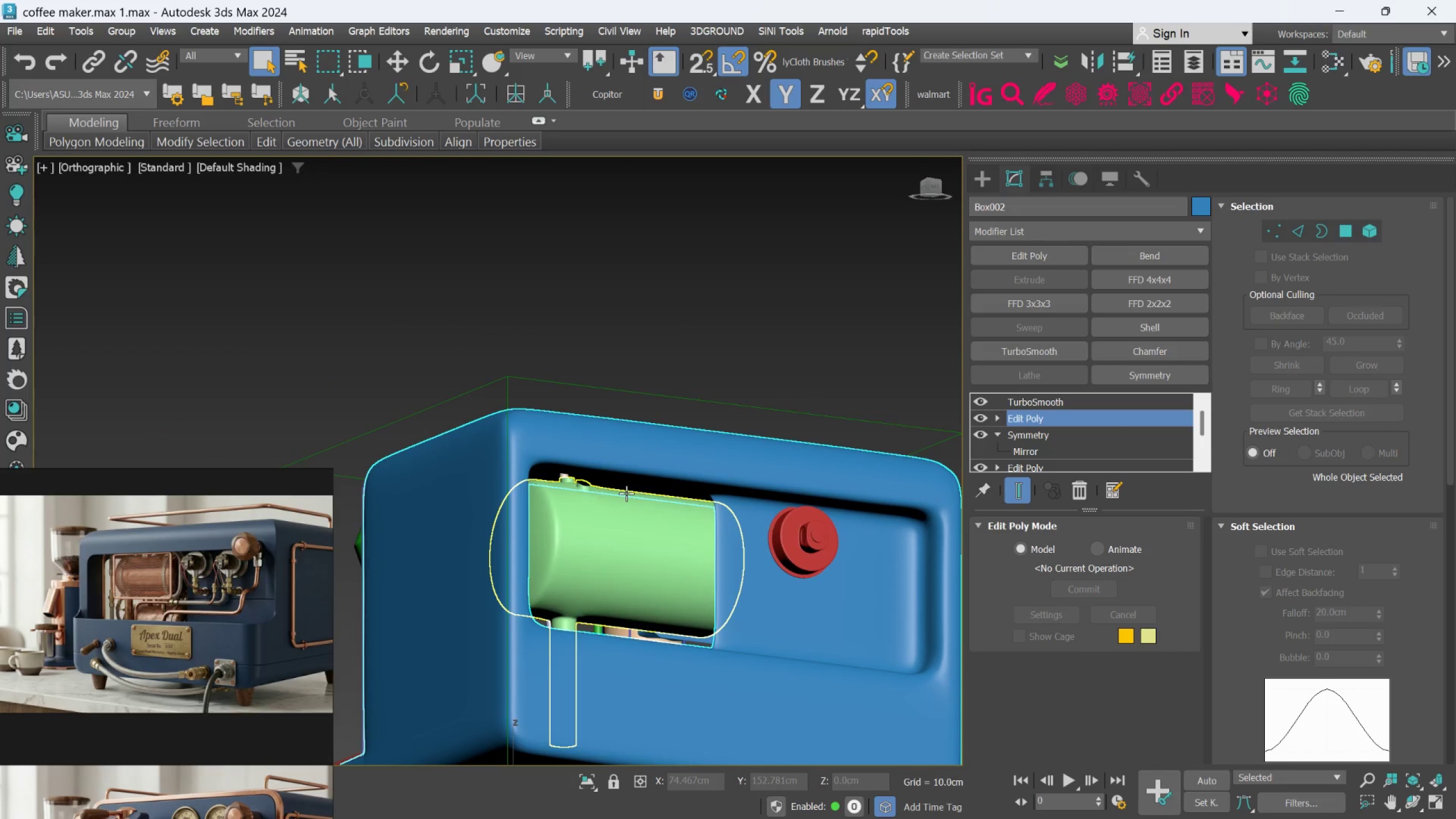 
hold_key(key=AltLeft, duration=0.78)
 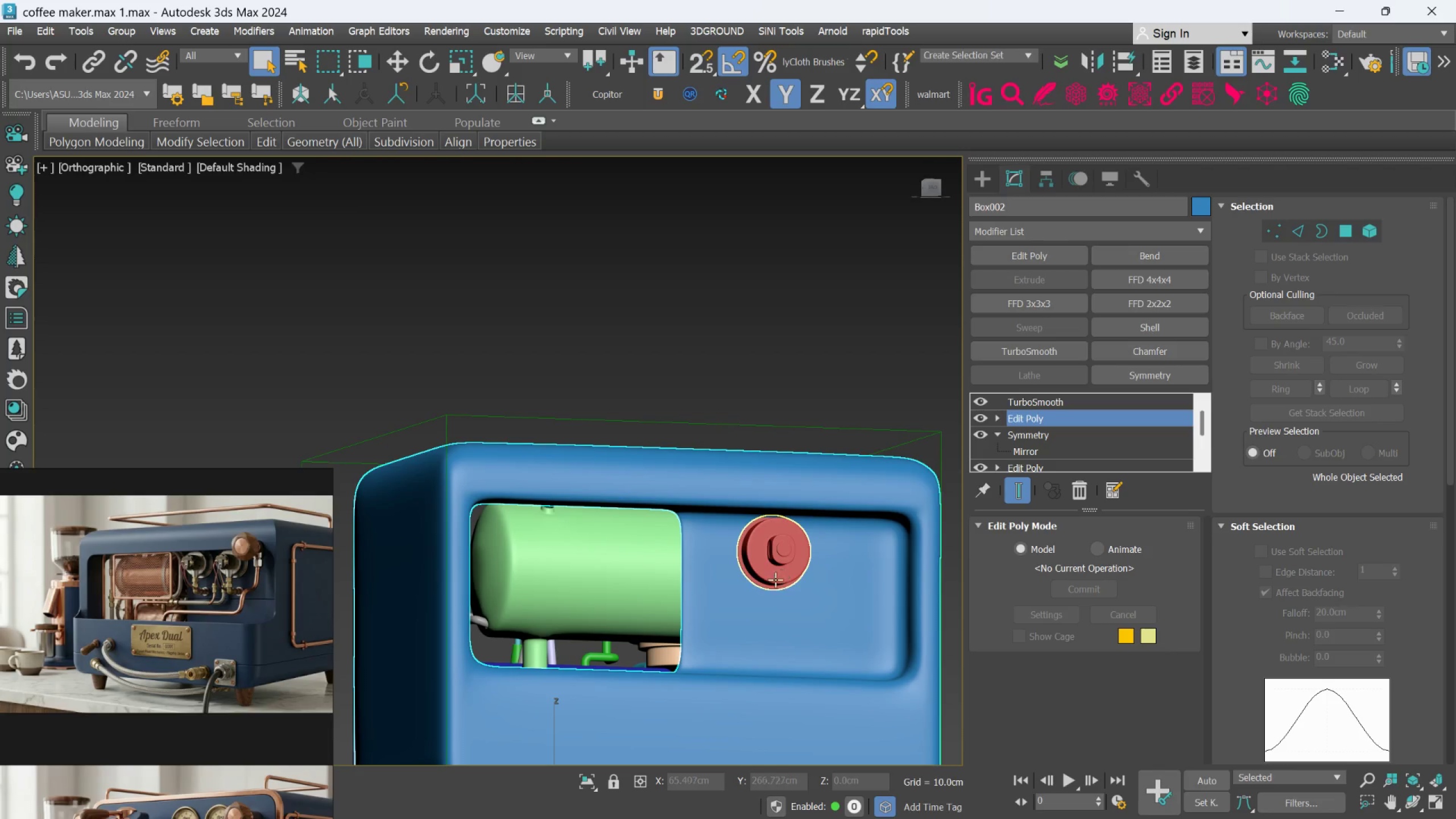 
hold_key(key=AltLeft, duration=1.14)
 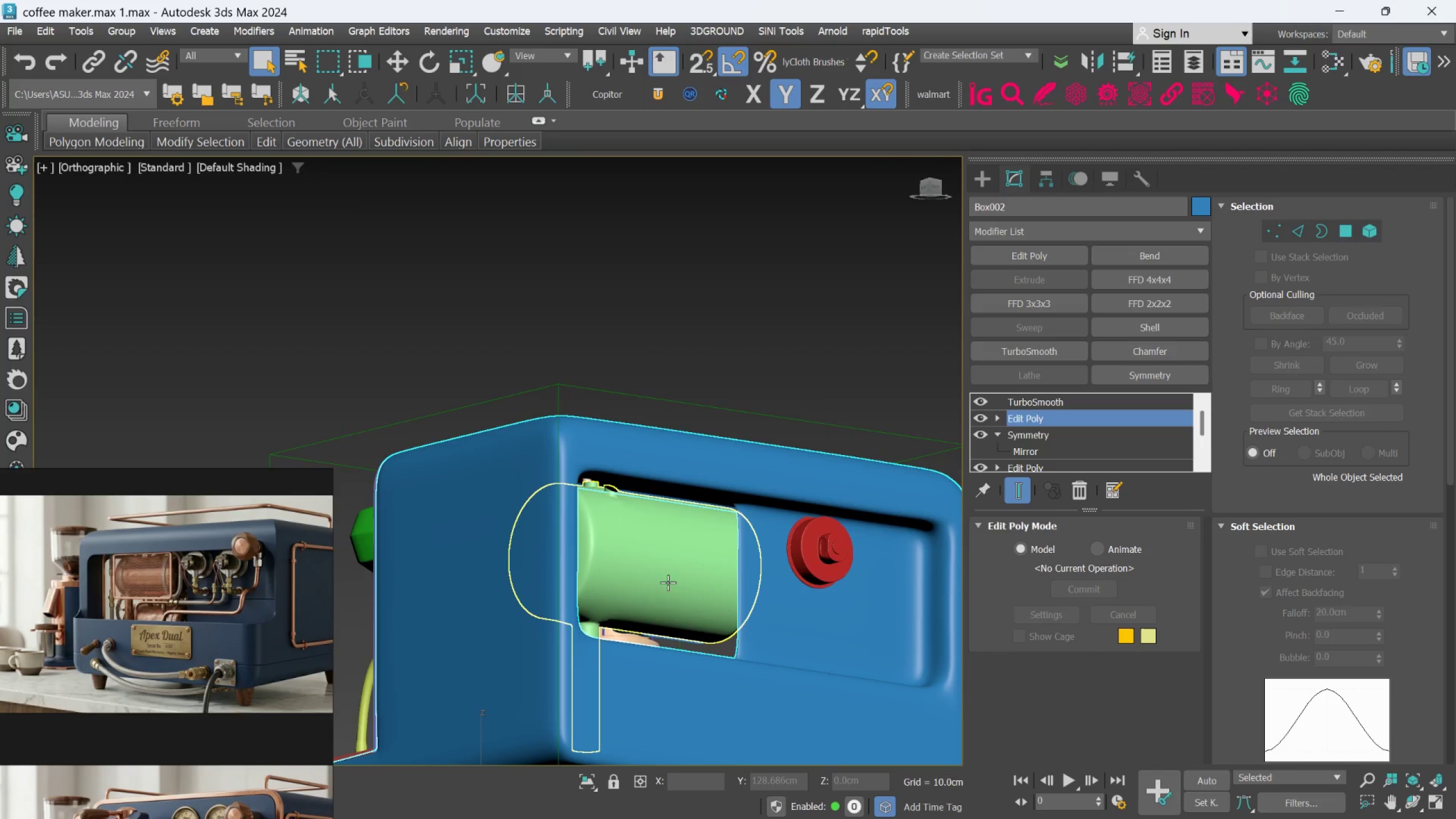 
hold_key(key=AltLeft, duration=1.28)
 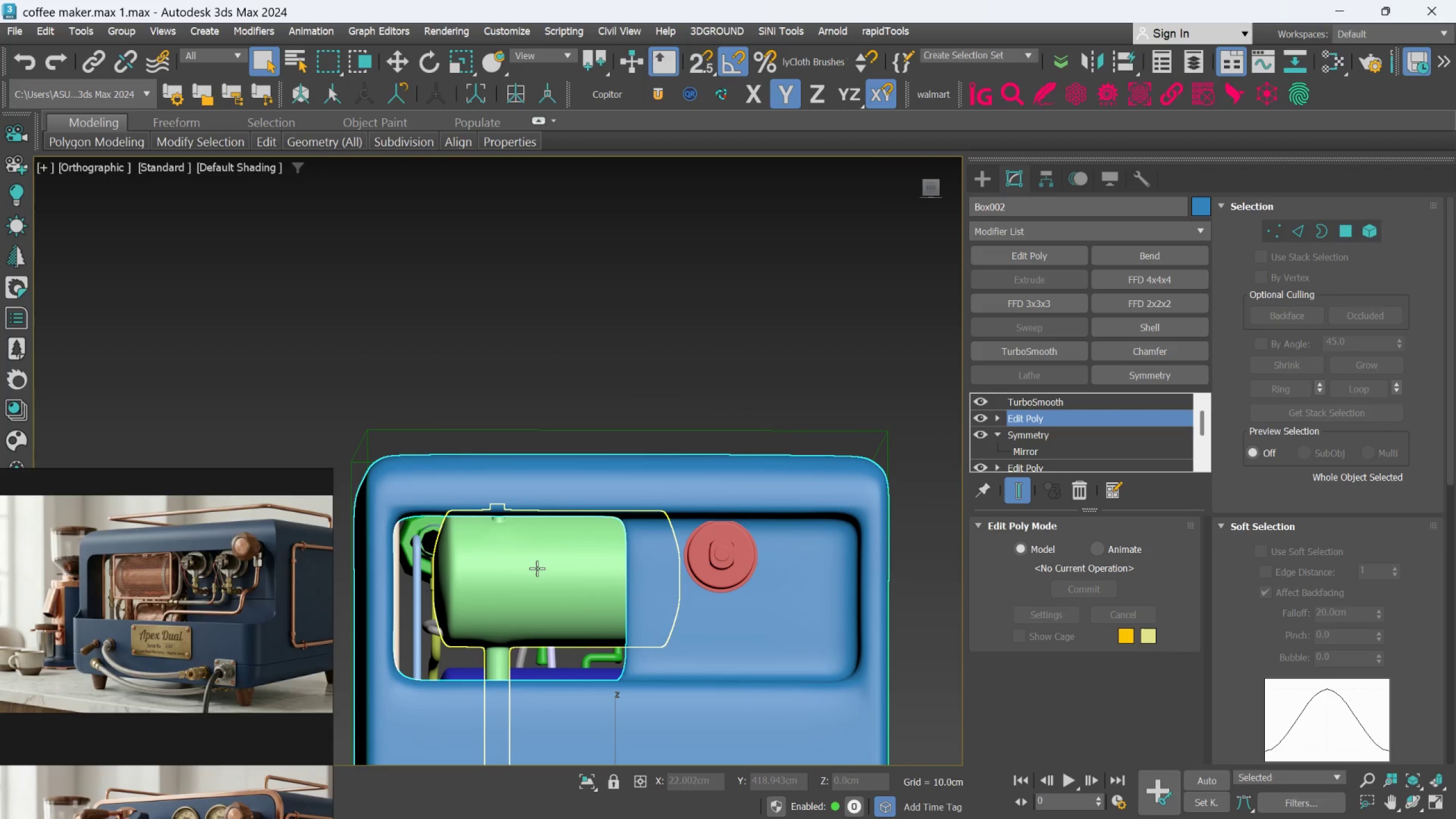 
hold_key(key=AltLeft, duration=0.83)
 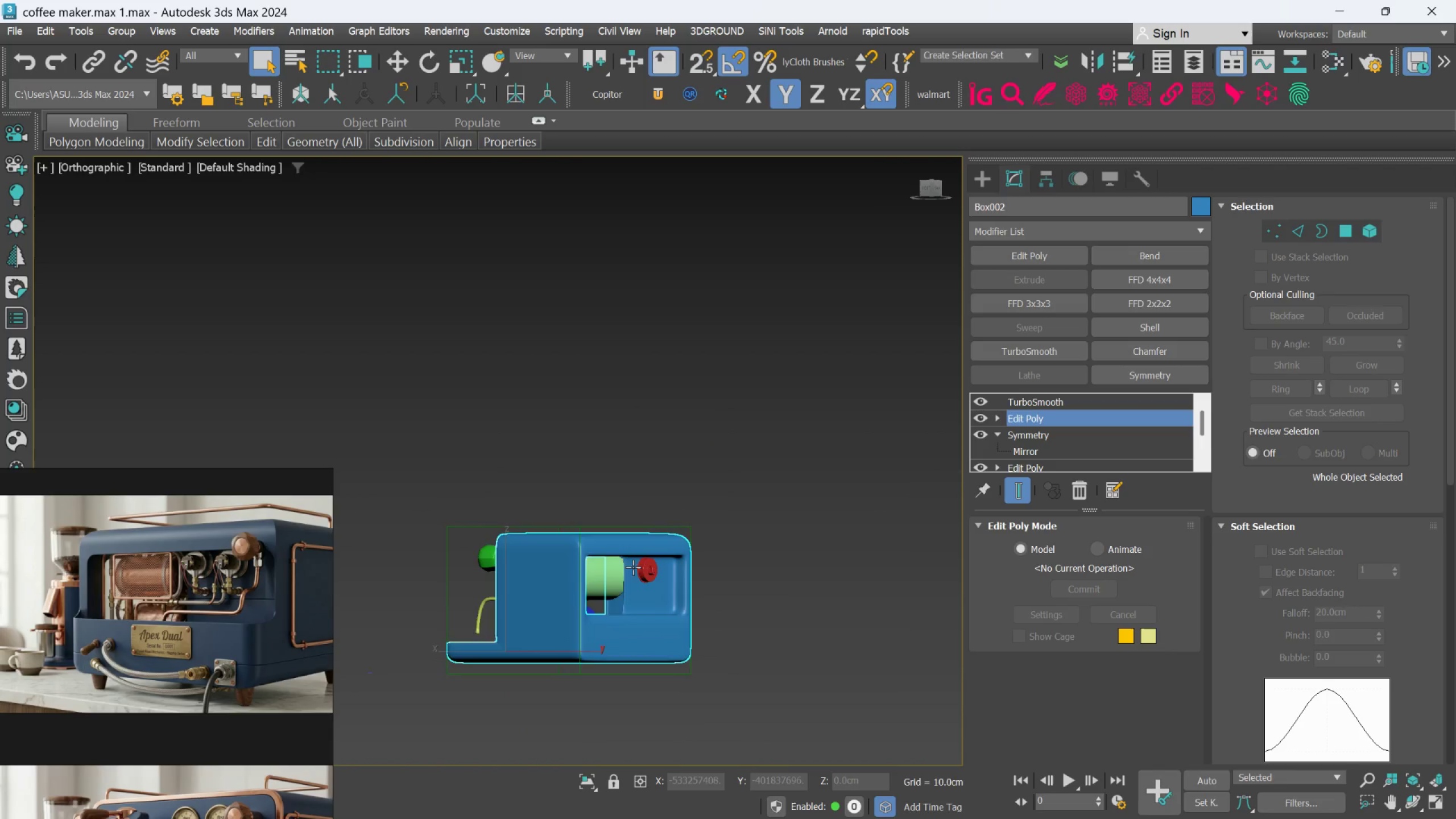 
scroll: coordinate [541, 570], scroll_direction: down, amount: 3.0
 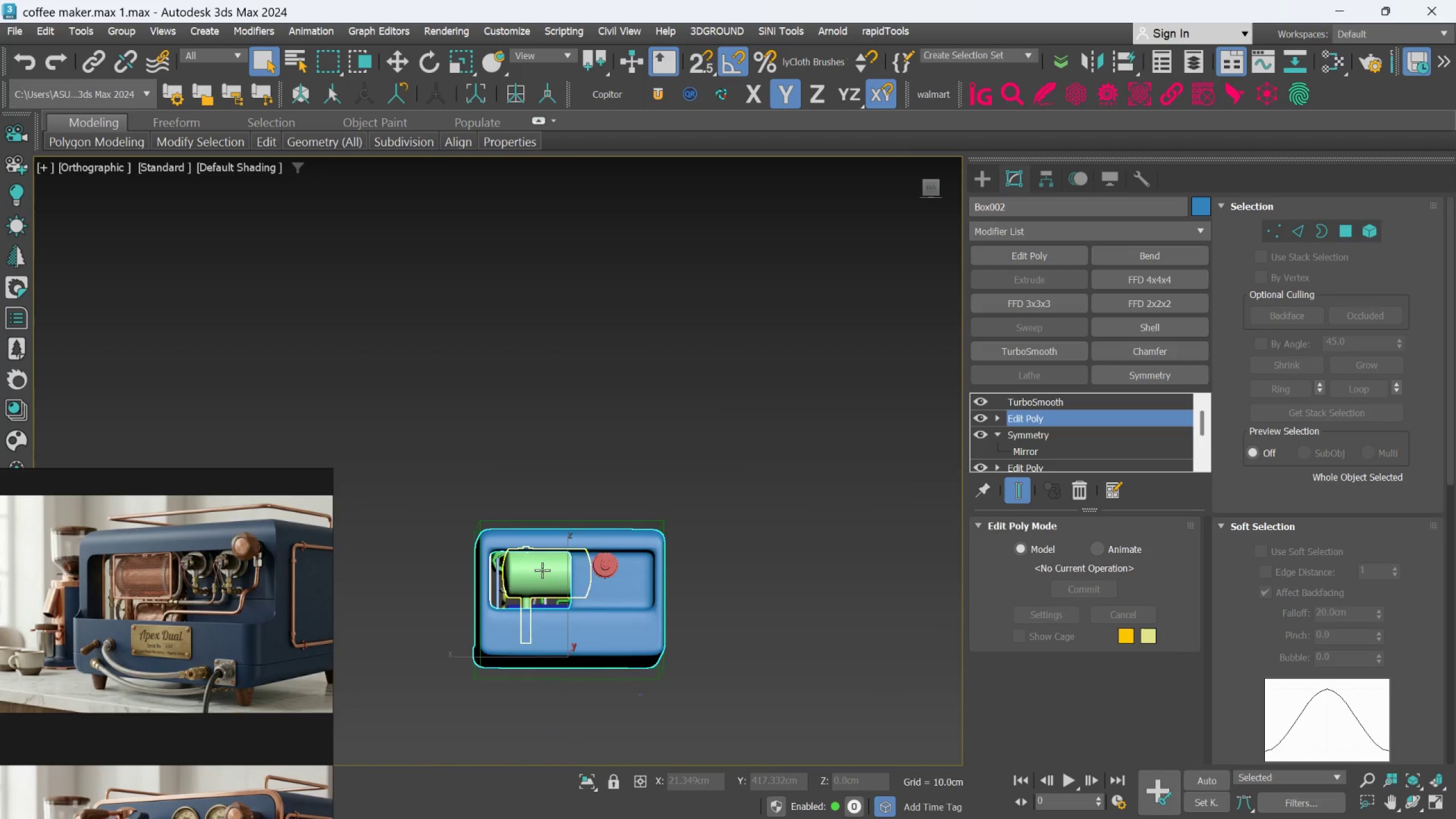 
hold_key(key=AltLeft, duration=0.64)
 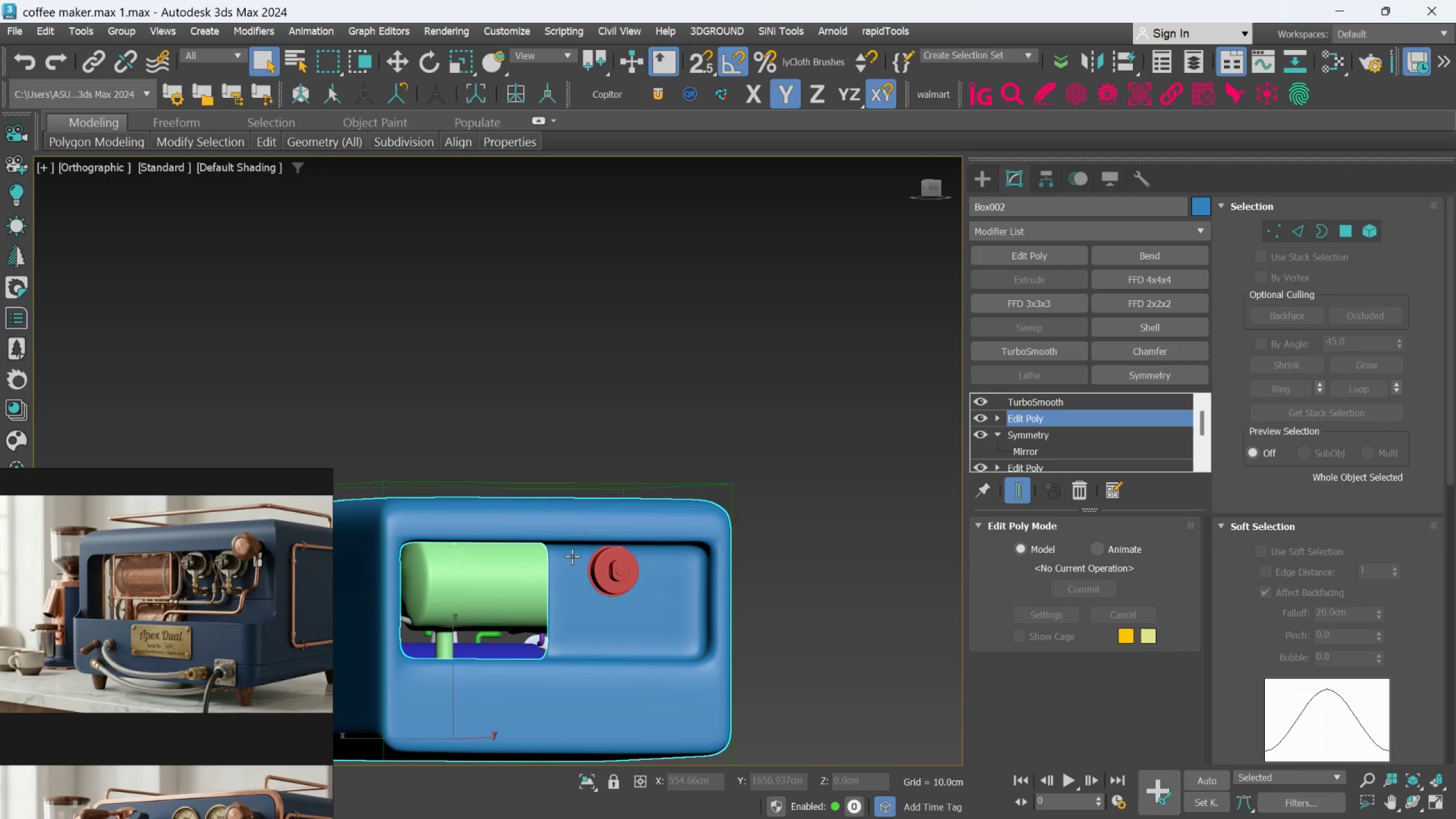 
scroll: coordinate [482, 613], scroll_direction: up, amount: 4.0
 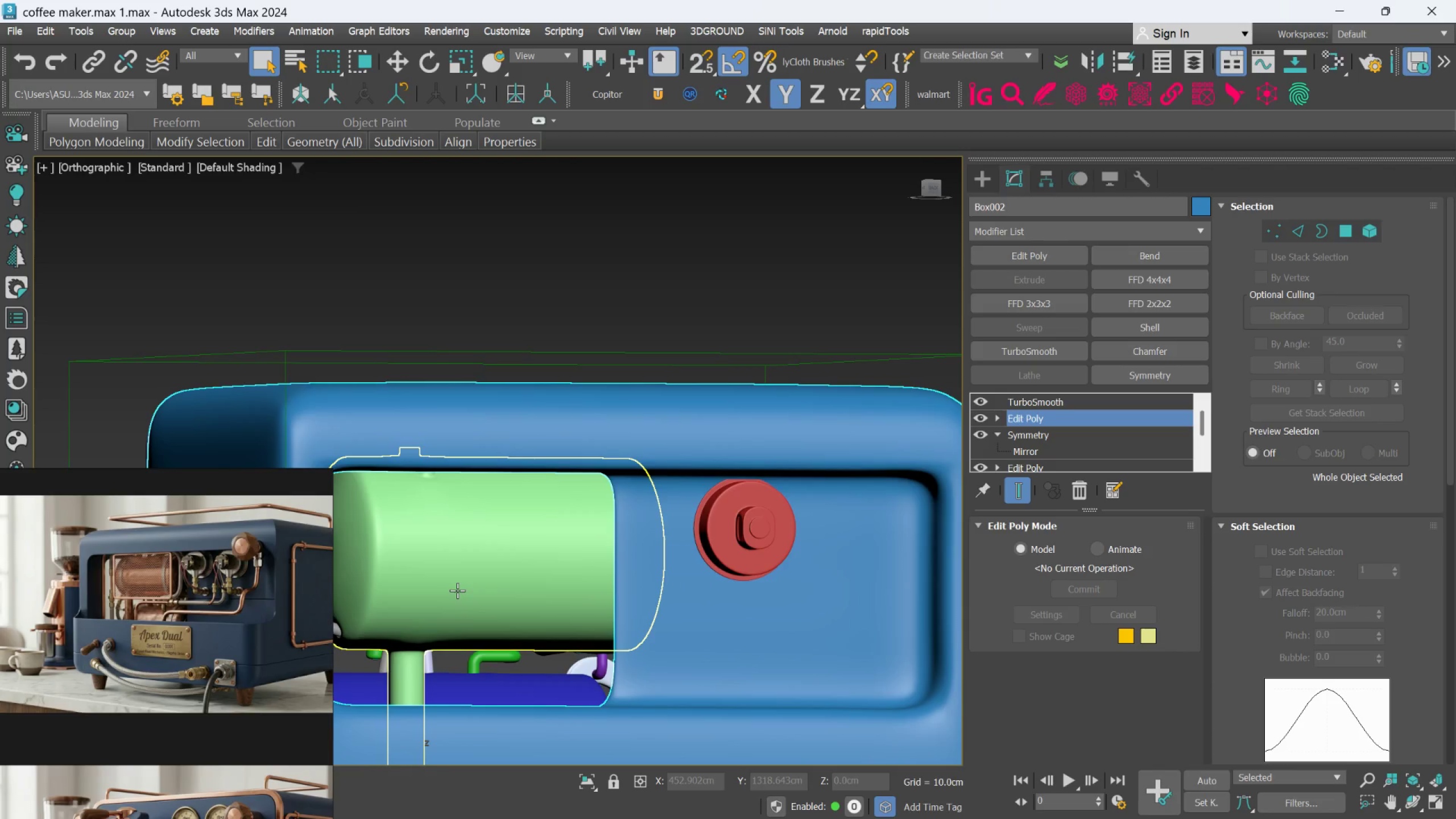 
scroll: coordinate [447, 584], scroll_direction: down, amount: 3.0
 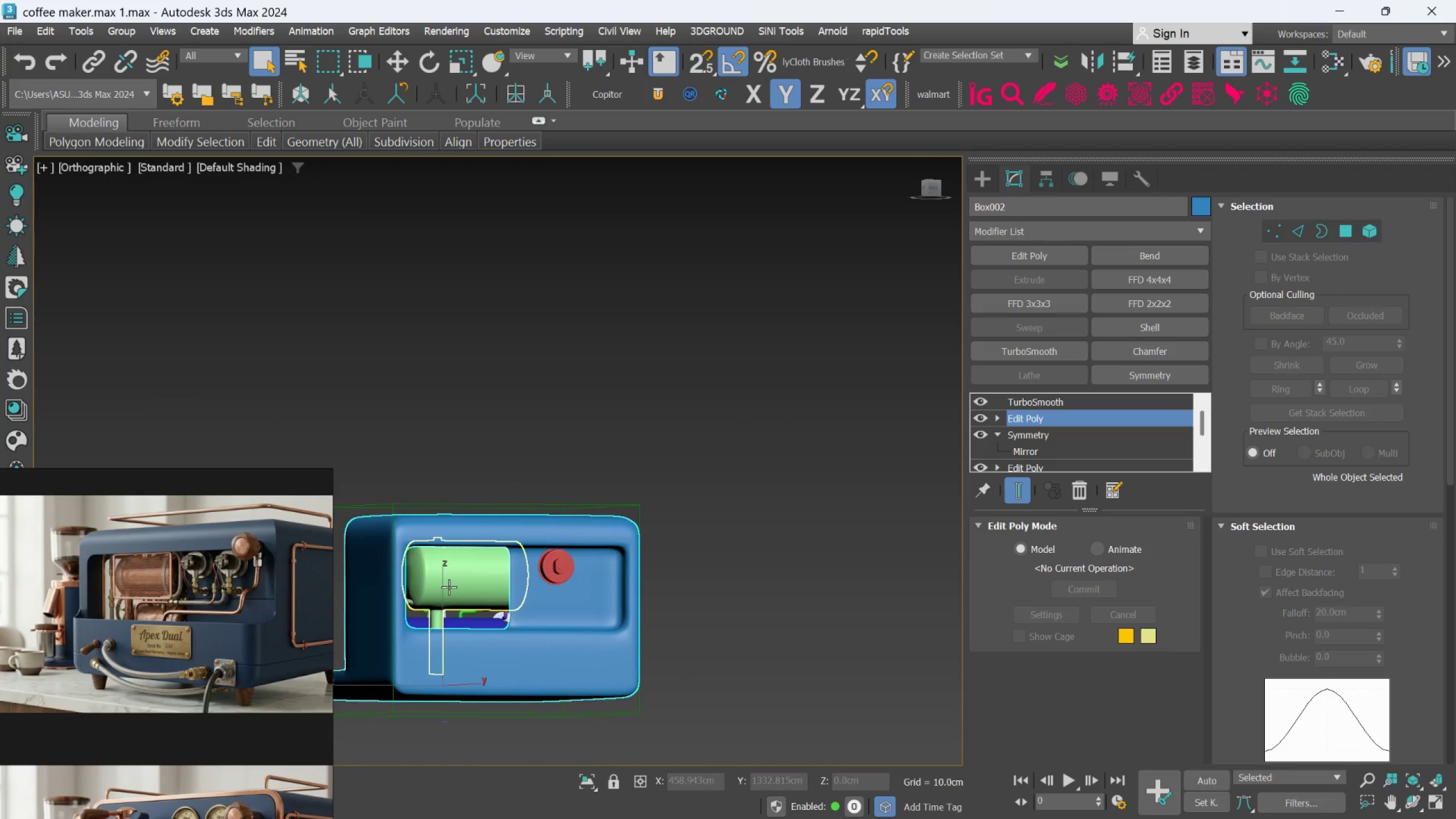 
hold_key(key=AltLeft, duration=0.59)
scroll: coordinate [445, 590], scroll_direction: down, amount: 1.0
 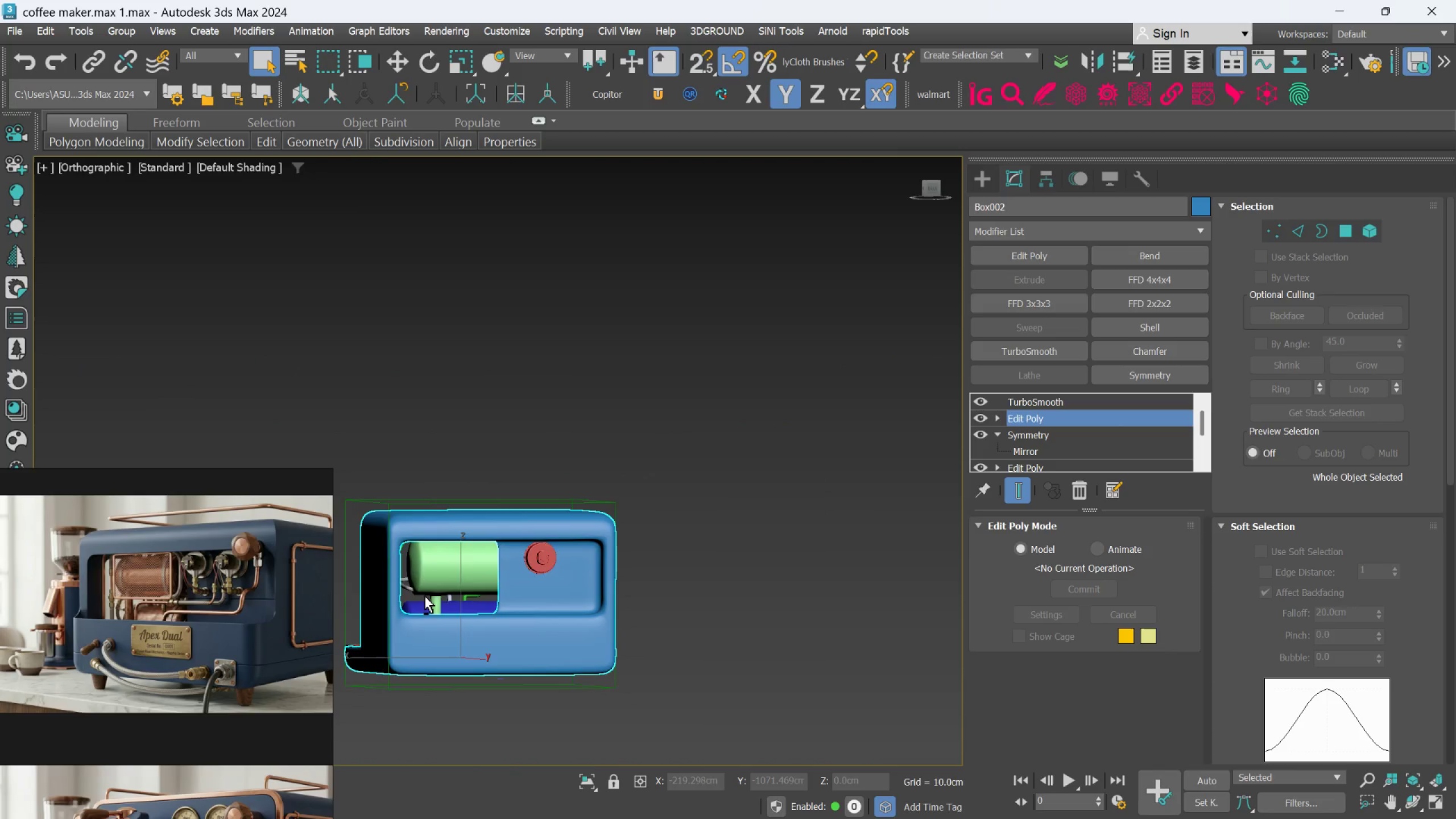 
hold_key(key=AltLeft, duration=0.47)
 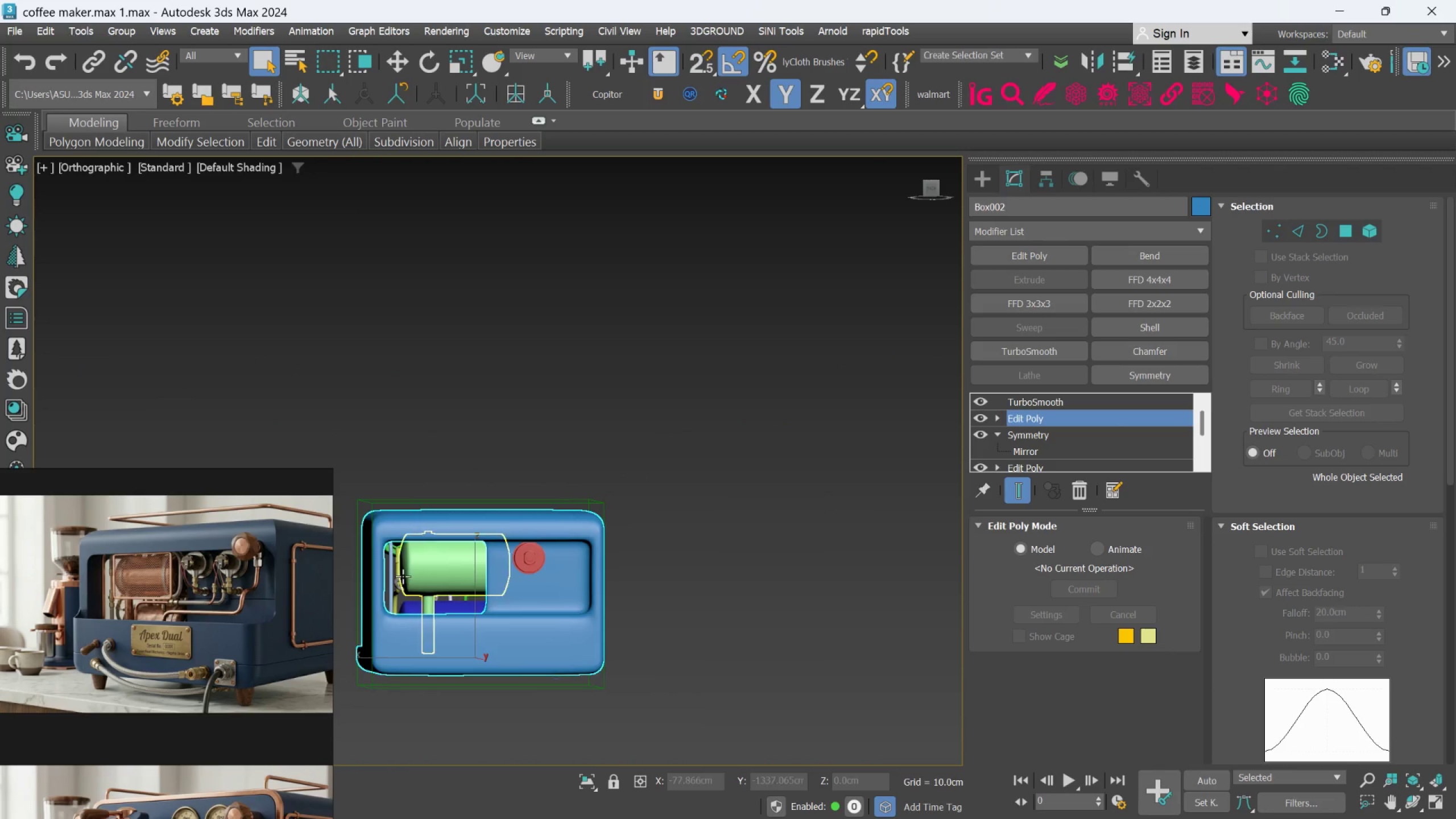 
hold_key(key=AltLeft, duration=0.84)
 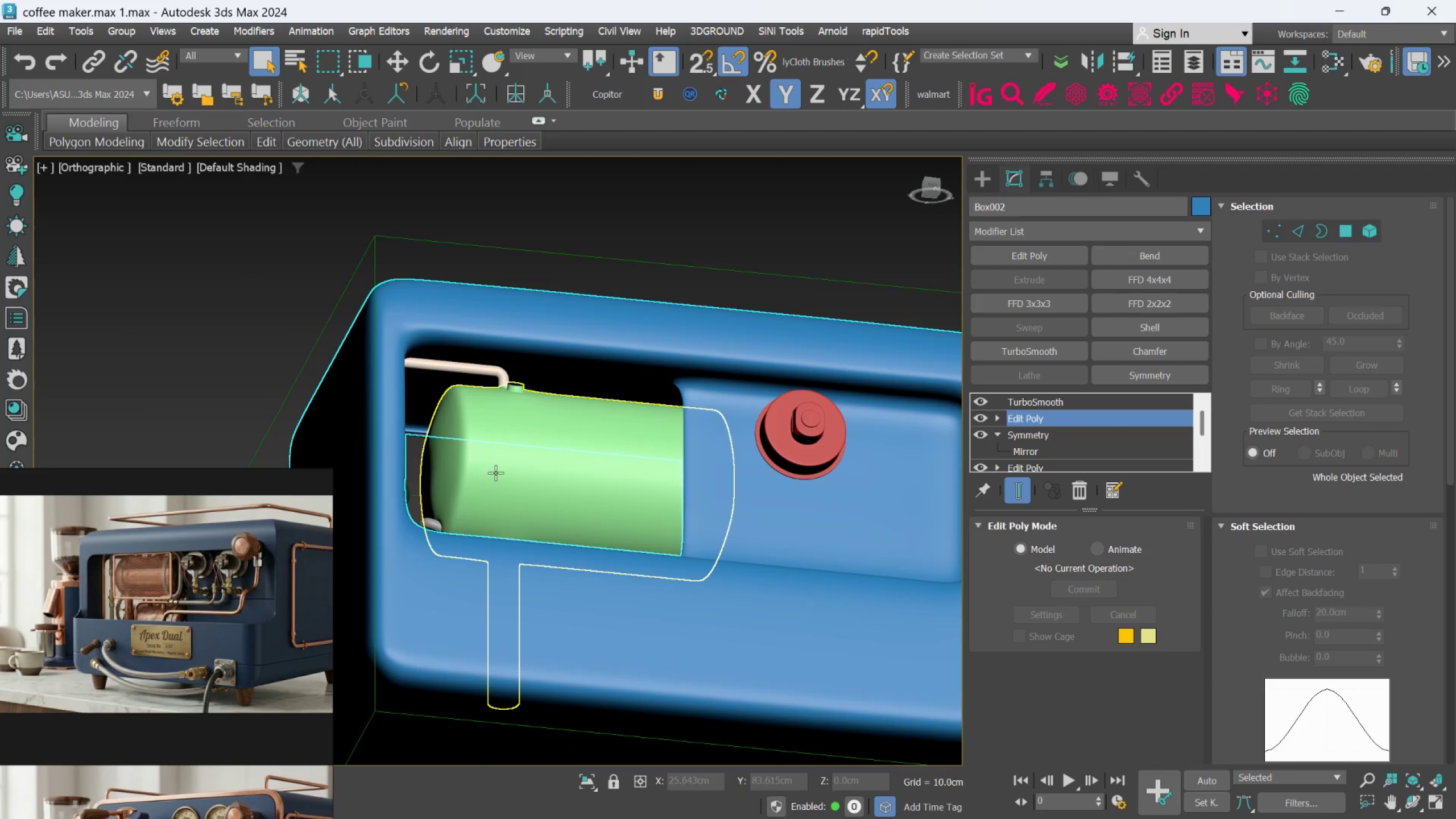 
scroll: coordinate [417, 569], scroll_direction: up, amount: 3.0
 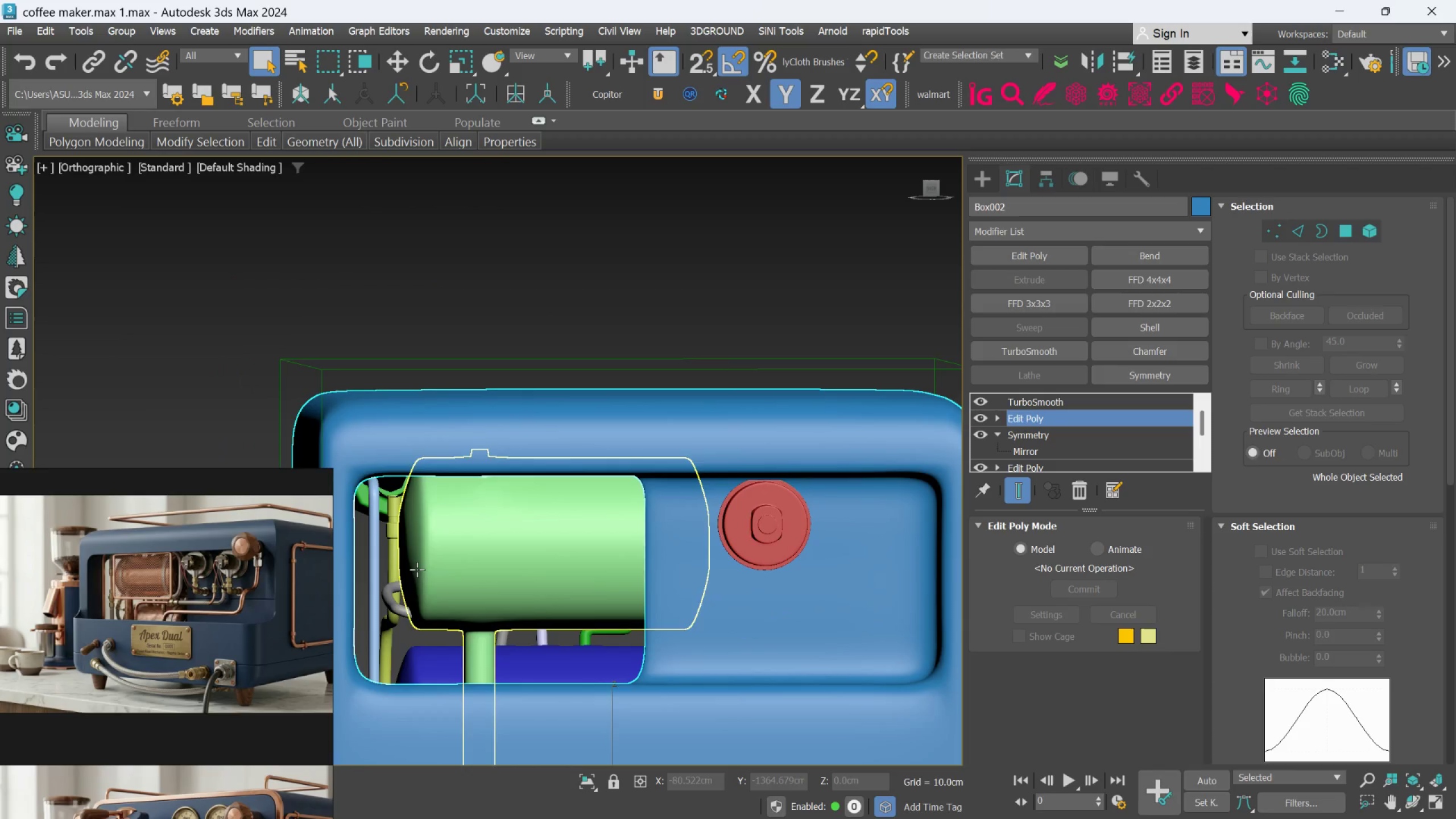 
hold_key(key=AltLeft, duration=3.06)
 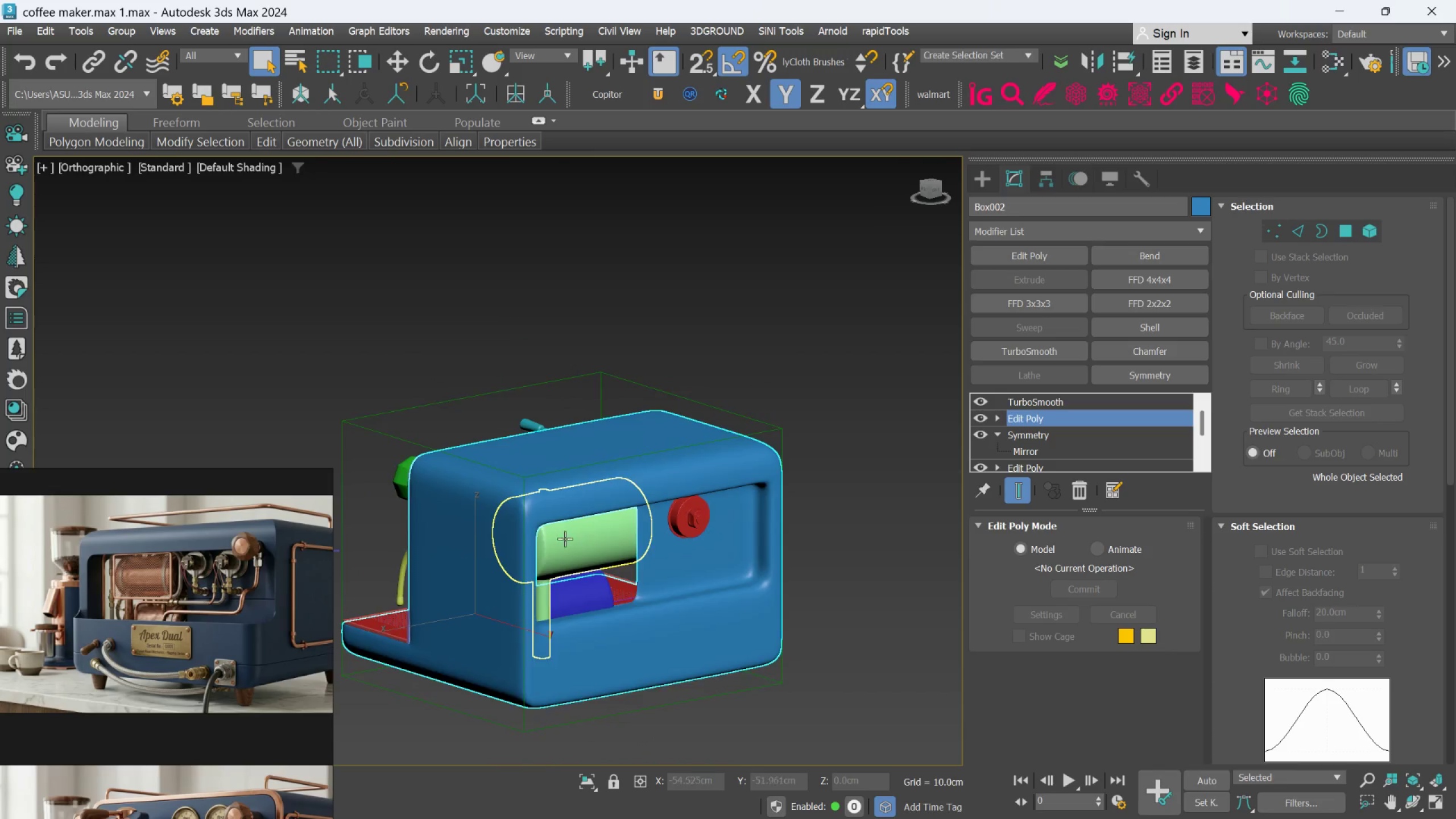 
scroll: coordinate [497, 479], scroll_direction: down, amount: 2.0
 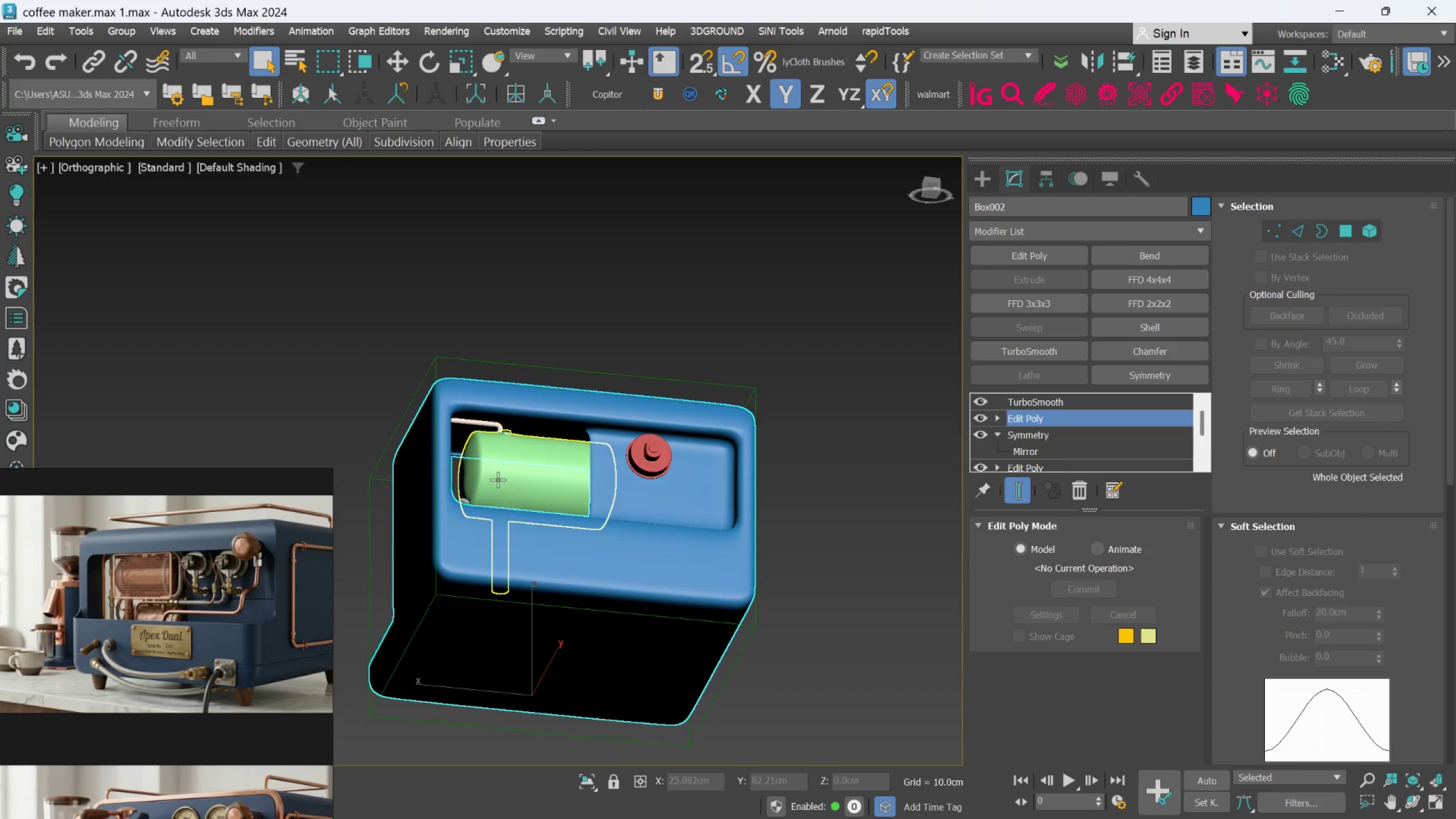 
hold_key(key=AltLeft, duration=0.45)
 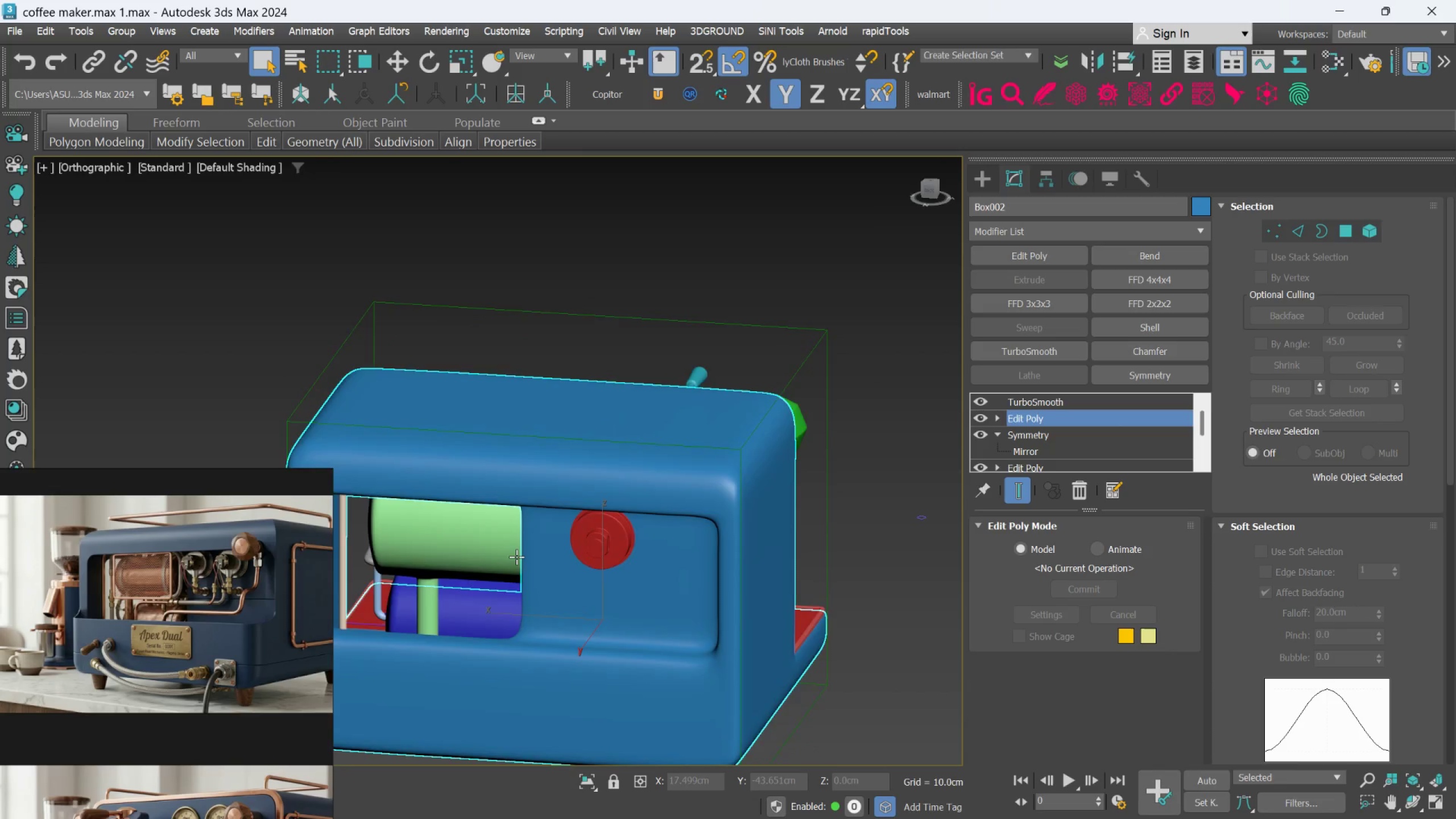 
scroll: coordinate [575, 549], scroll_direction: up, amount: 1.0
 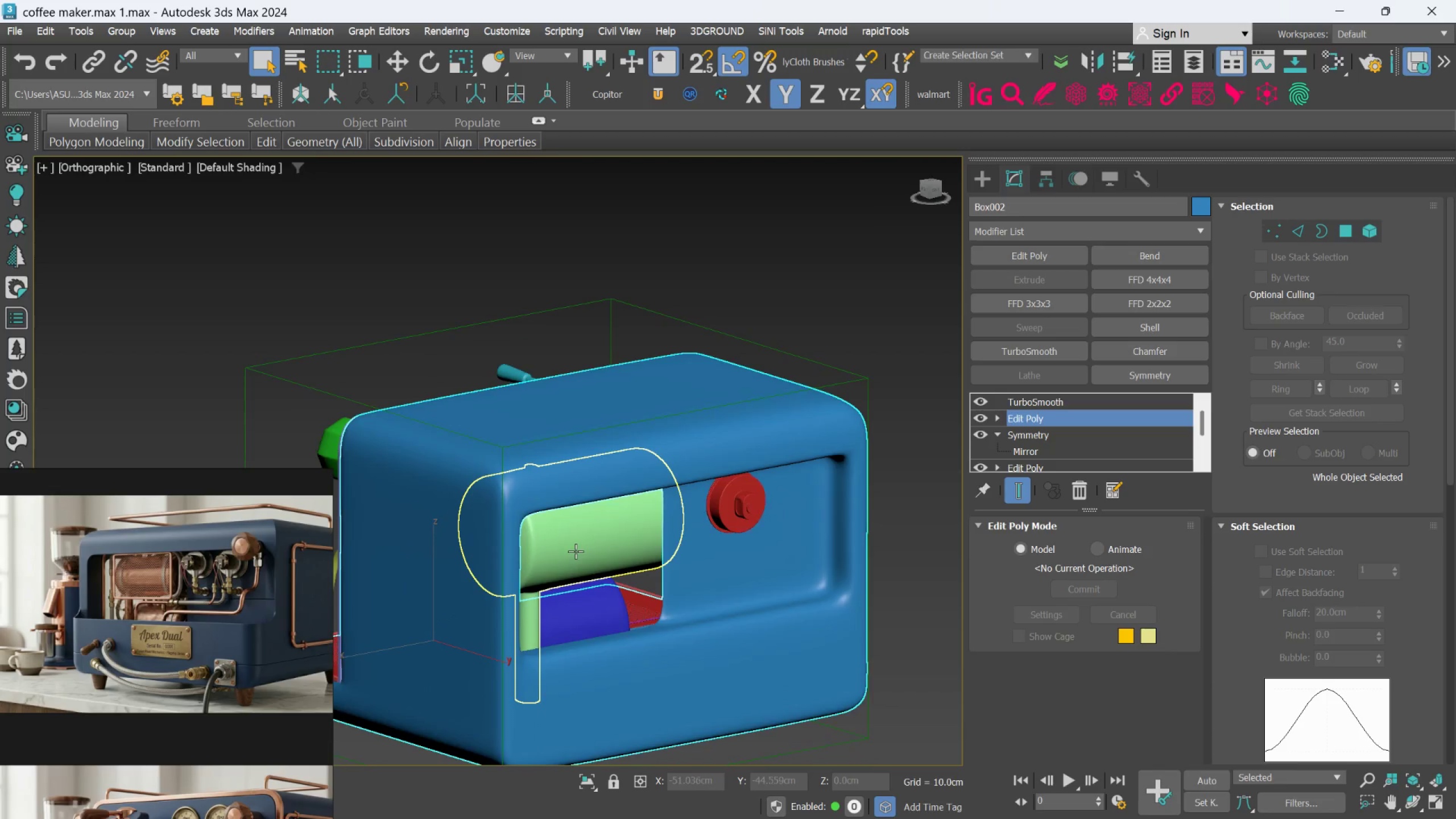 
hold_key(key=AltLeft, duration=0.7)
 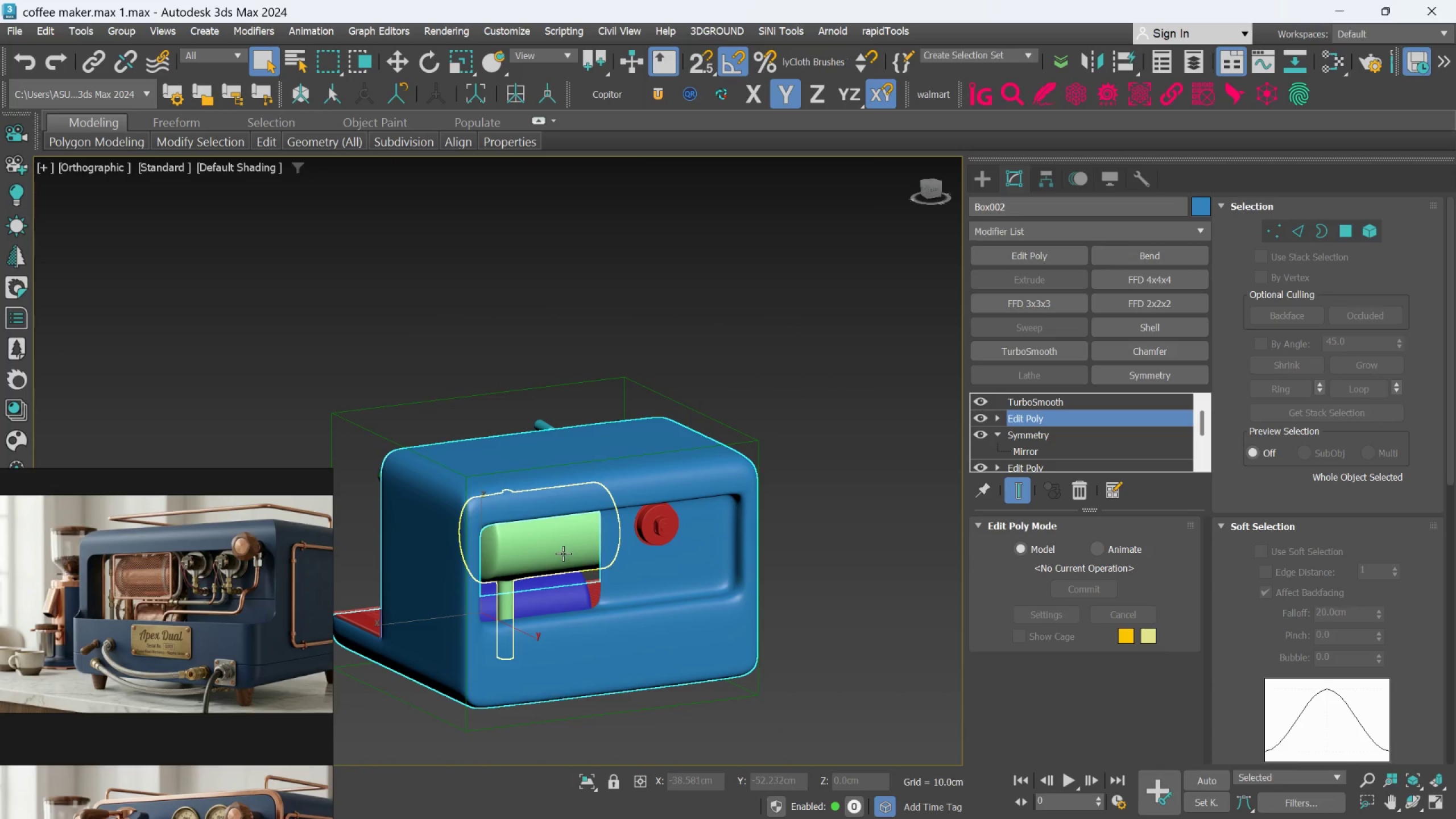 
scroll: coordinate [516, 557], scroll_direction: down, amount: 1.0
 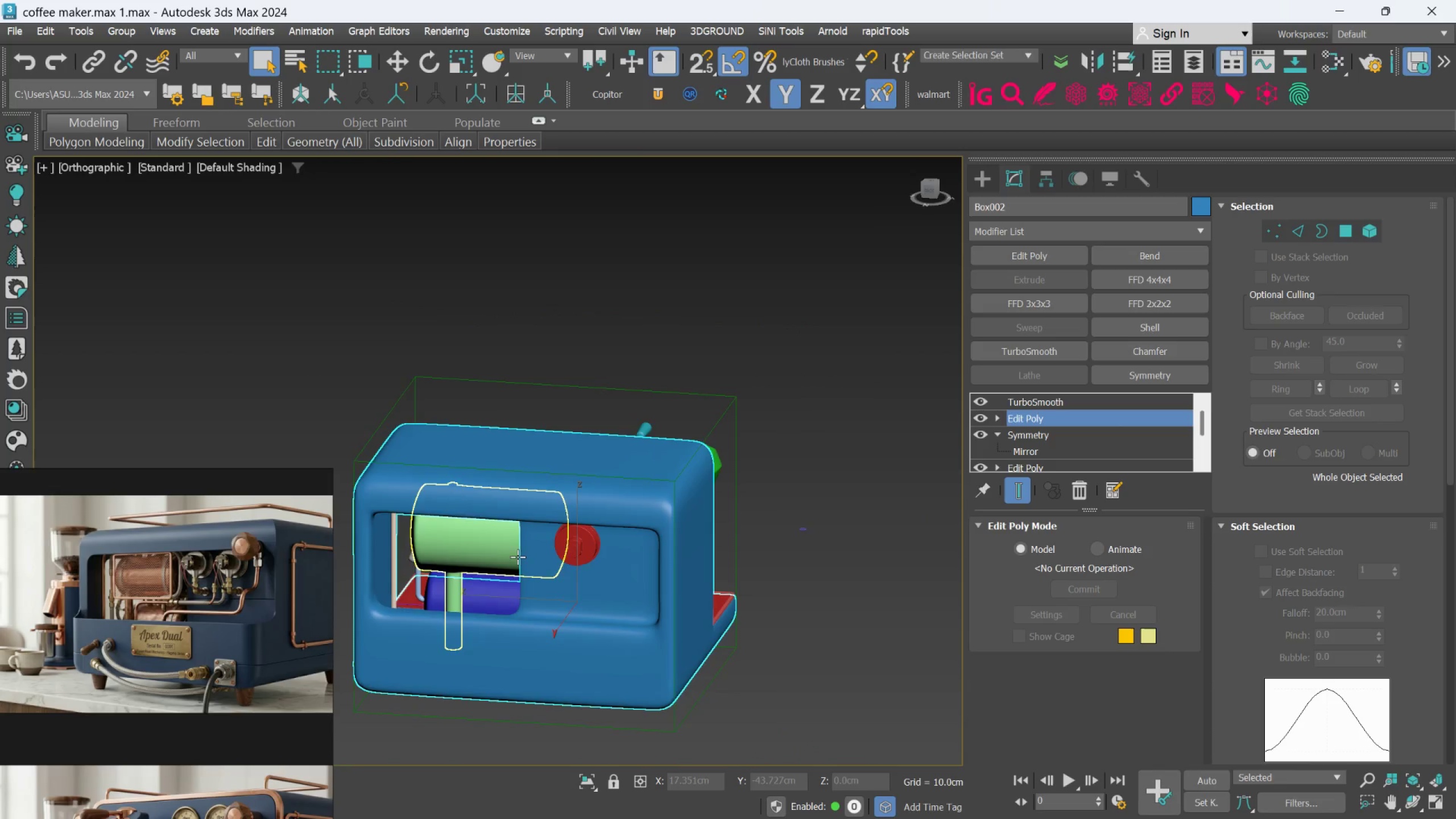 
key(Control+S)
 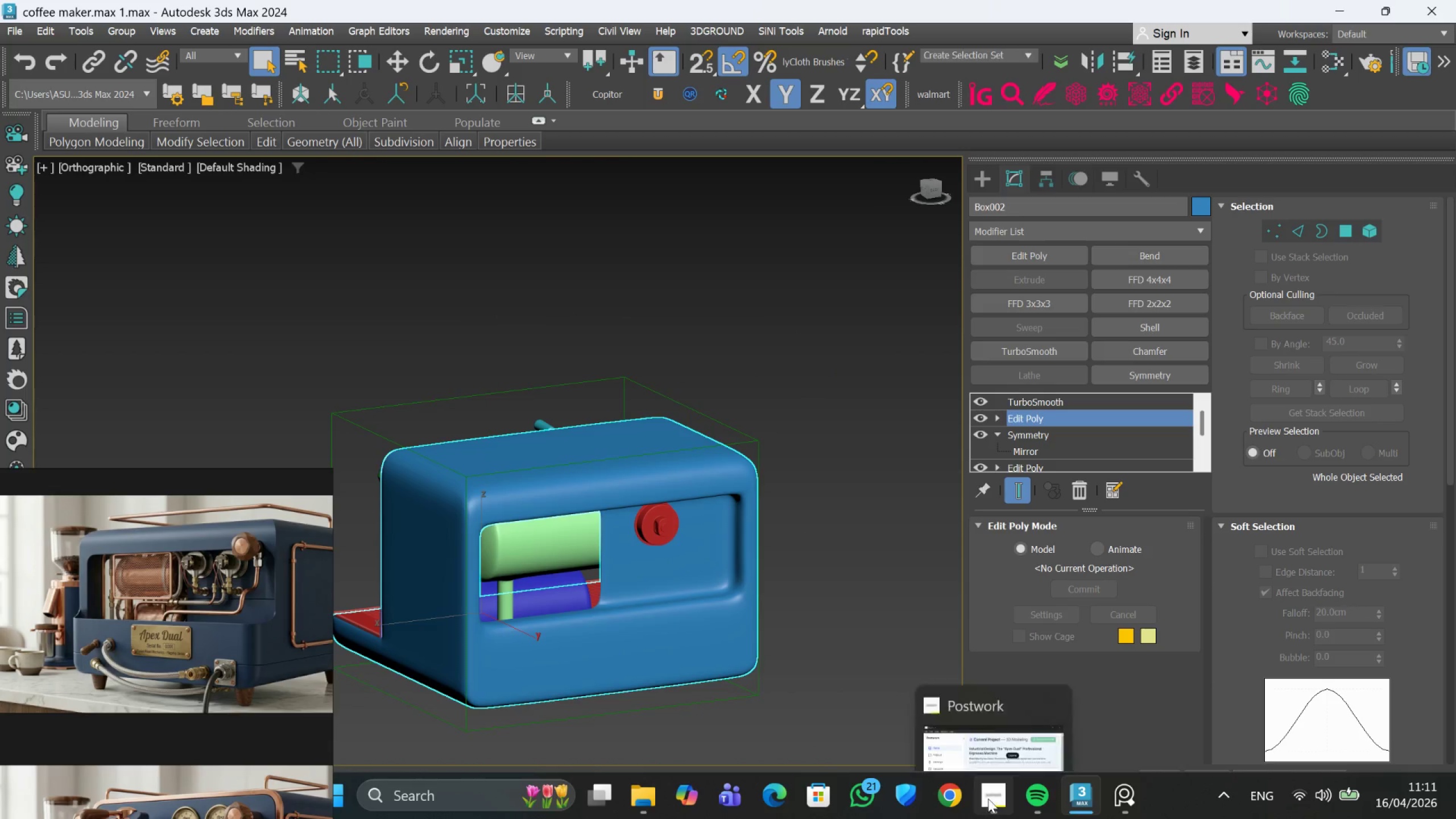 
left_click([981, 734])